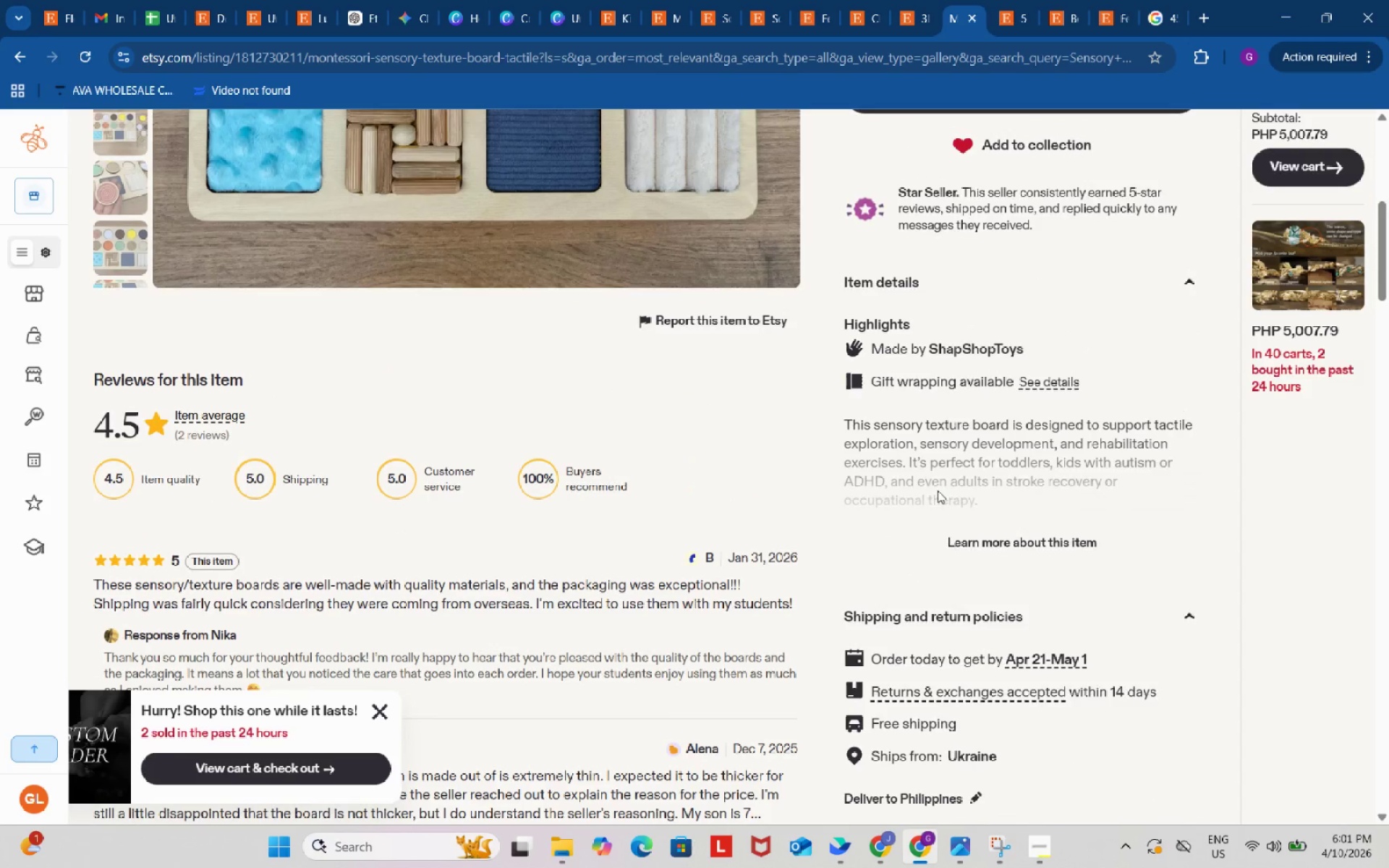 
wait(8.41)
 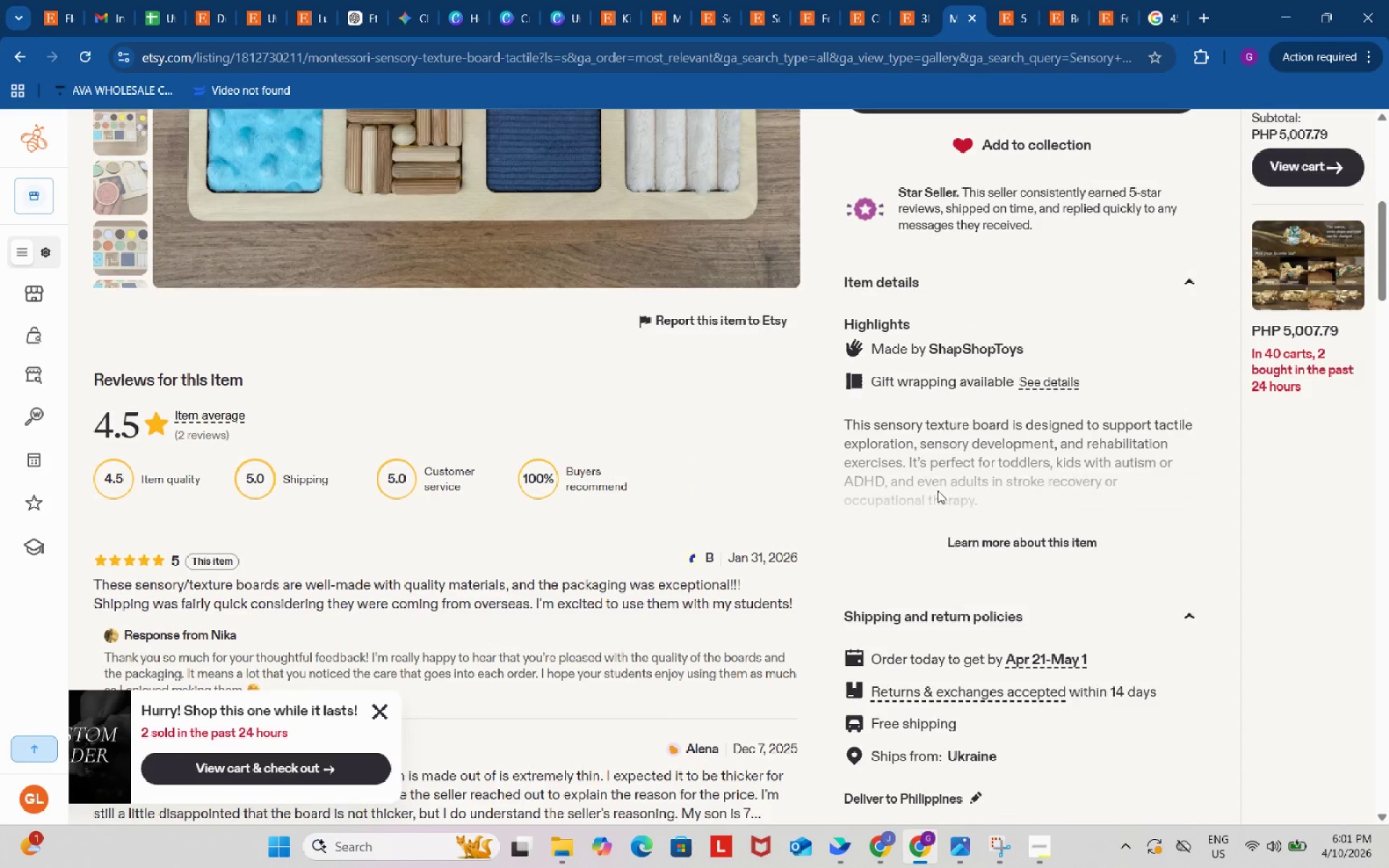 
left_click([1340, 496])
 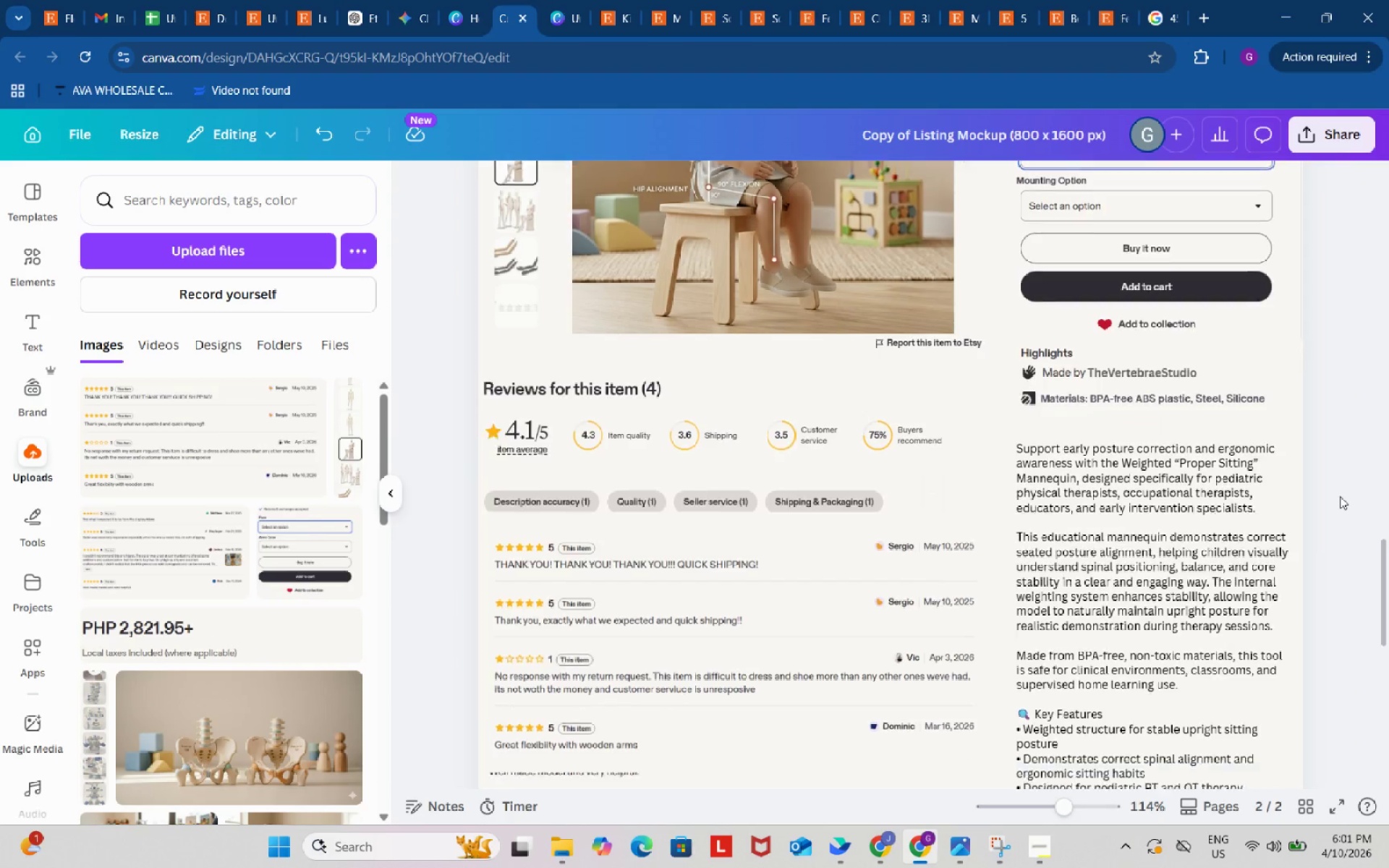 
scroll: coordinate [1340, 496], scroll_direction: down, amount: 2.0
 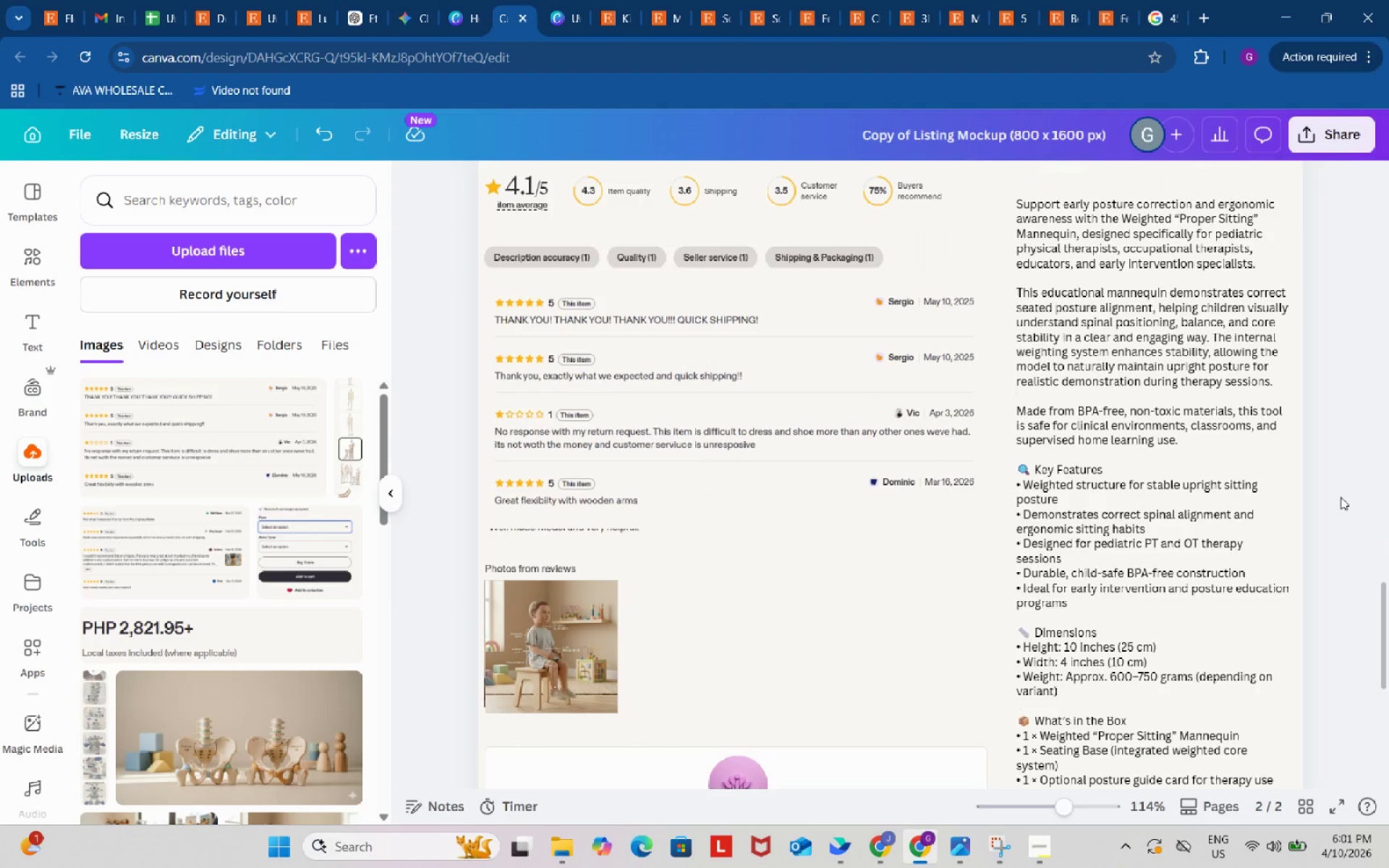 
scroll: coordinate [1341, 497], scroll_direction: up, amount: 1.0
 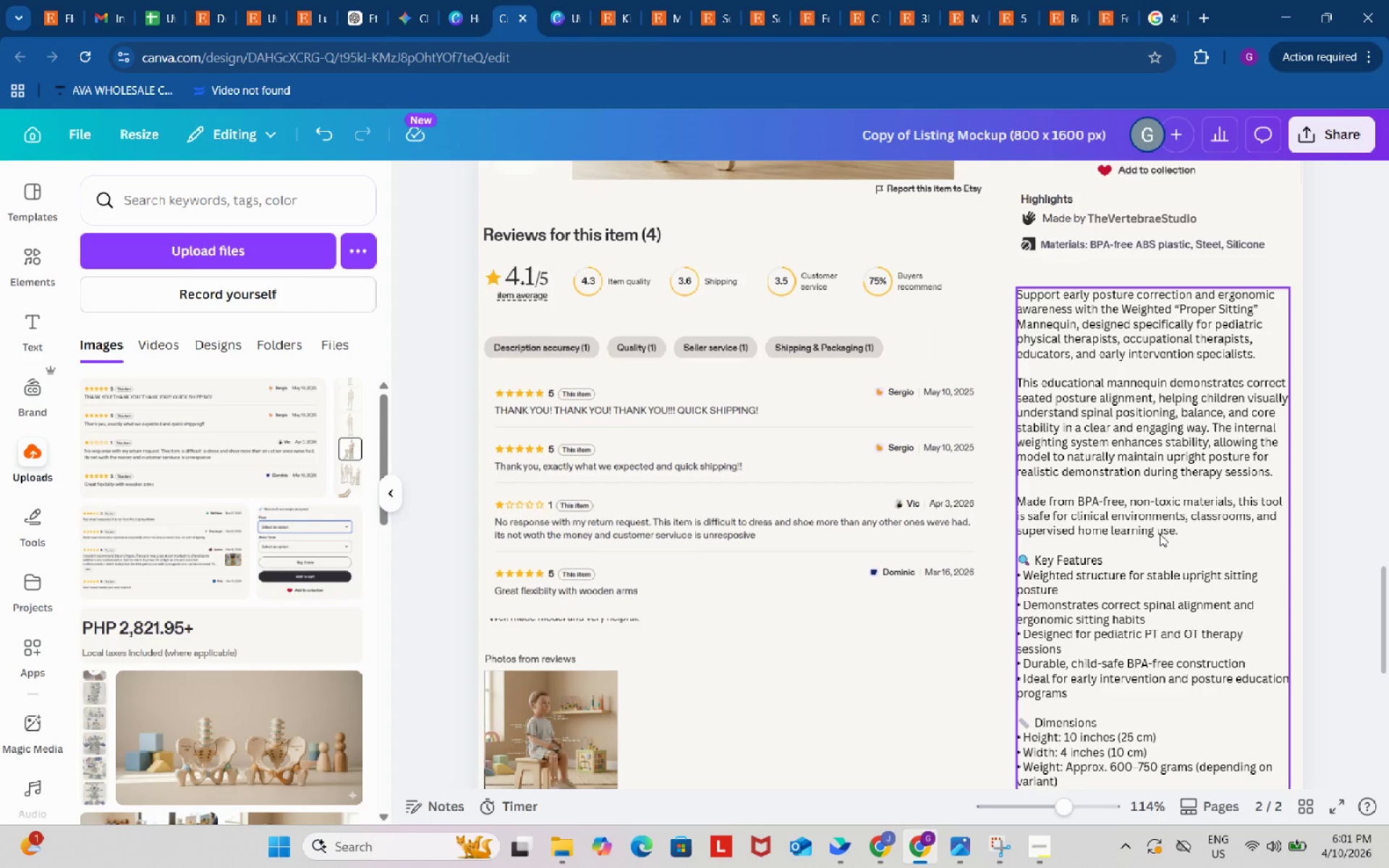 
left_click_drag(start_coordinate=[1160, 534], to_coordinate=[1161, 518])
 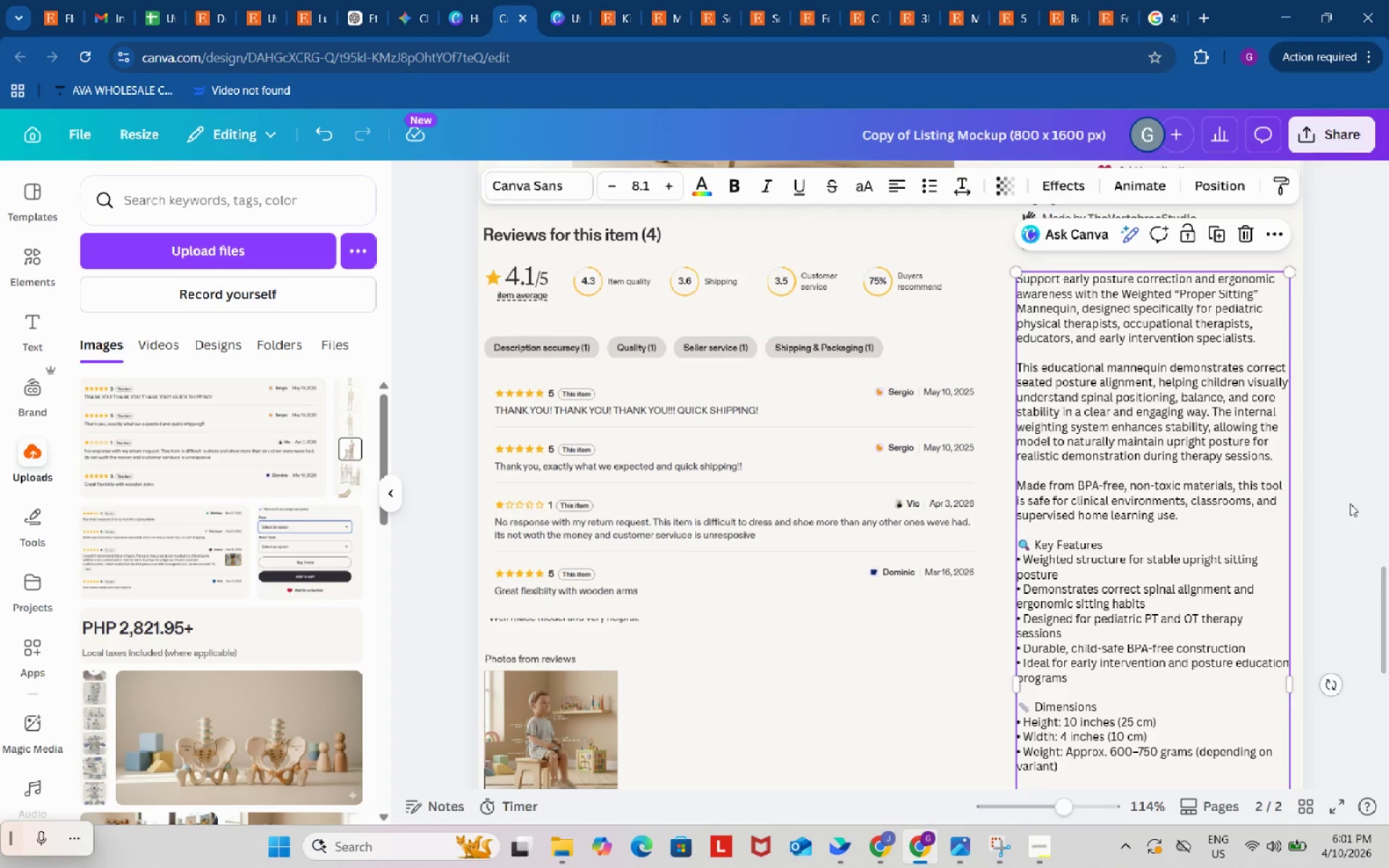 
left_click([1350, 503])
 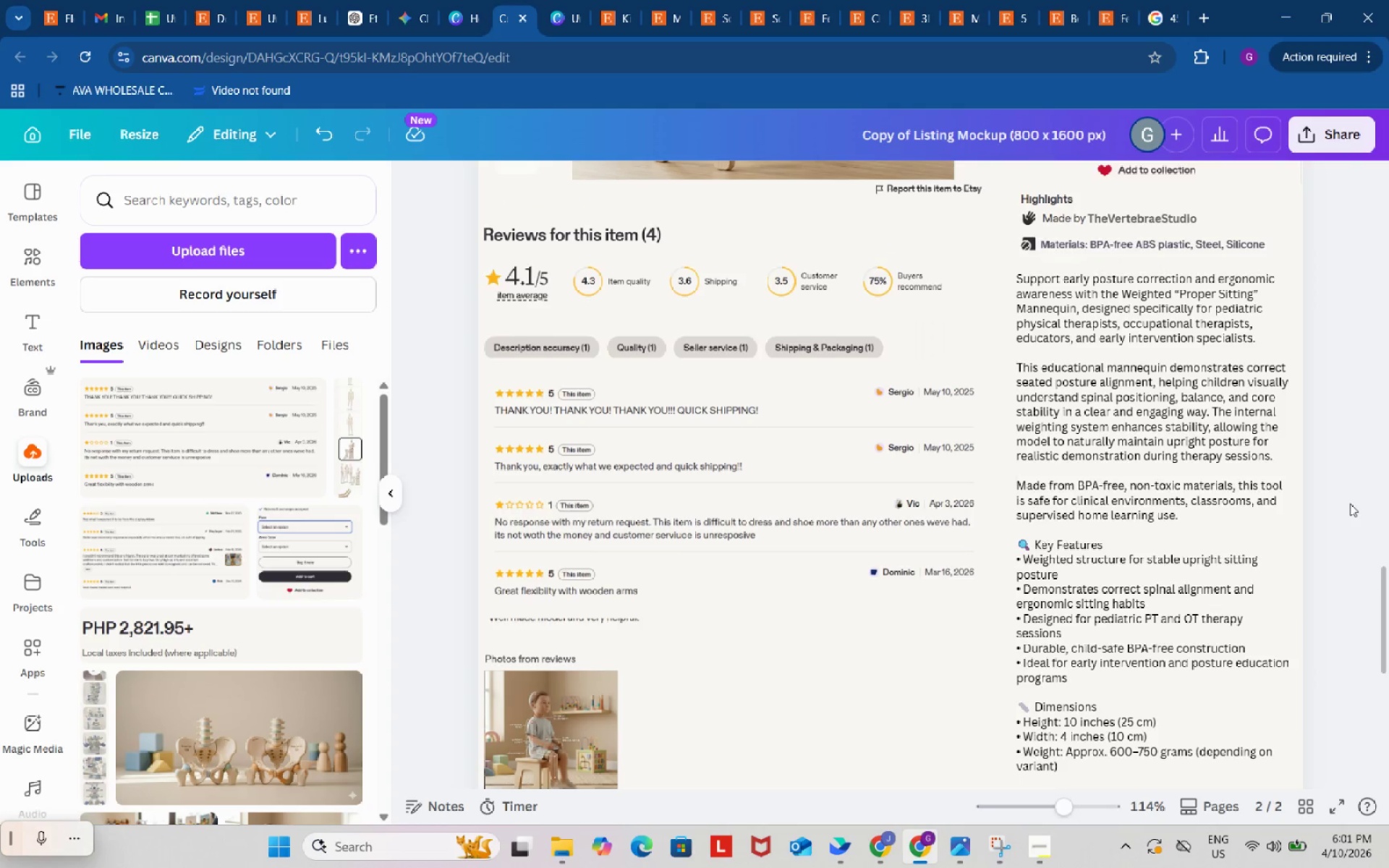 
double_click([1350, 503])
 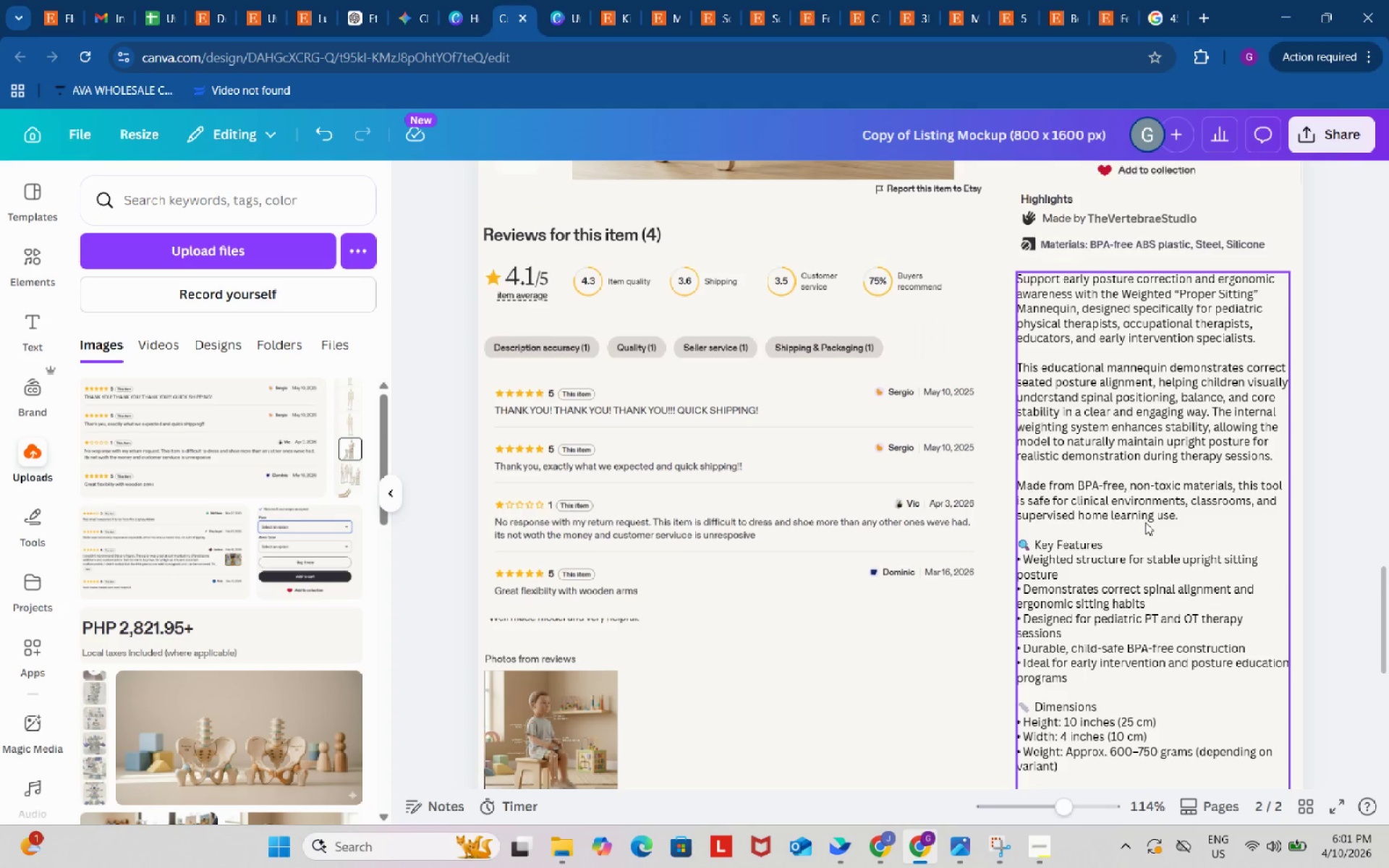 
left_click_drag(start_coordinate=[1145, 522], to_coordinate=[1145, 531])
 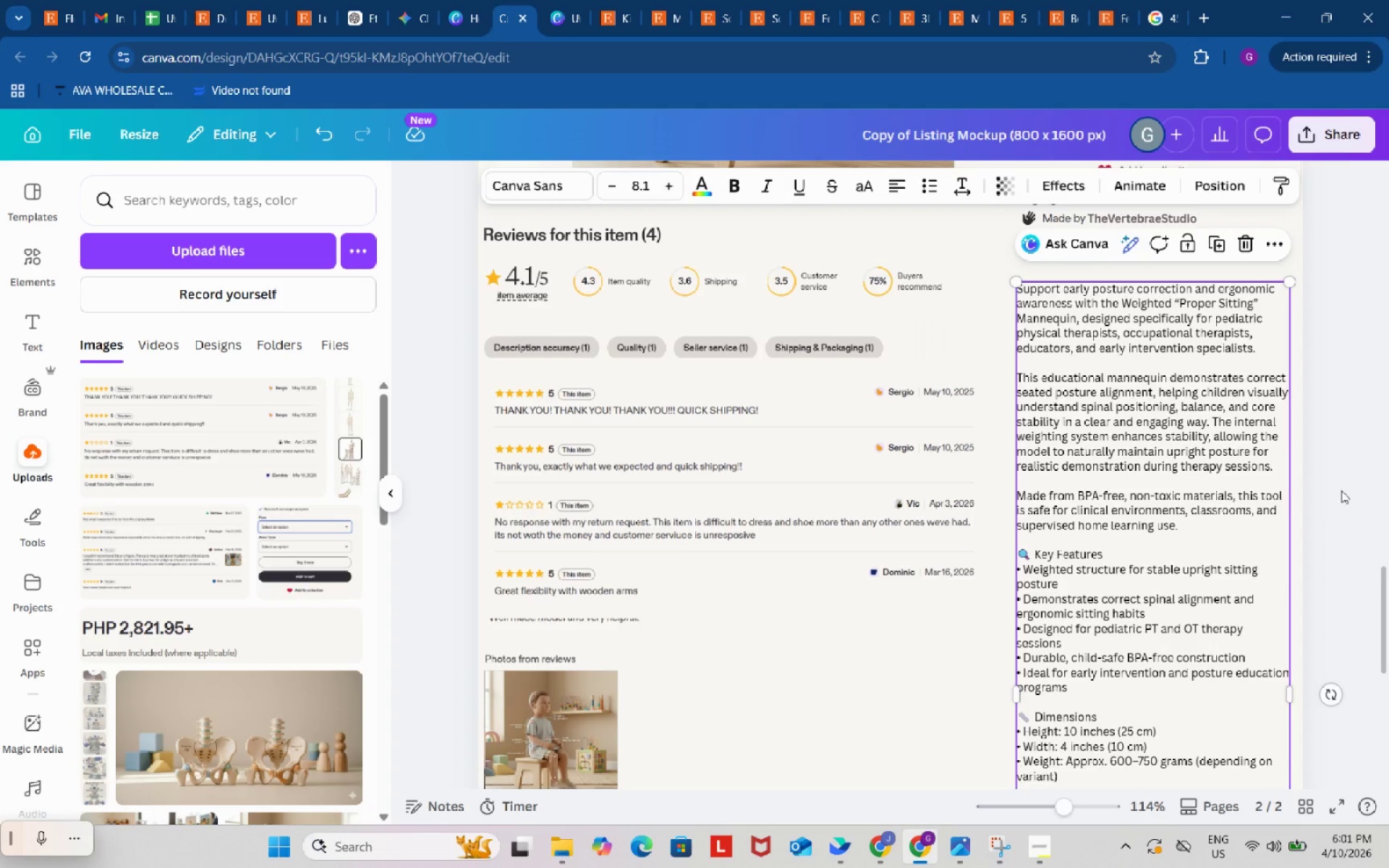 
left_click([1341, 490])
 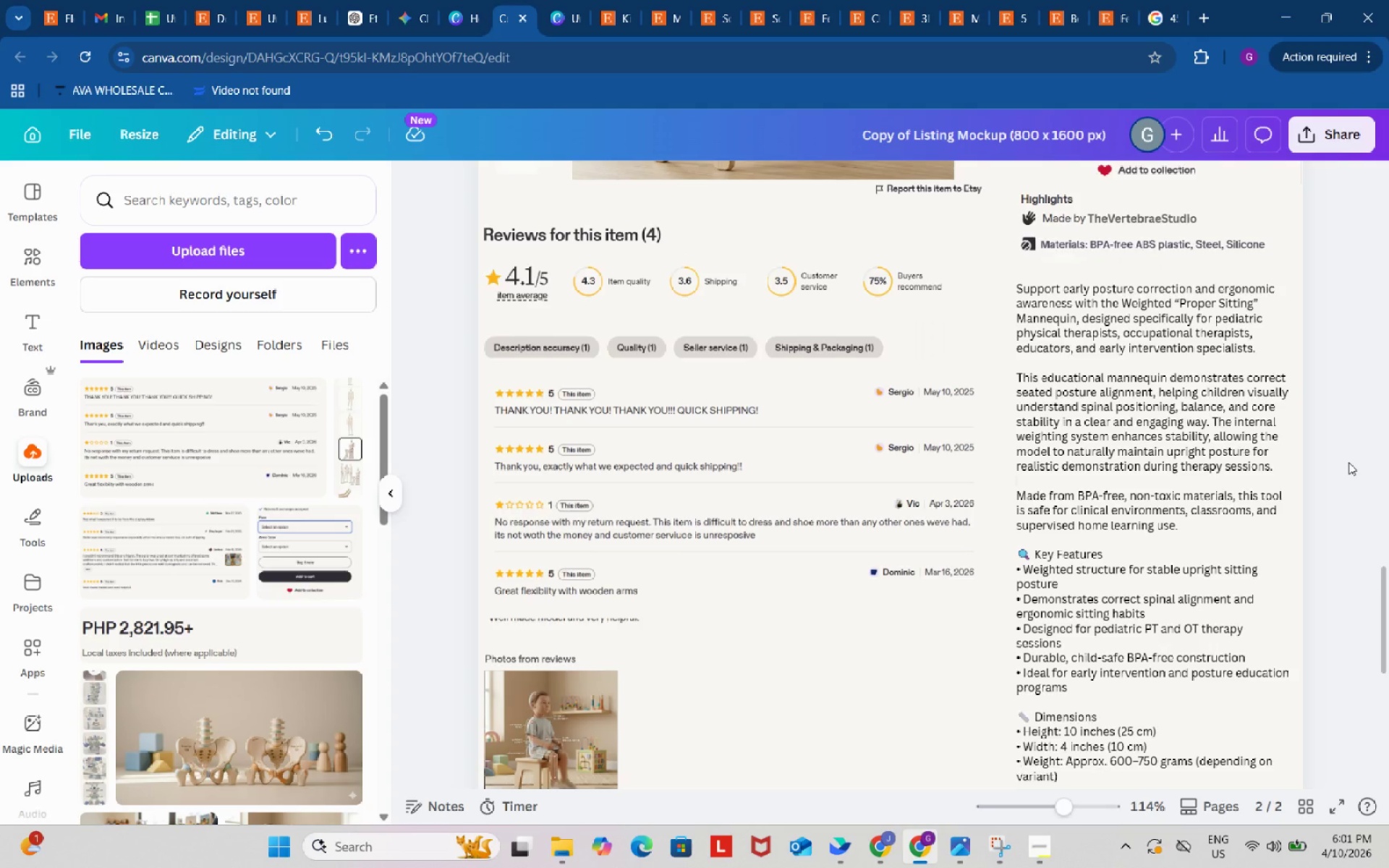 
scroll: coordinate [1348, 462], scroll_direction: up, amount: 2.0
 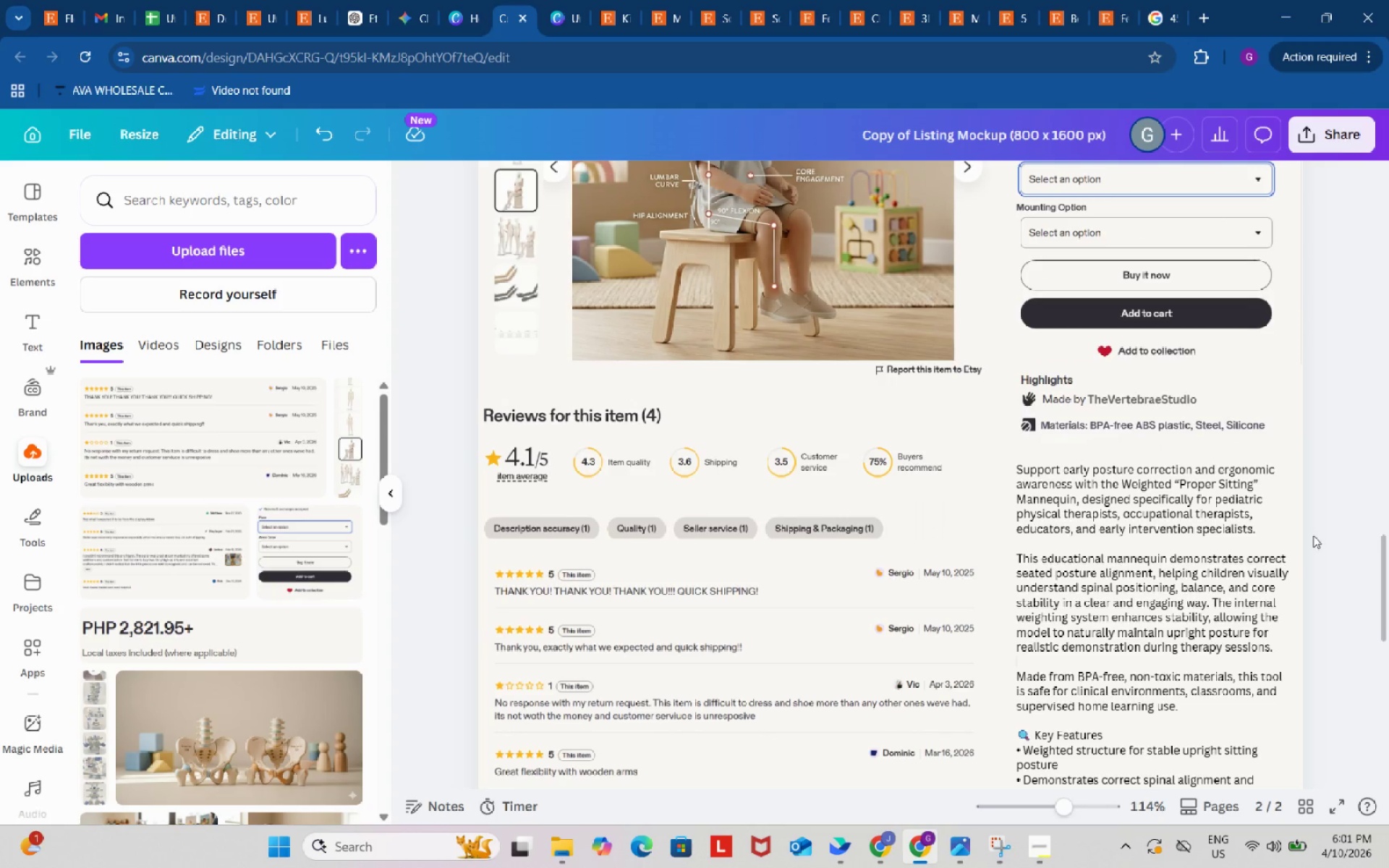 
left_click([1313, 535])
 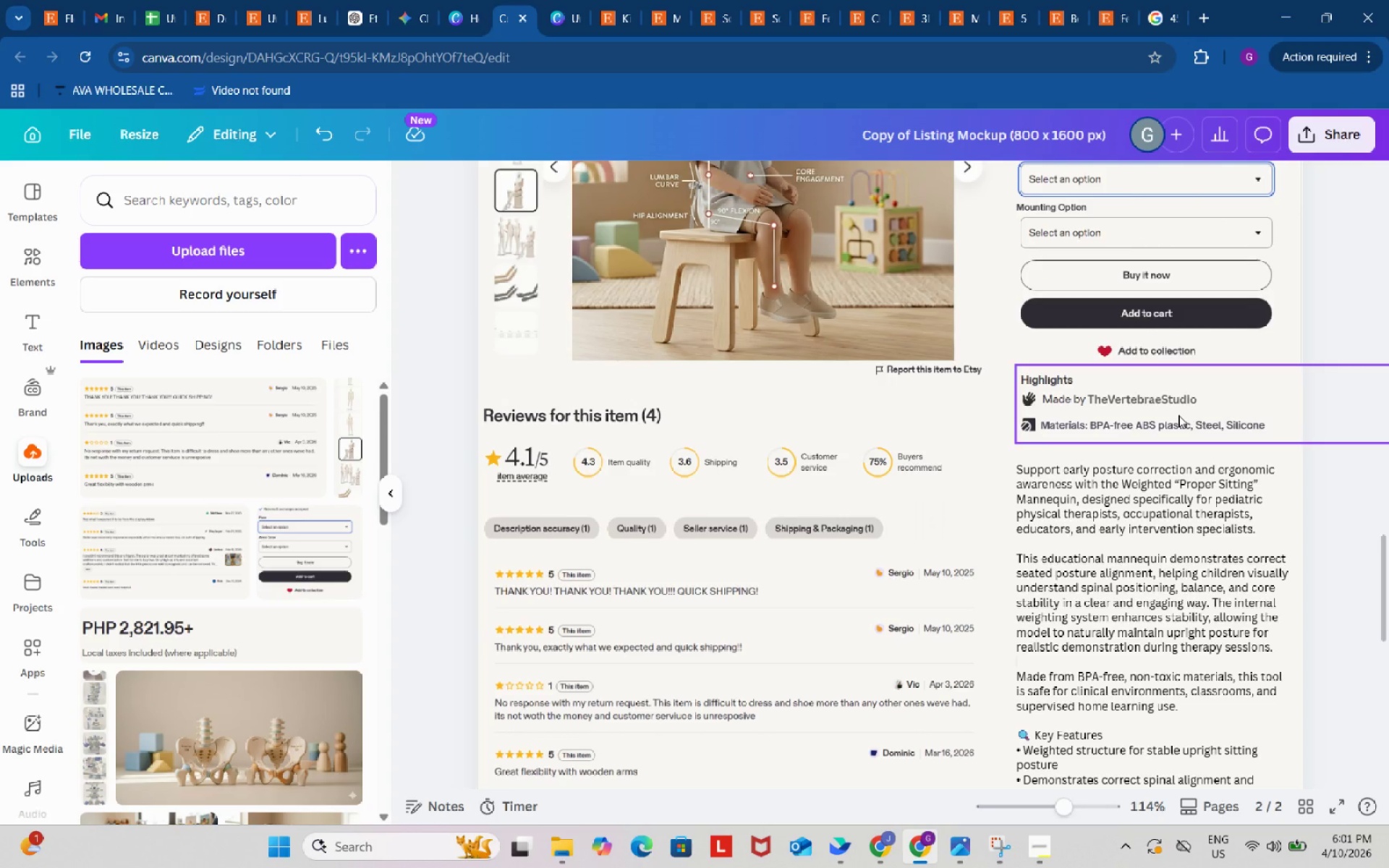 
left_click([1178, 415])
 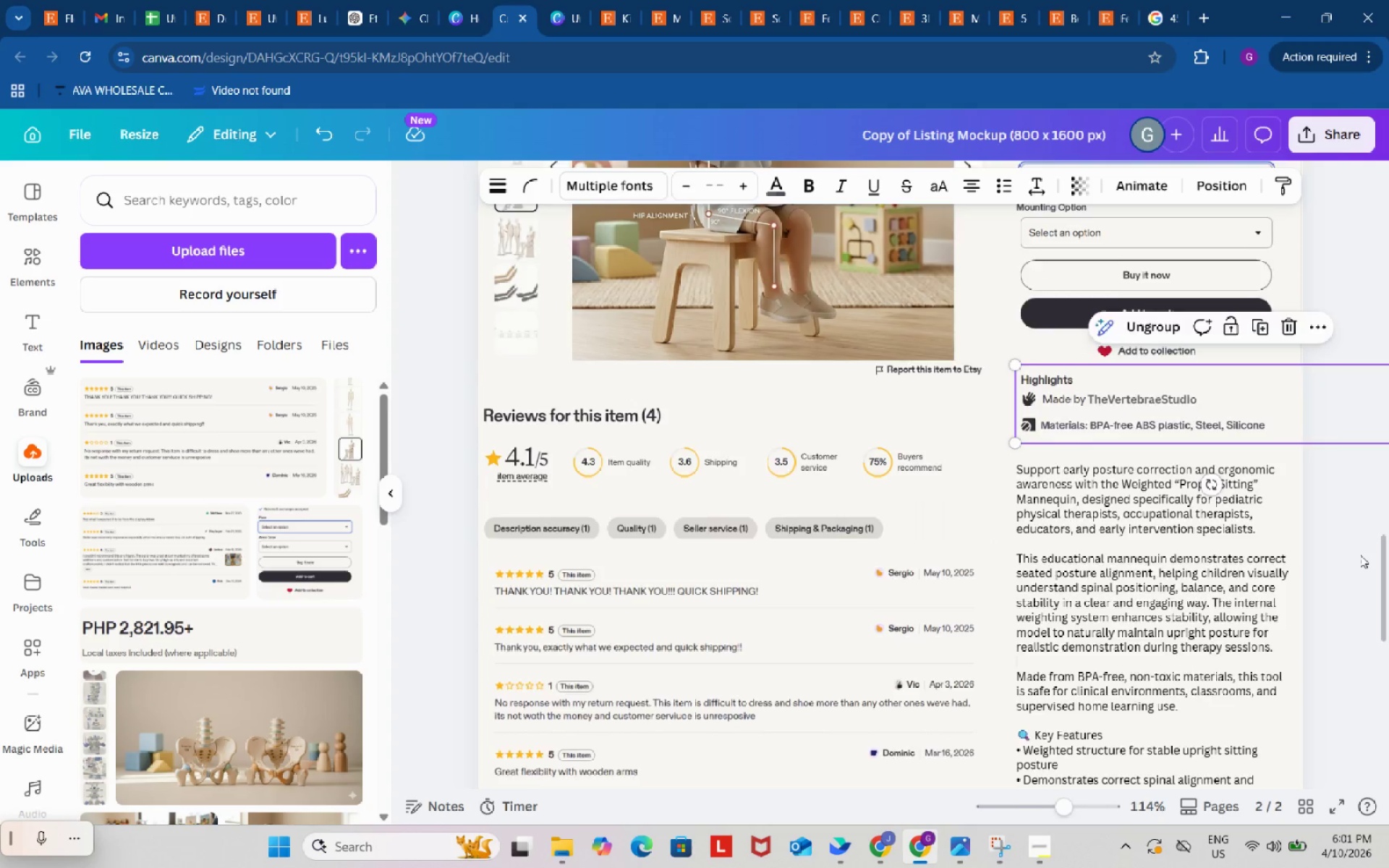 
scroll: coordinate [1360, 551], scroll_direction: down, amount: 9.0
 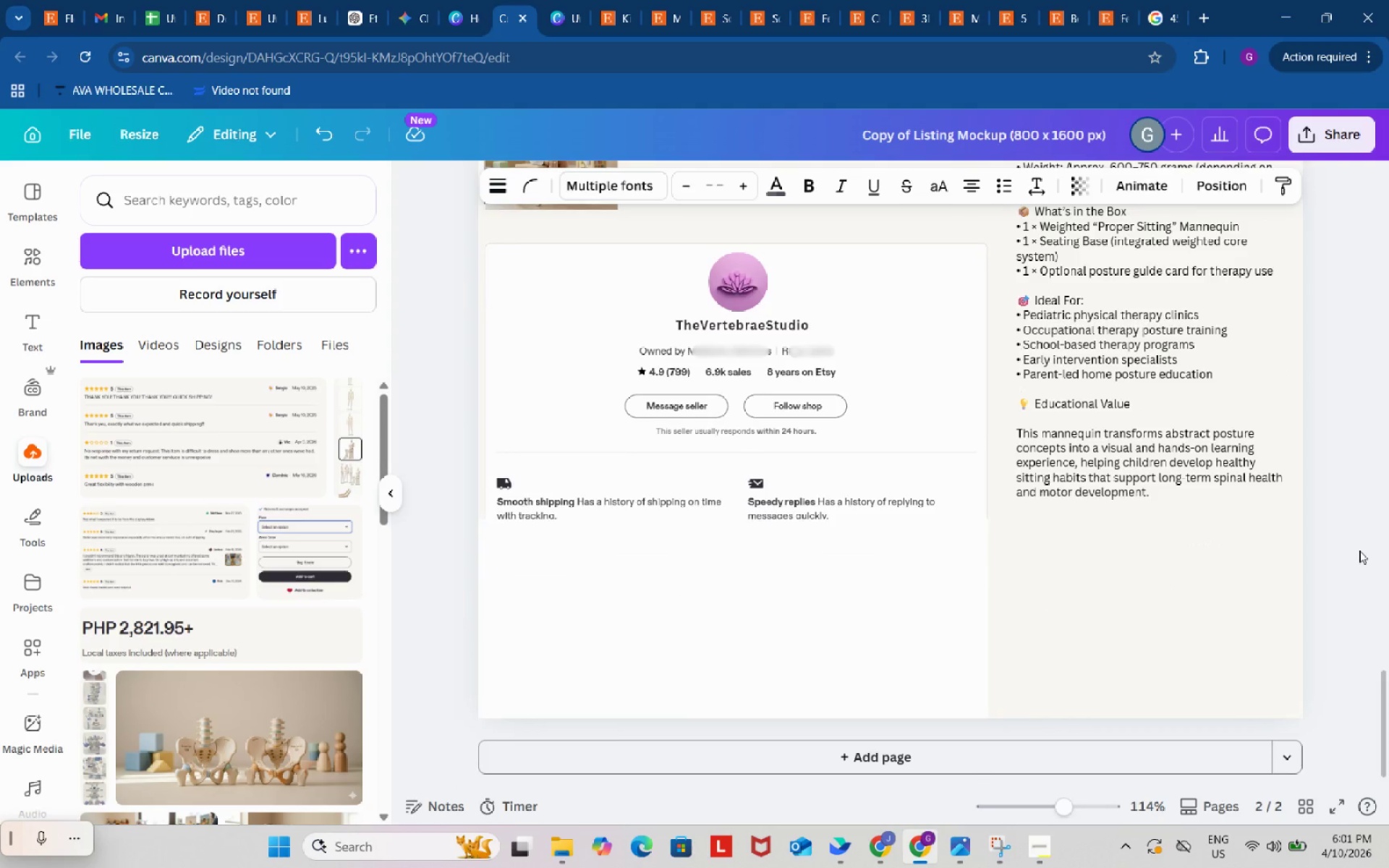 
scroll: coordinate [1359, 550], scroll_direction: up, amount: 3.0
 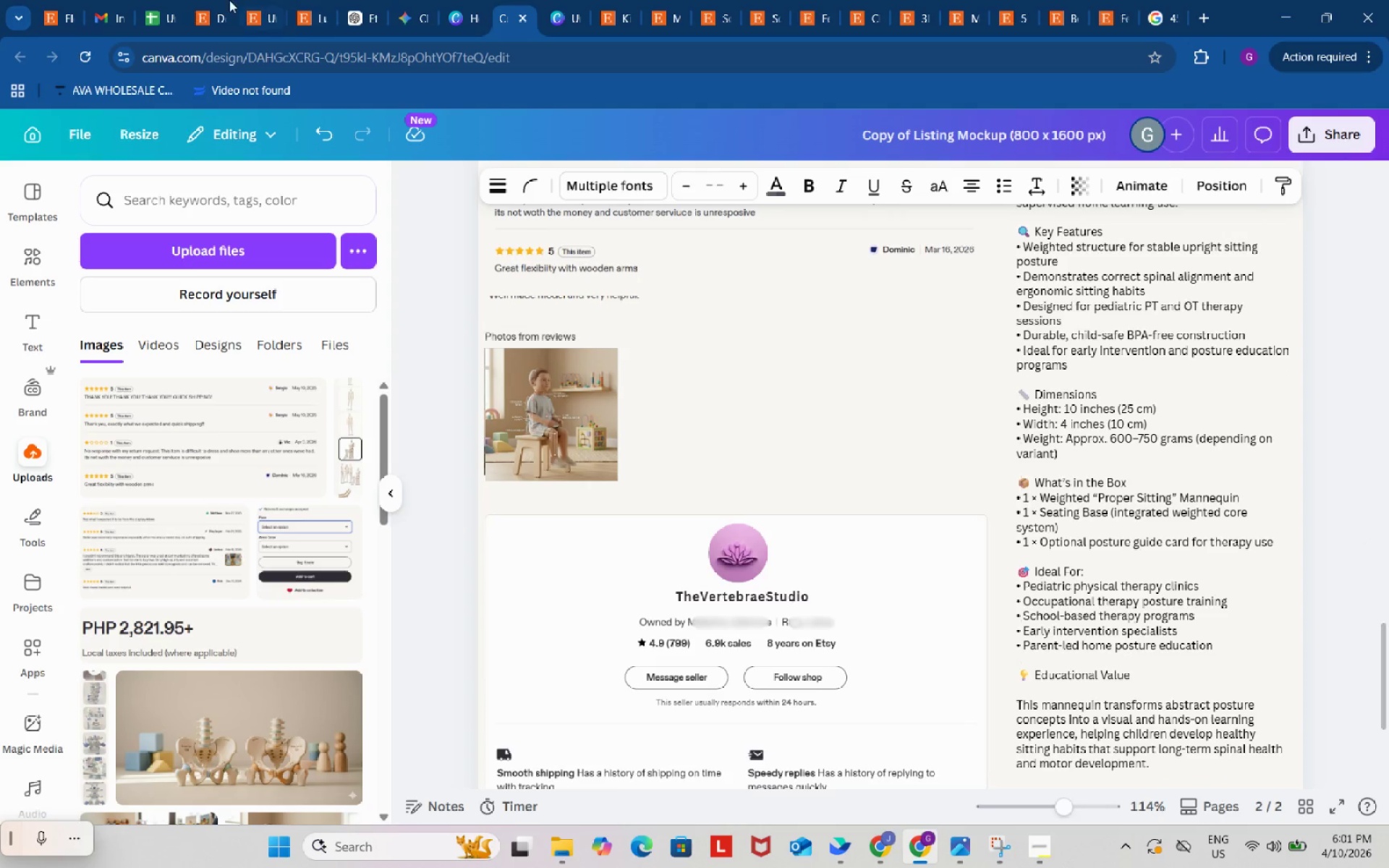 
left_click([224, 0])
 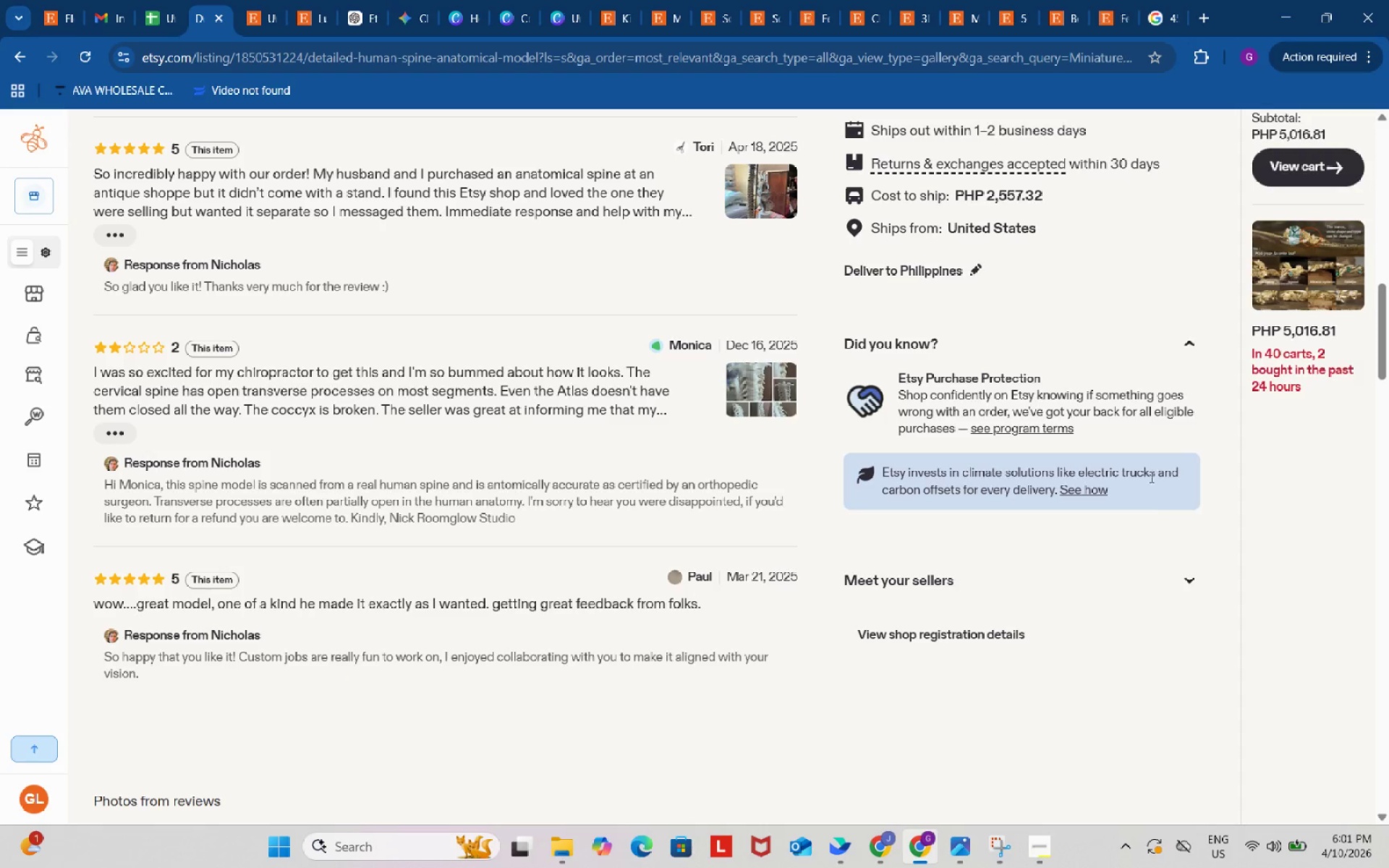 
scroll: coordinate [1148, 504], scroll_direction: up, amount: 9.0
 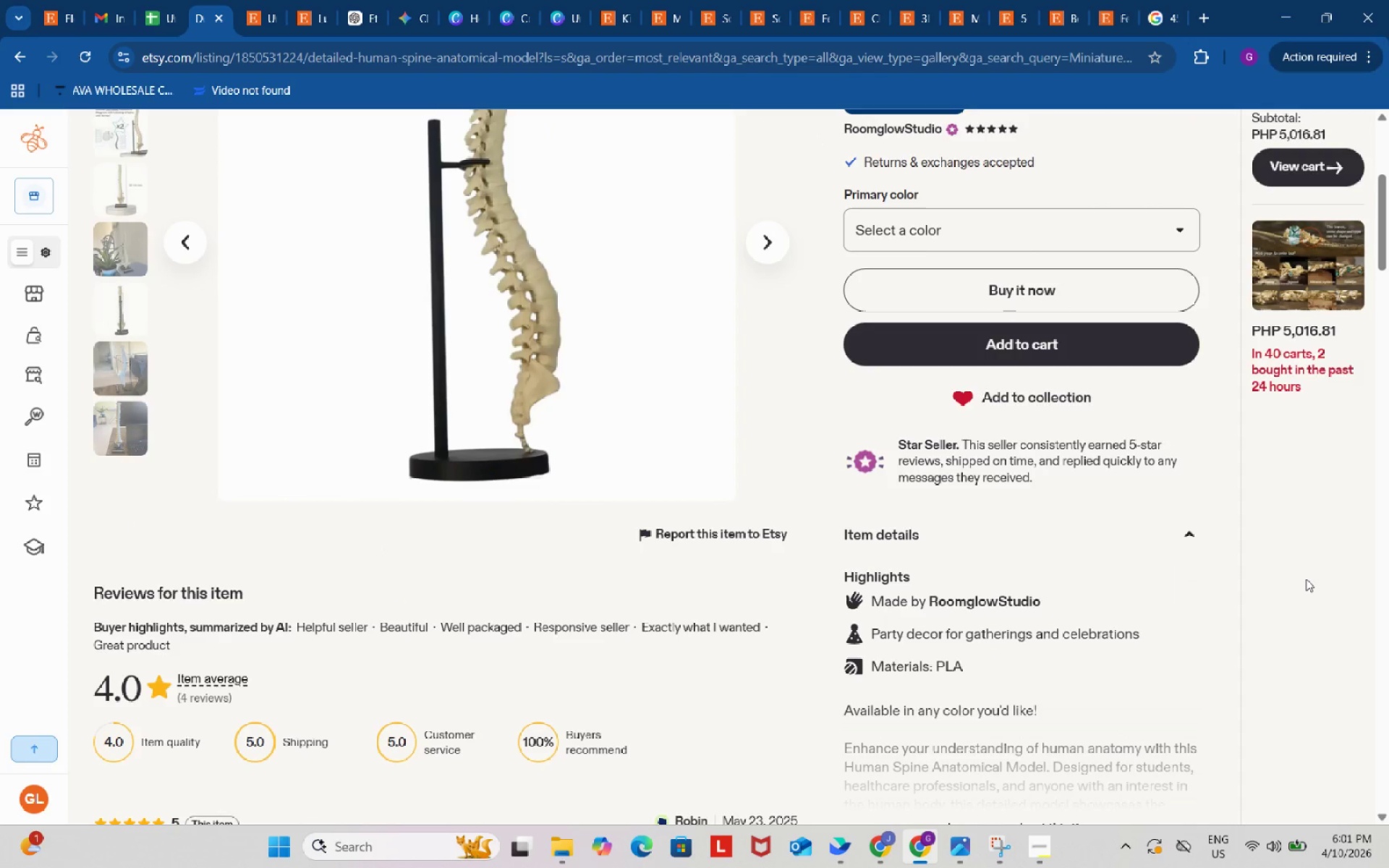 
left_click([1305, 579])
 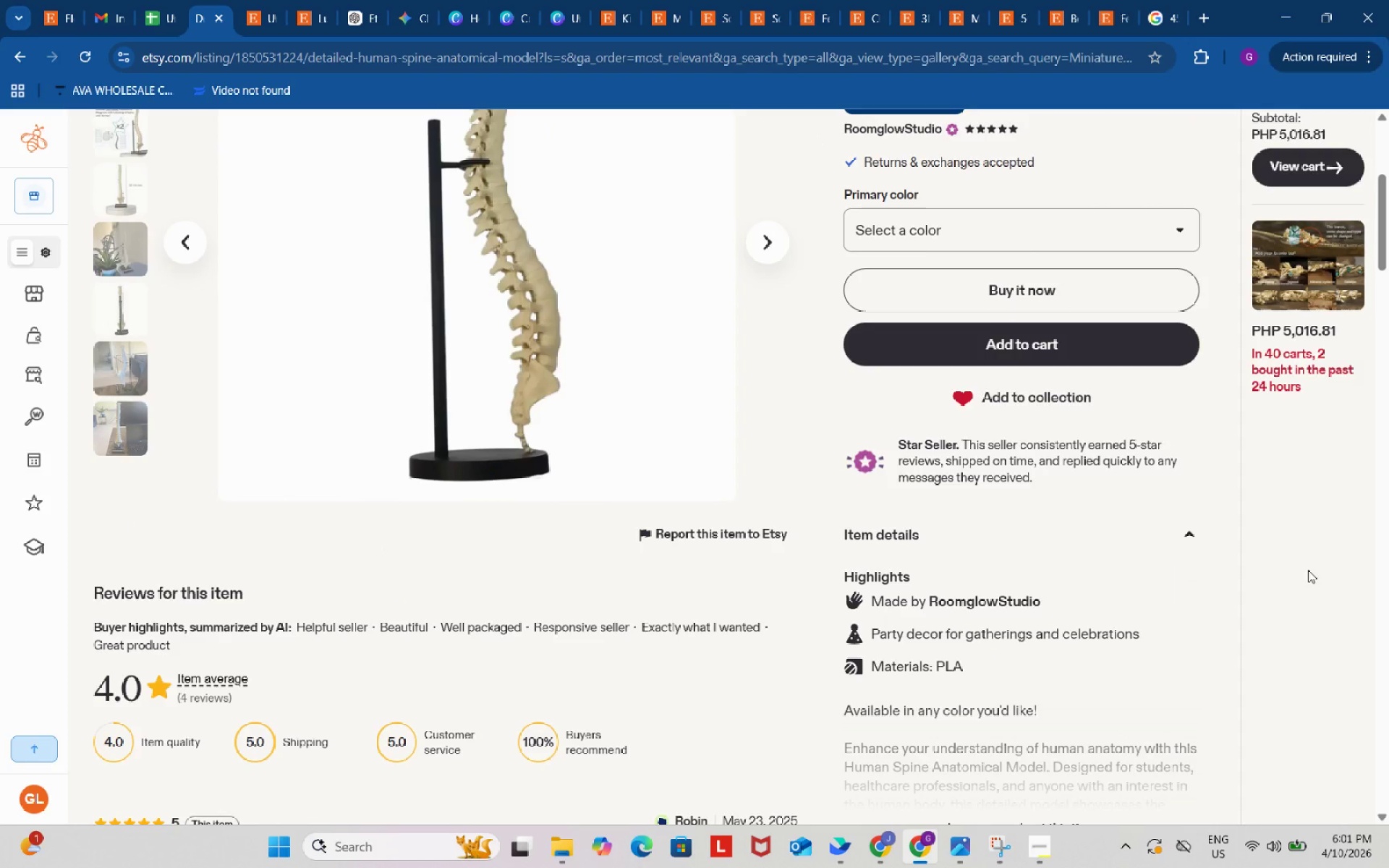 
key(Meta+Shift+S)
 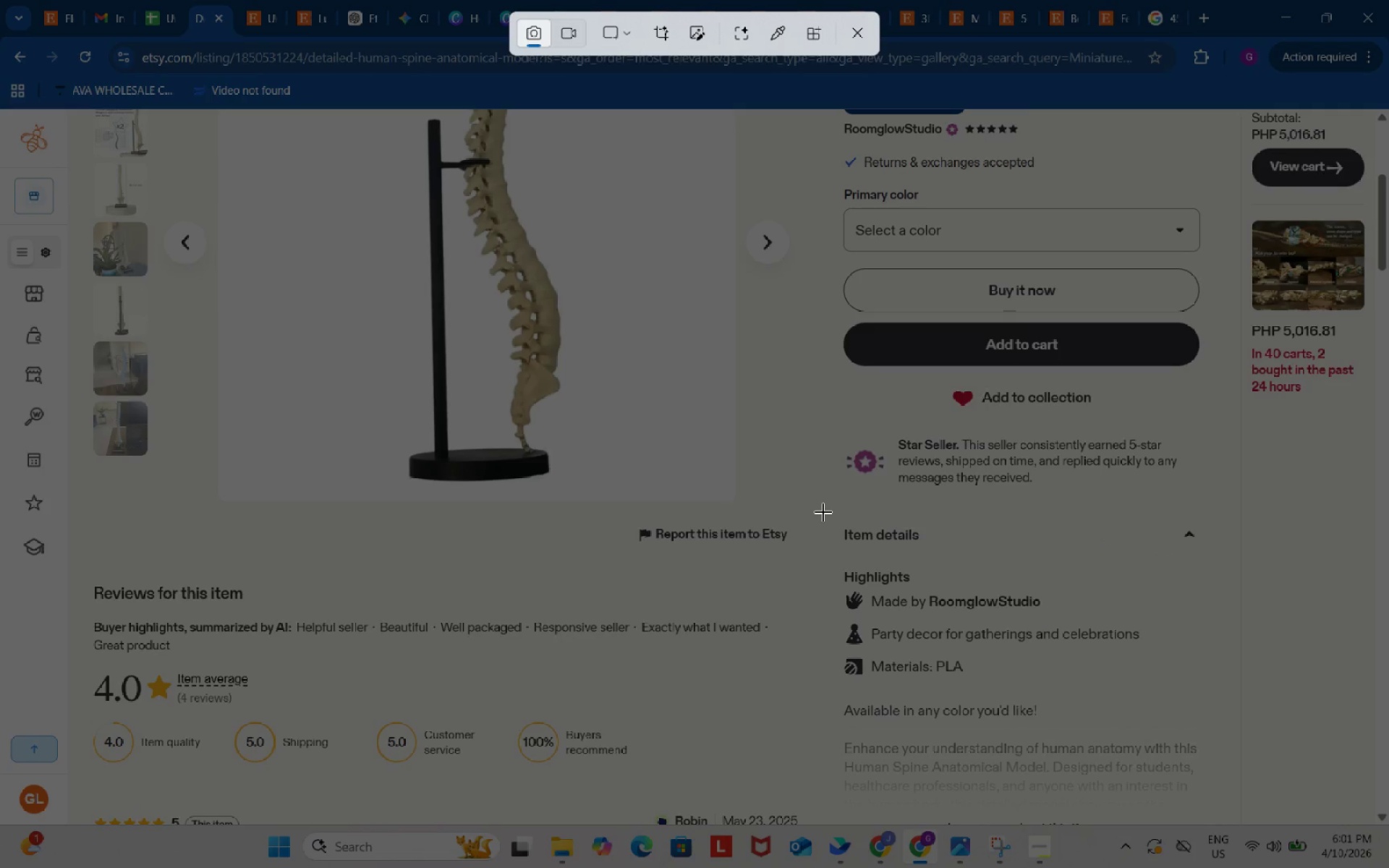 
left_click_drag(start_coordinate=[820, 509], to_coordinate=[1223, 562])
 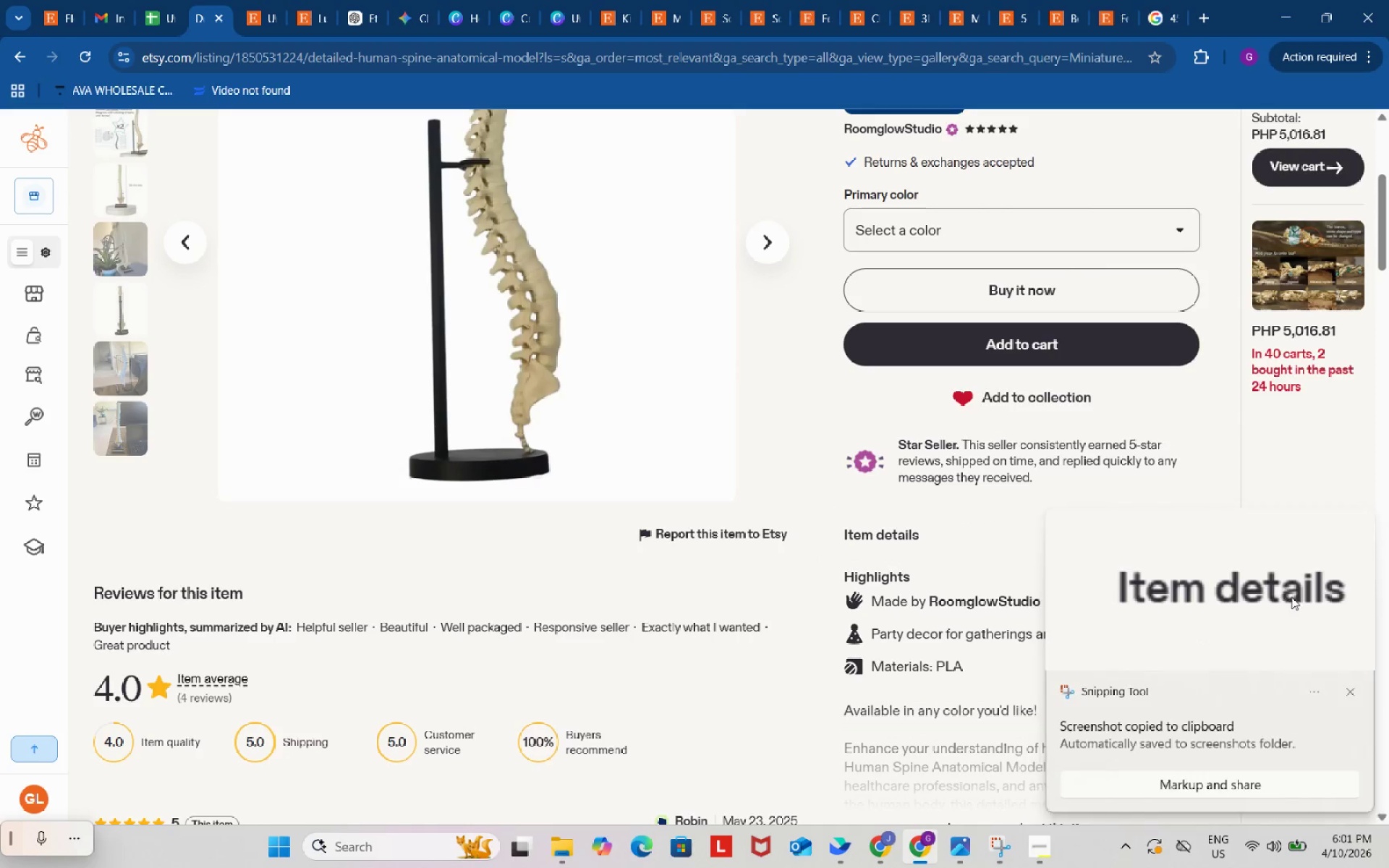 
left_click([1293, 603])
 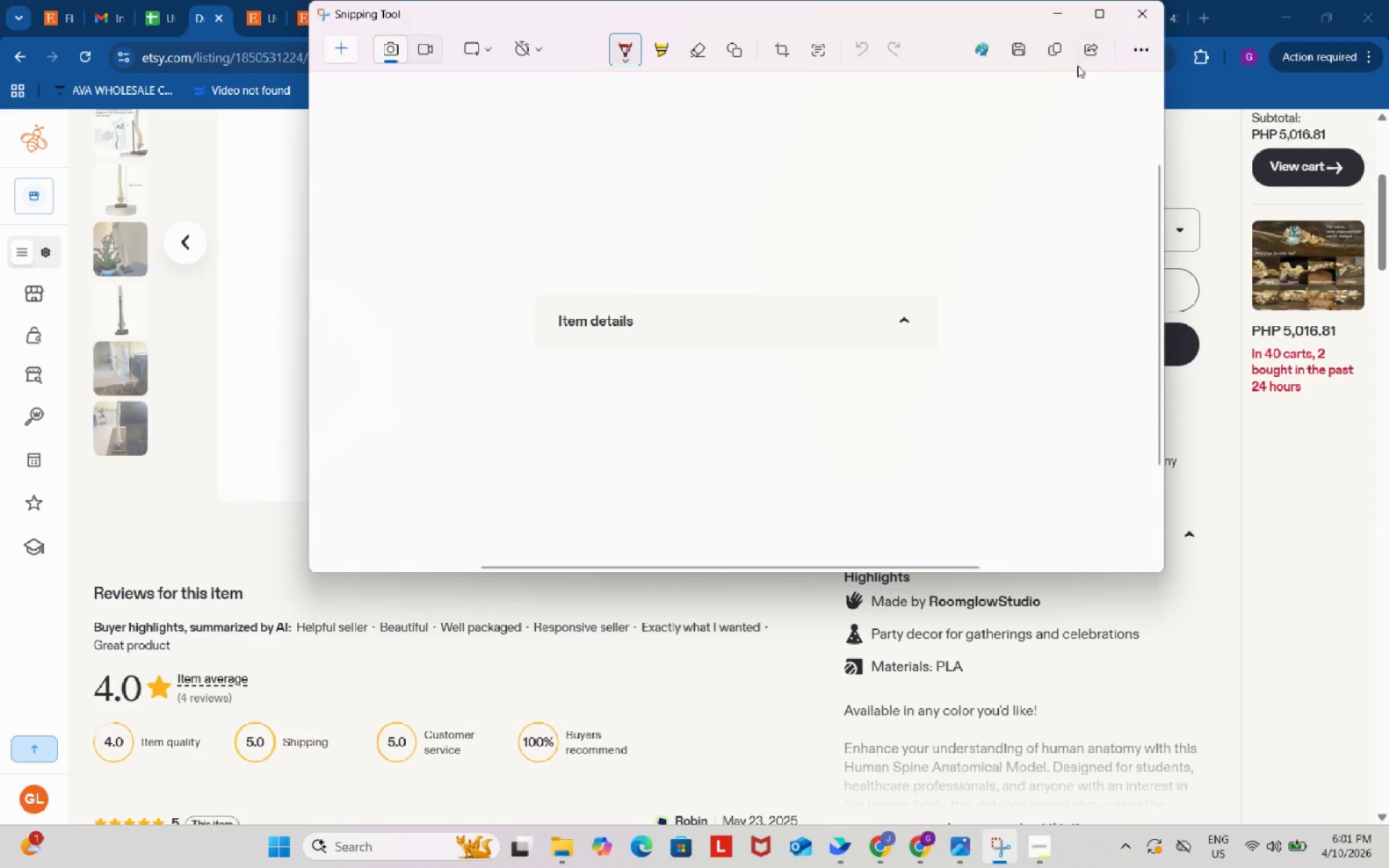 
left_click([1025, 51])
 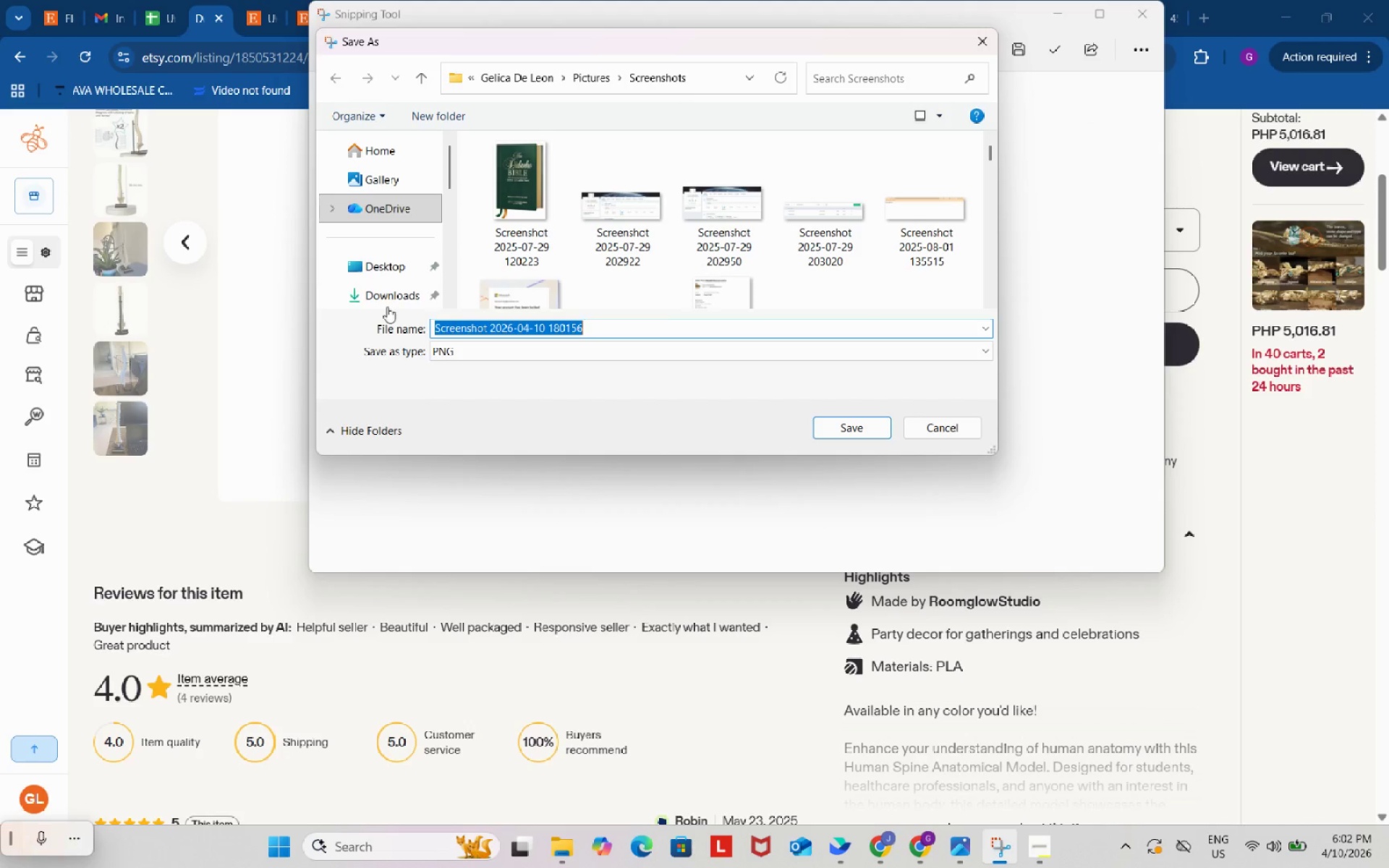 
left_click([388, 301])
 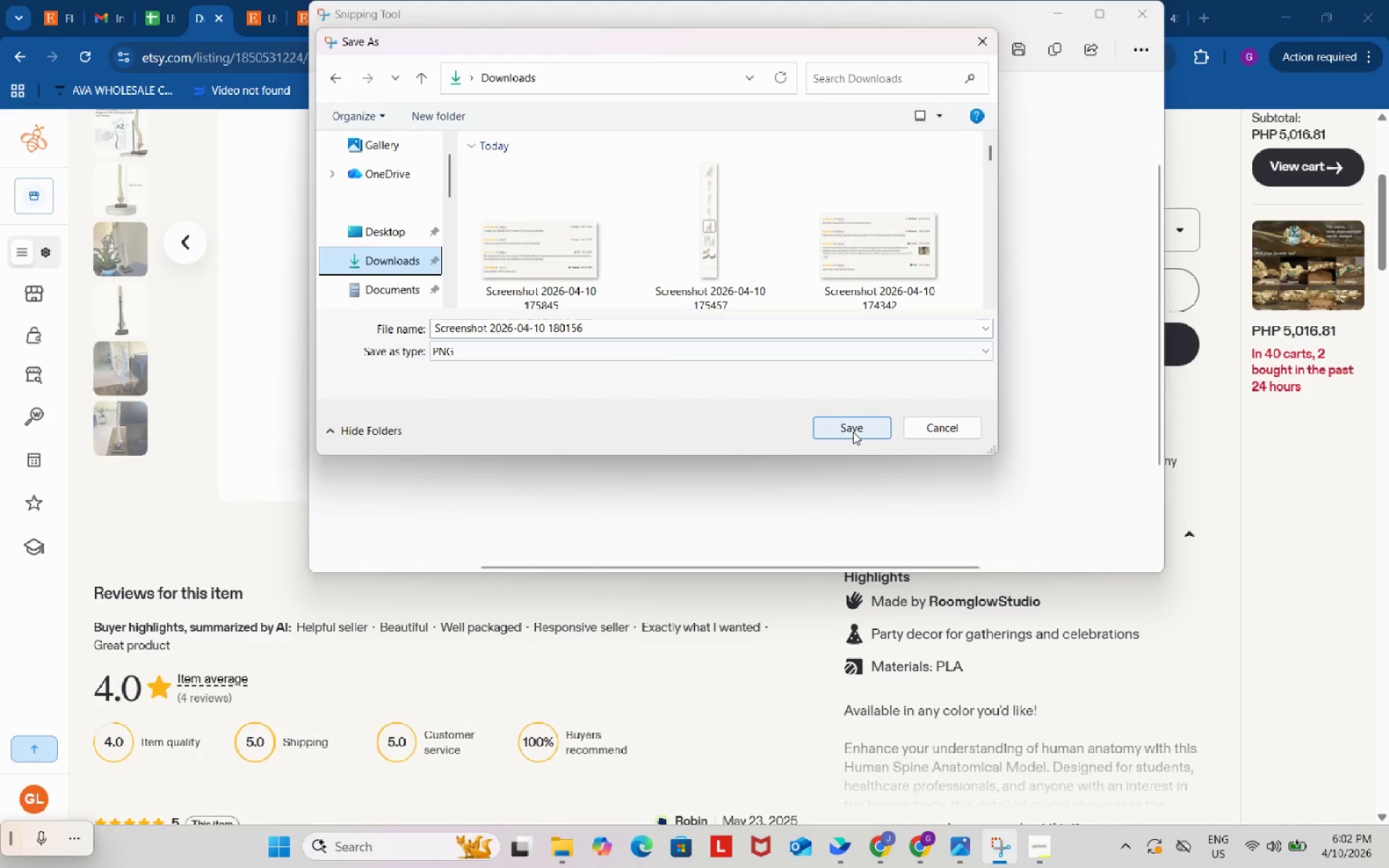 
left_click([853, 432])
 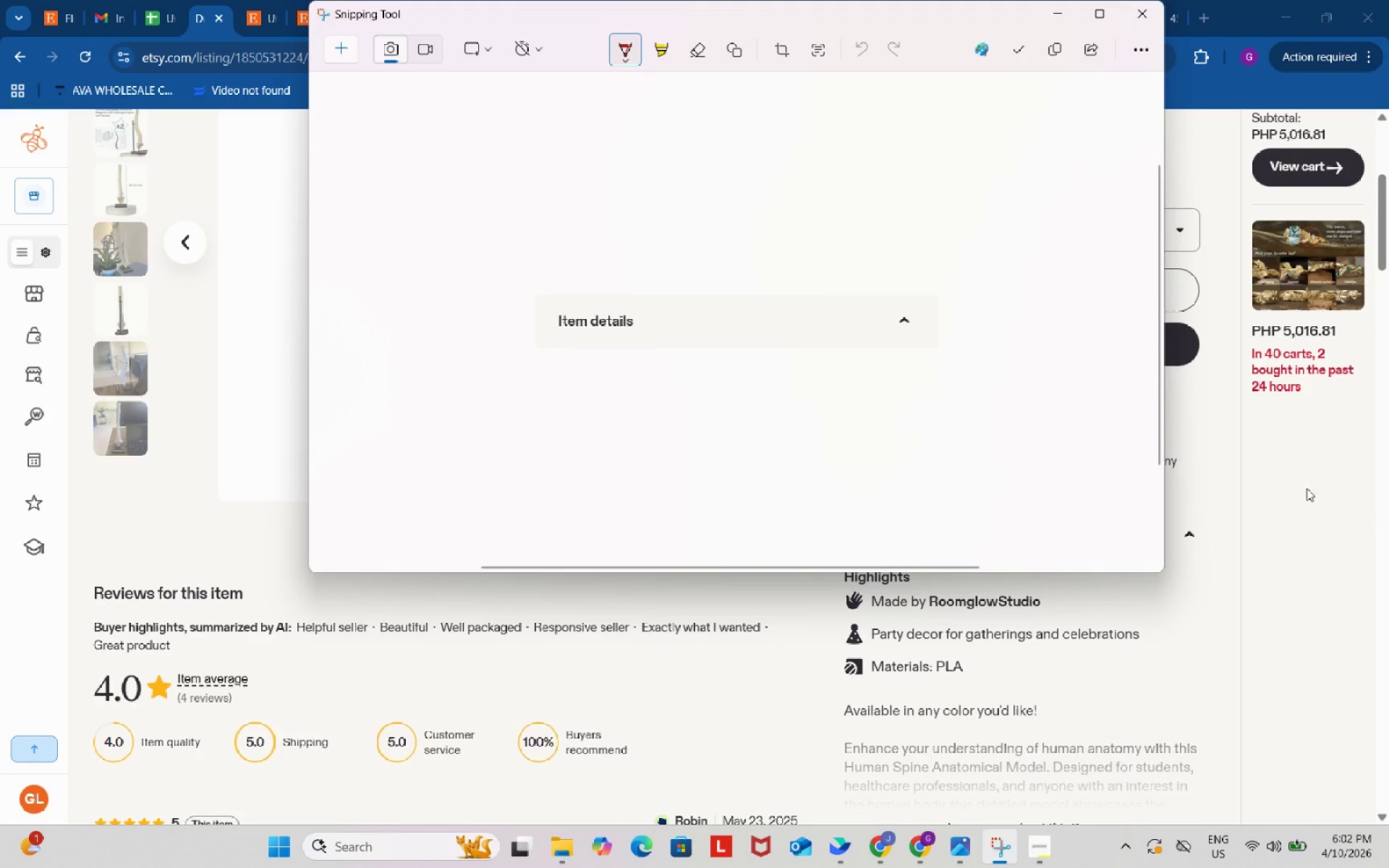 
left_click_drag(start_coordinate=[1335, 540], to_coordinate=[1334, 534])
 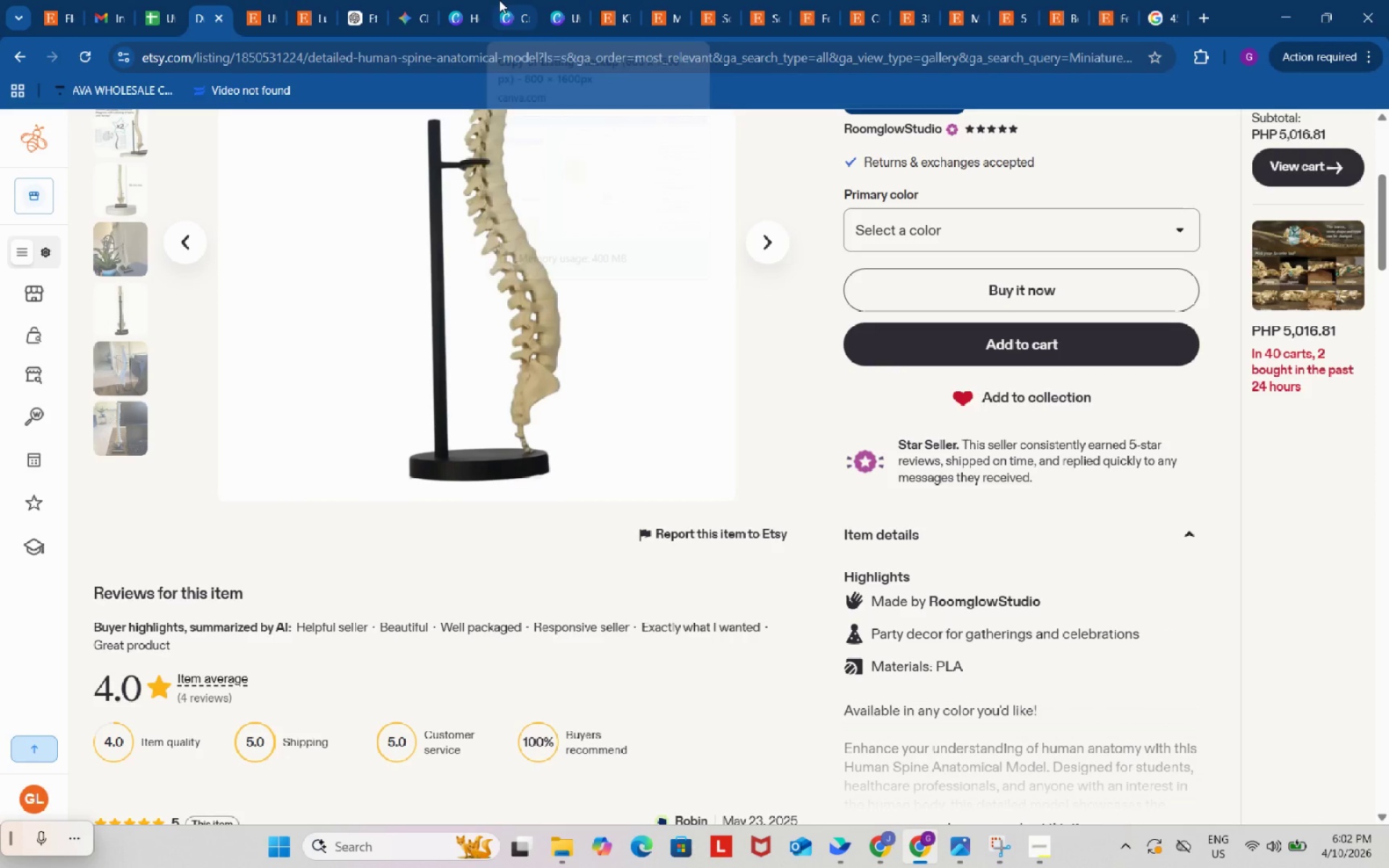 
left_click([506, 4])
 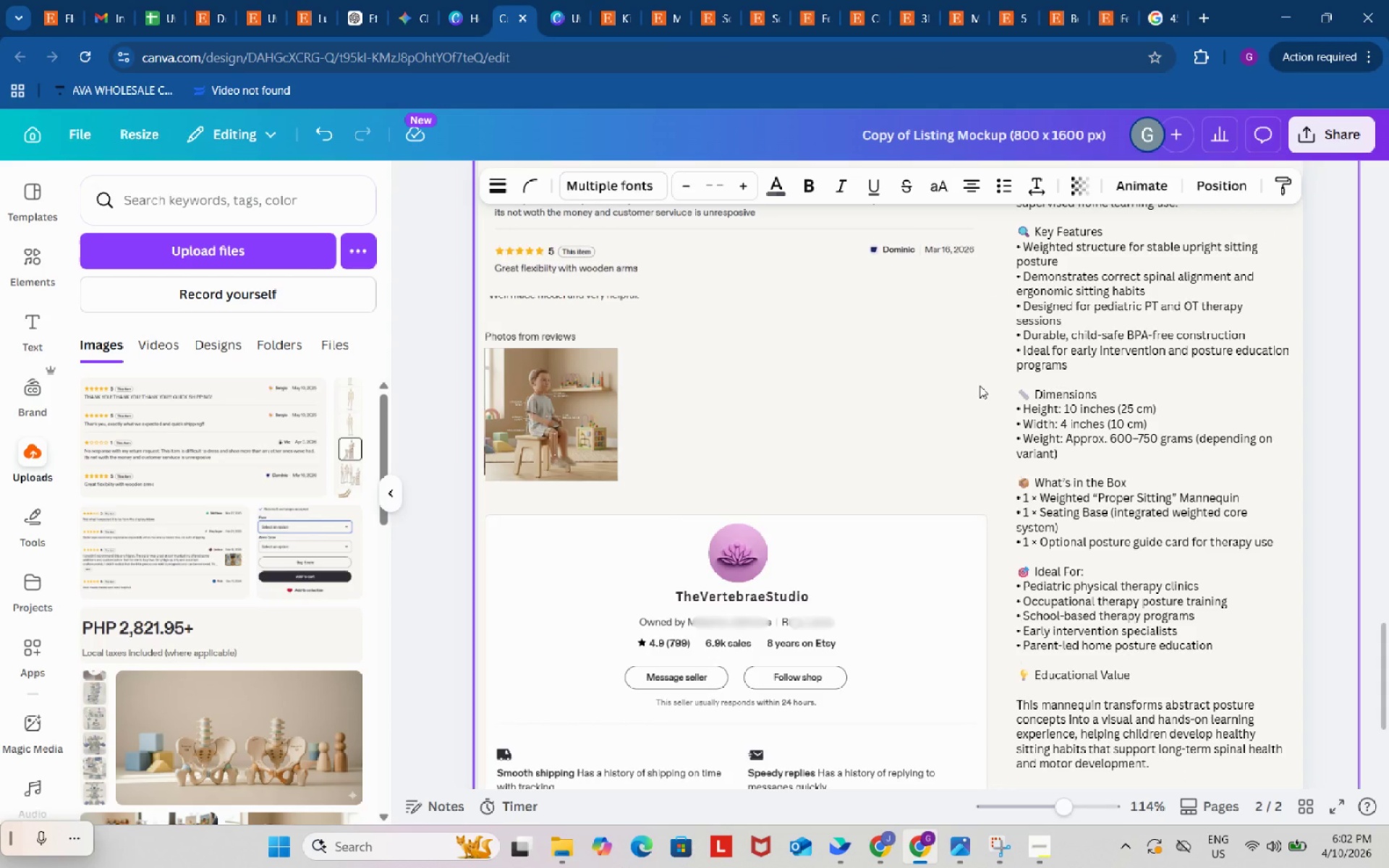 
scroll: coordinate [980, 385], scroll_direction: up, amount: 1.0
 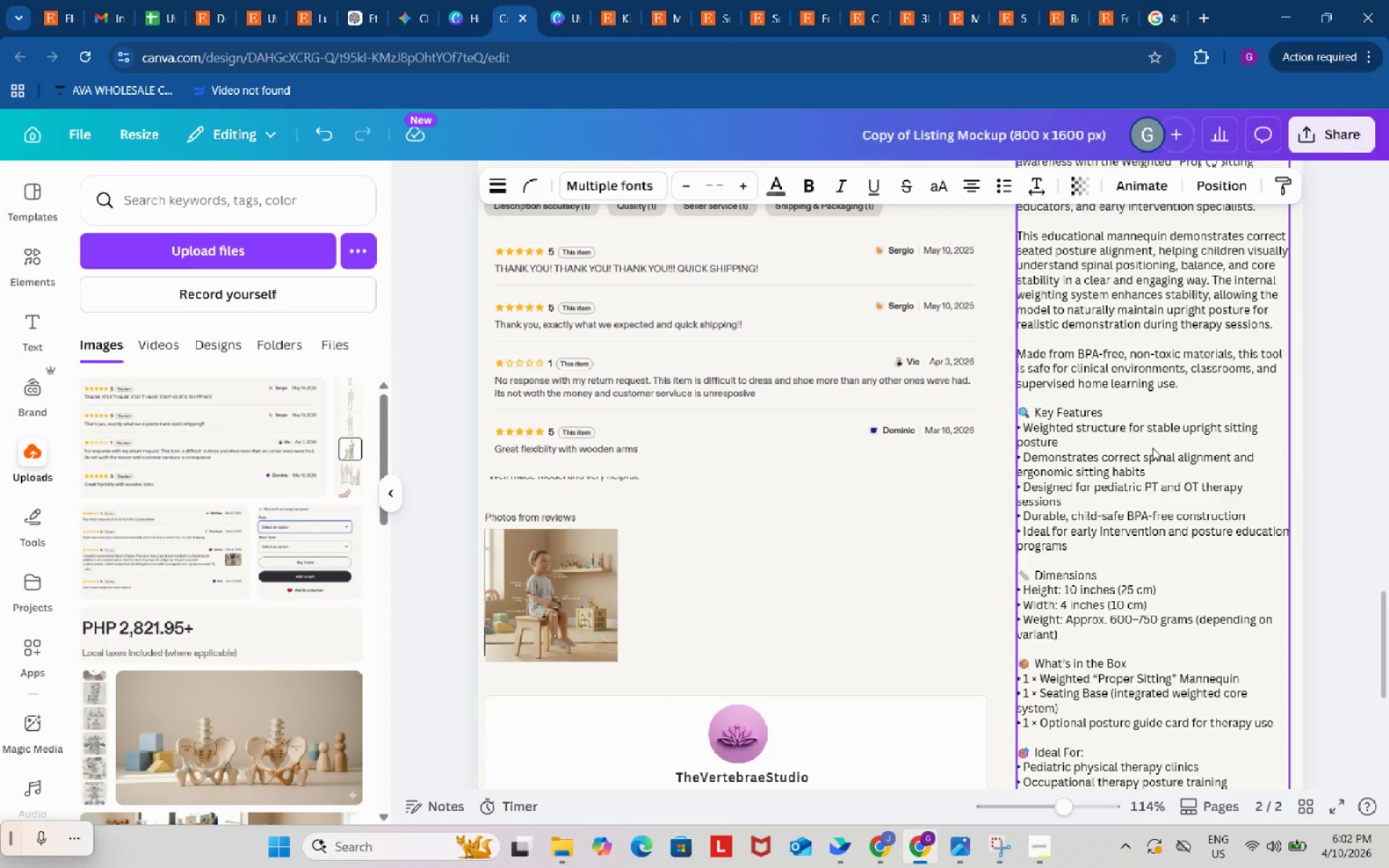 
left_click_drag(start_coordinate=[1207, 476], to_coordinate=[1205, 530])
 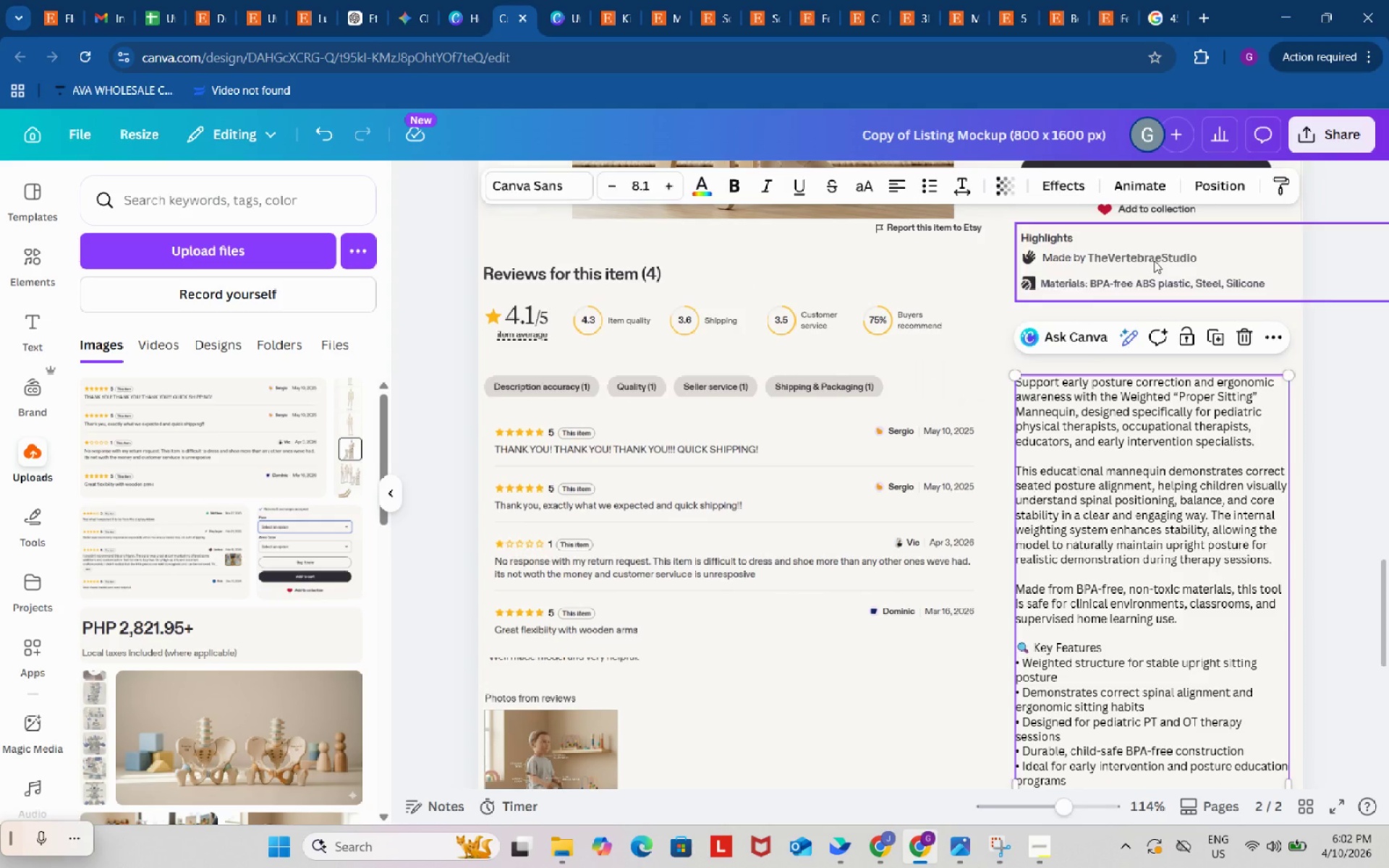 
scroll: coordinate [1152, 448], scroll_direction: up, amount: 1.0
 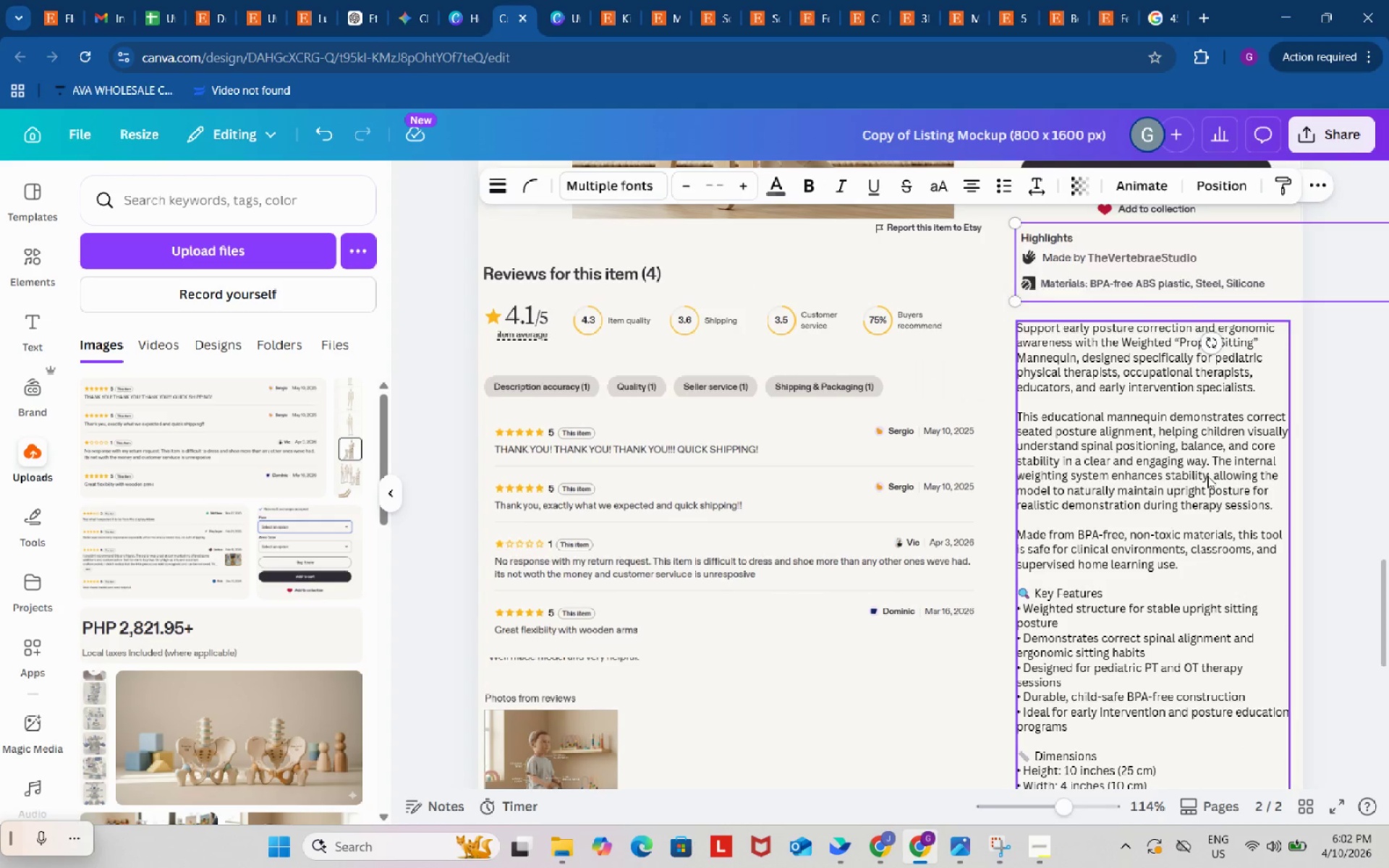 
left_click_drag(start_coordinate=[1154, 260], to_coordinate=[1146, 320])
 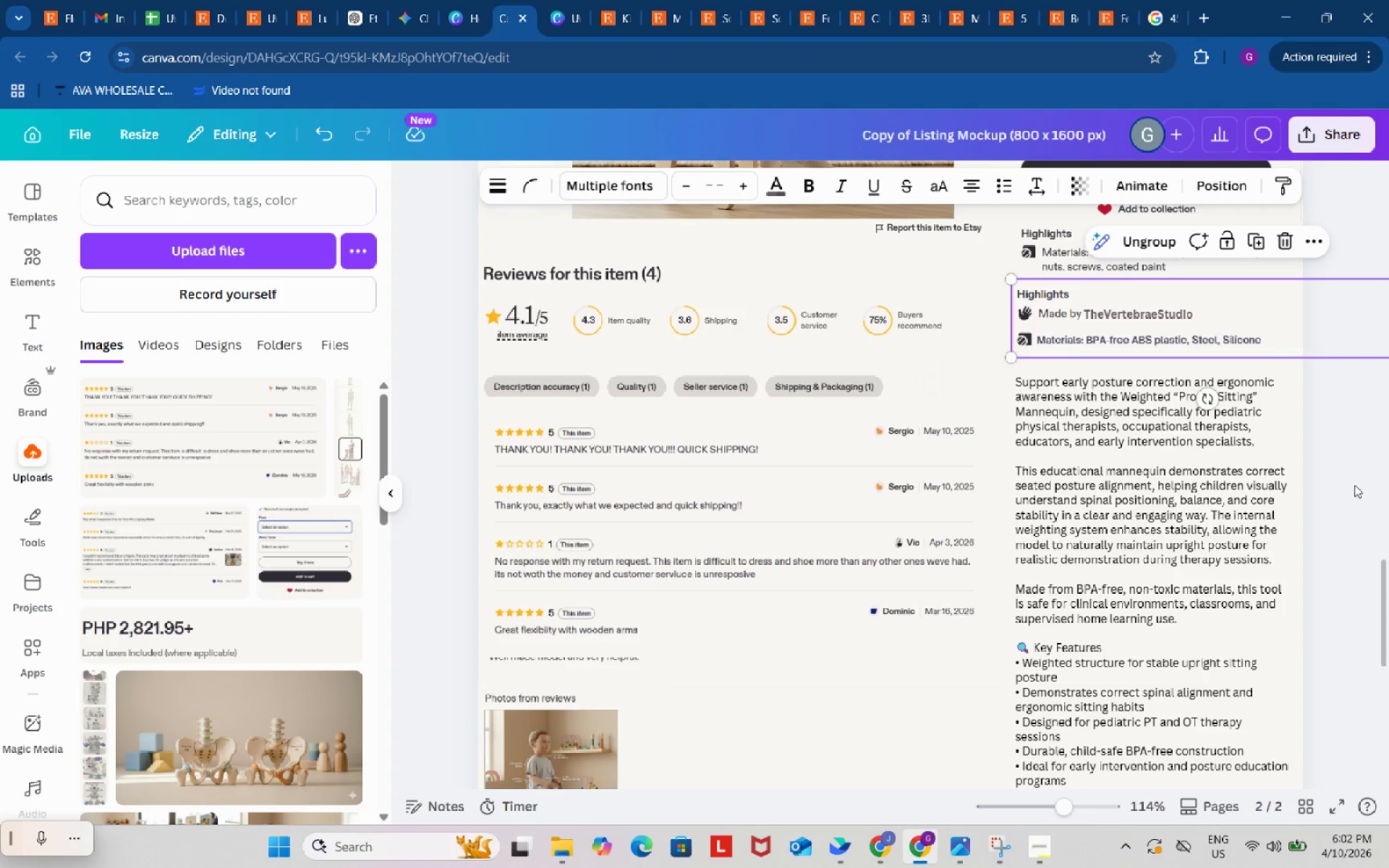 
left_click([1354, 485])
 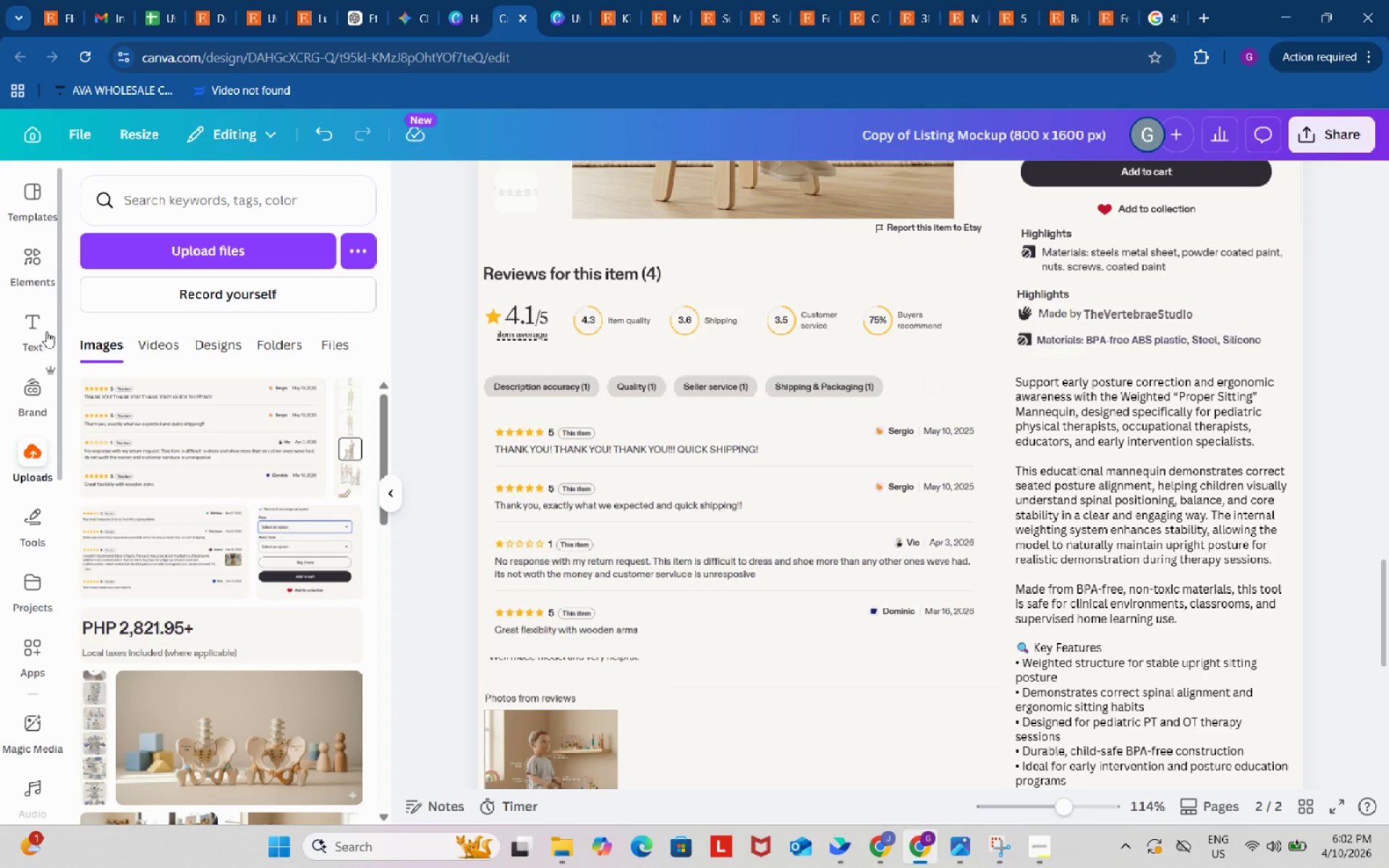 
double_click([24, 460])
 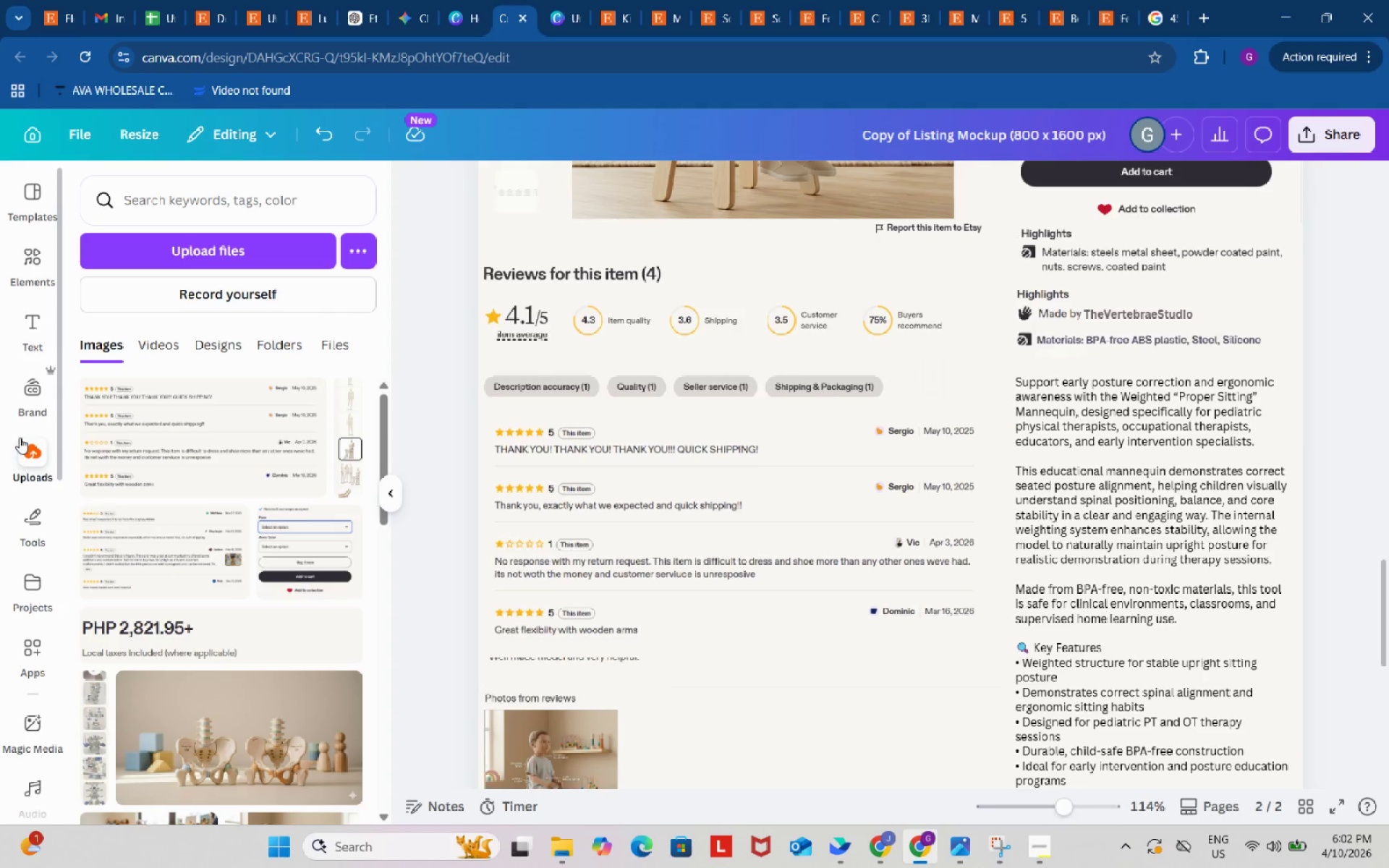 
left_click([130, 249])
 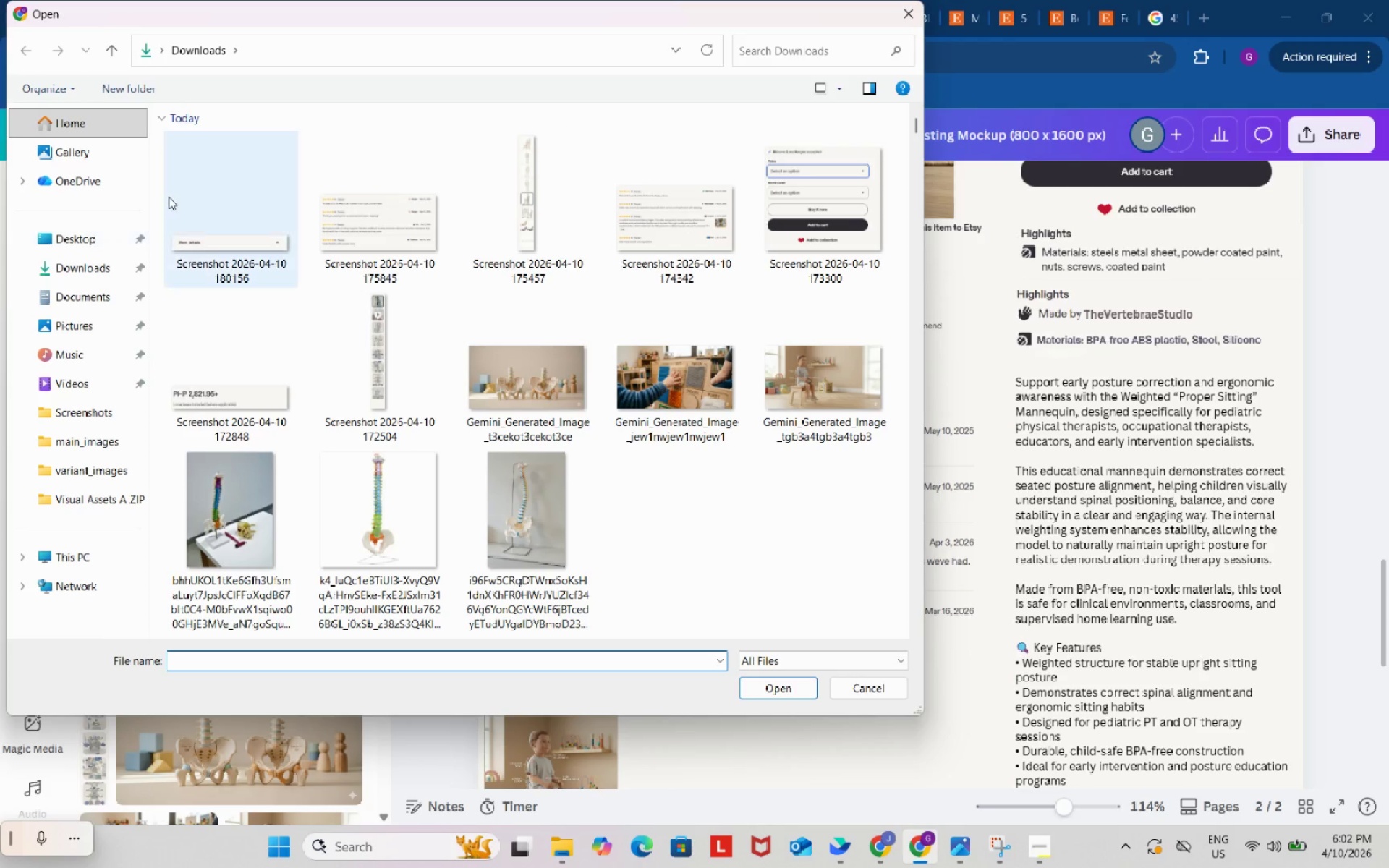 
left_click([221, 245])
 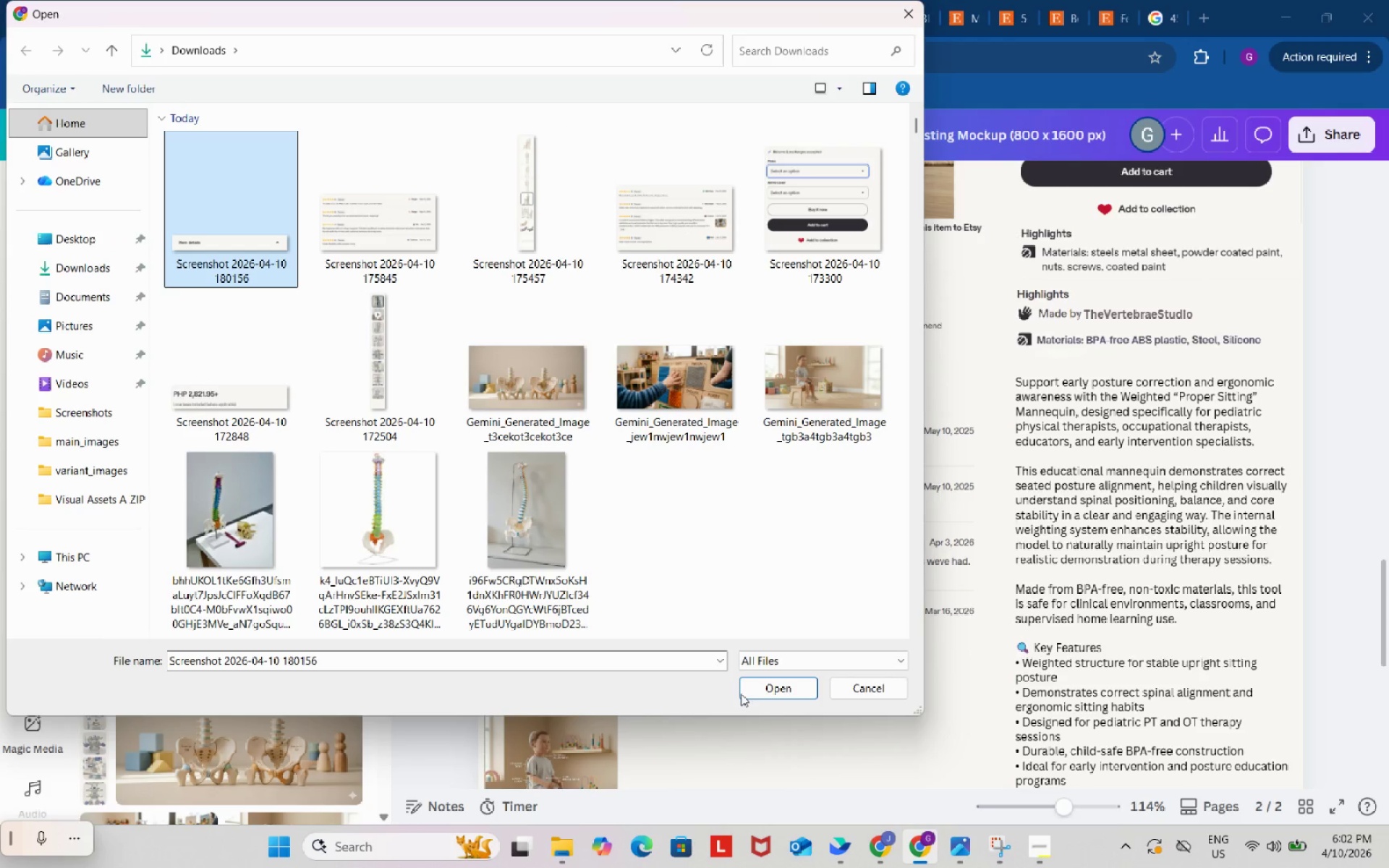 
left_click([753, 691])
 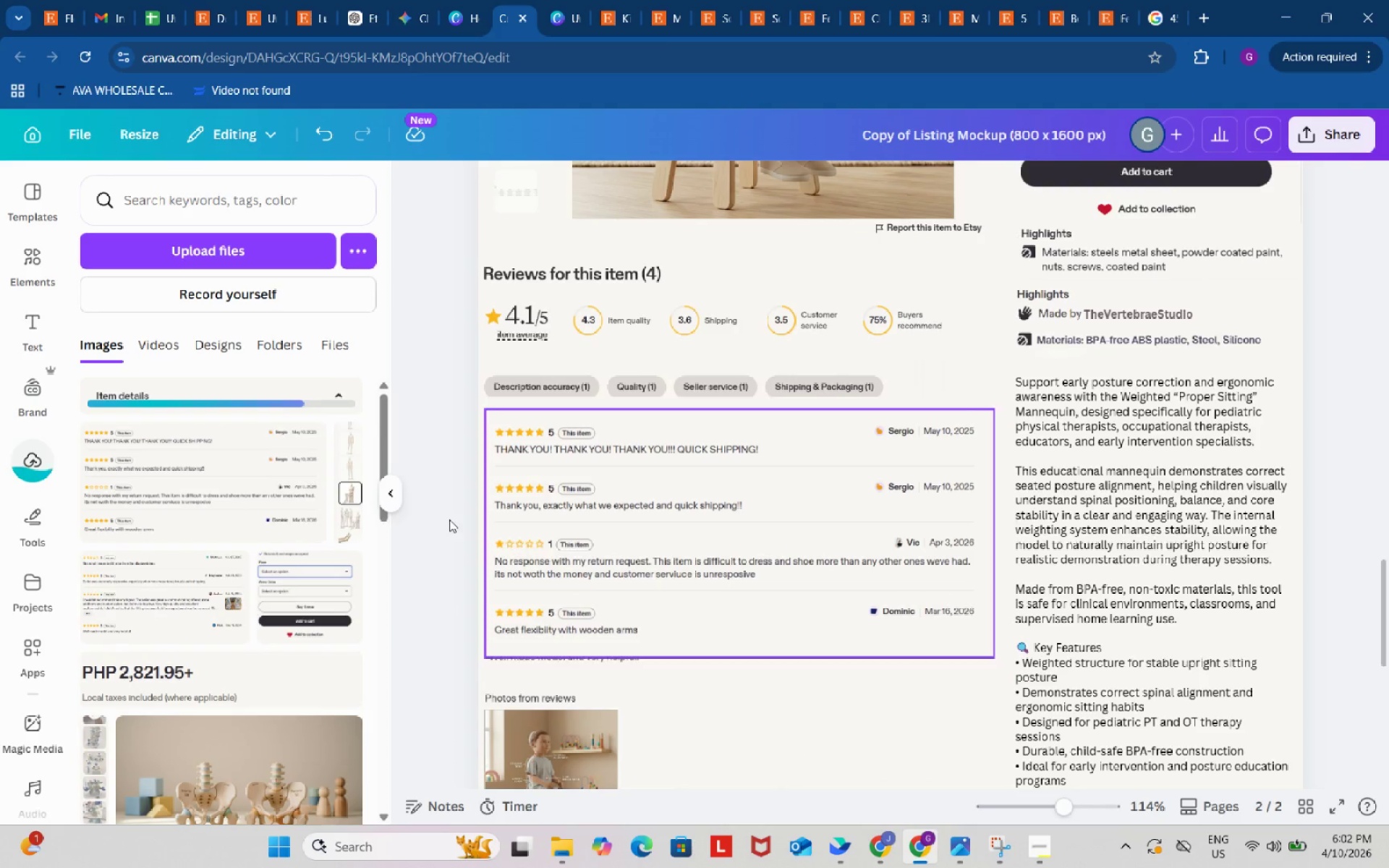 
scroll: coordinate [266, 438], scroll_direction: up, amount: 1.0
 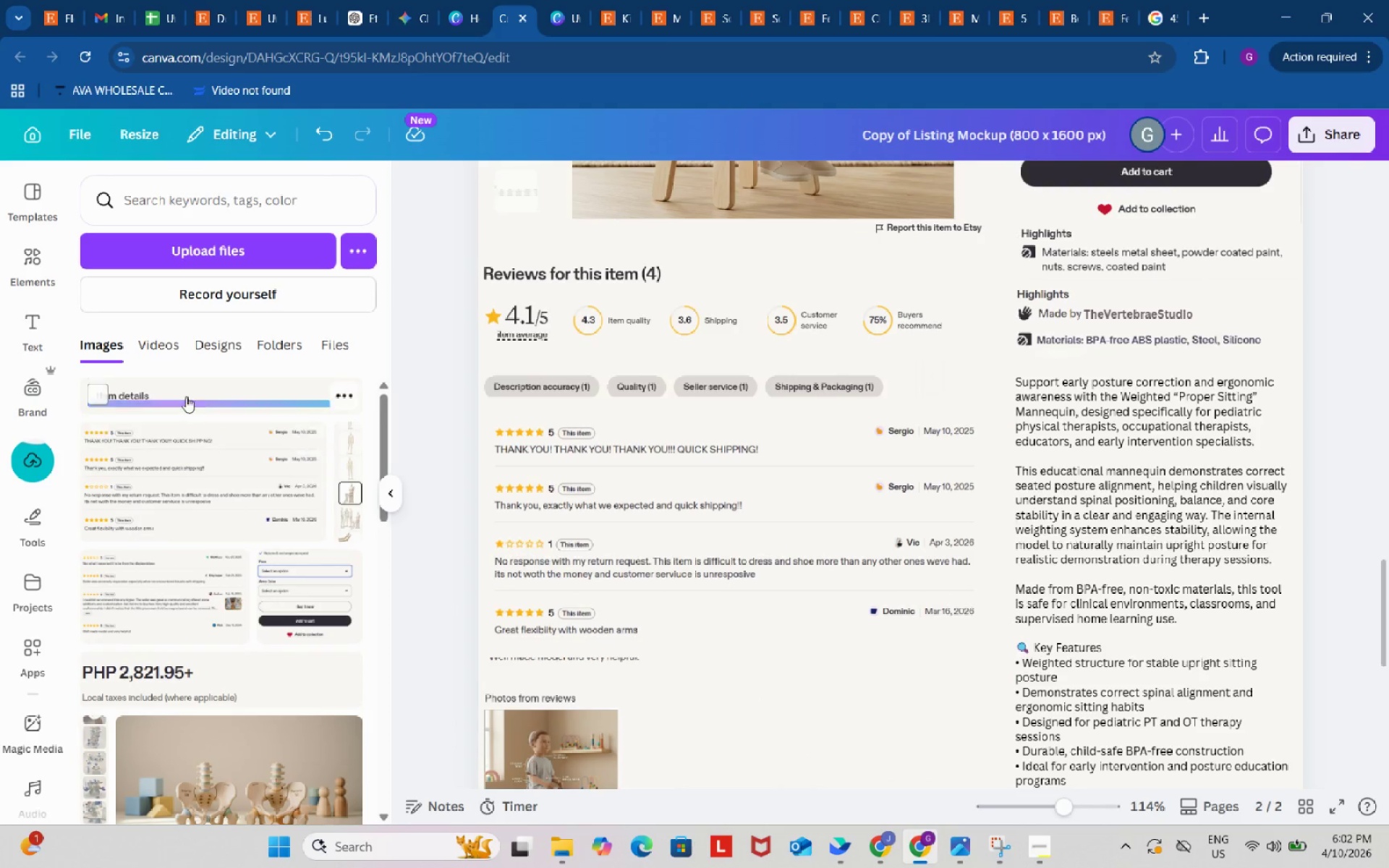 
left_click([184, 392])
 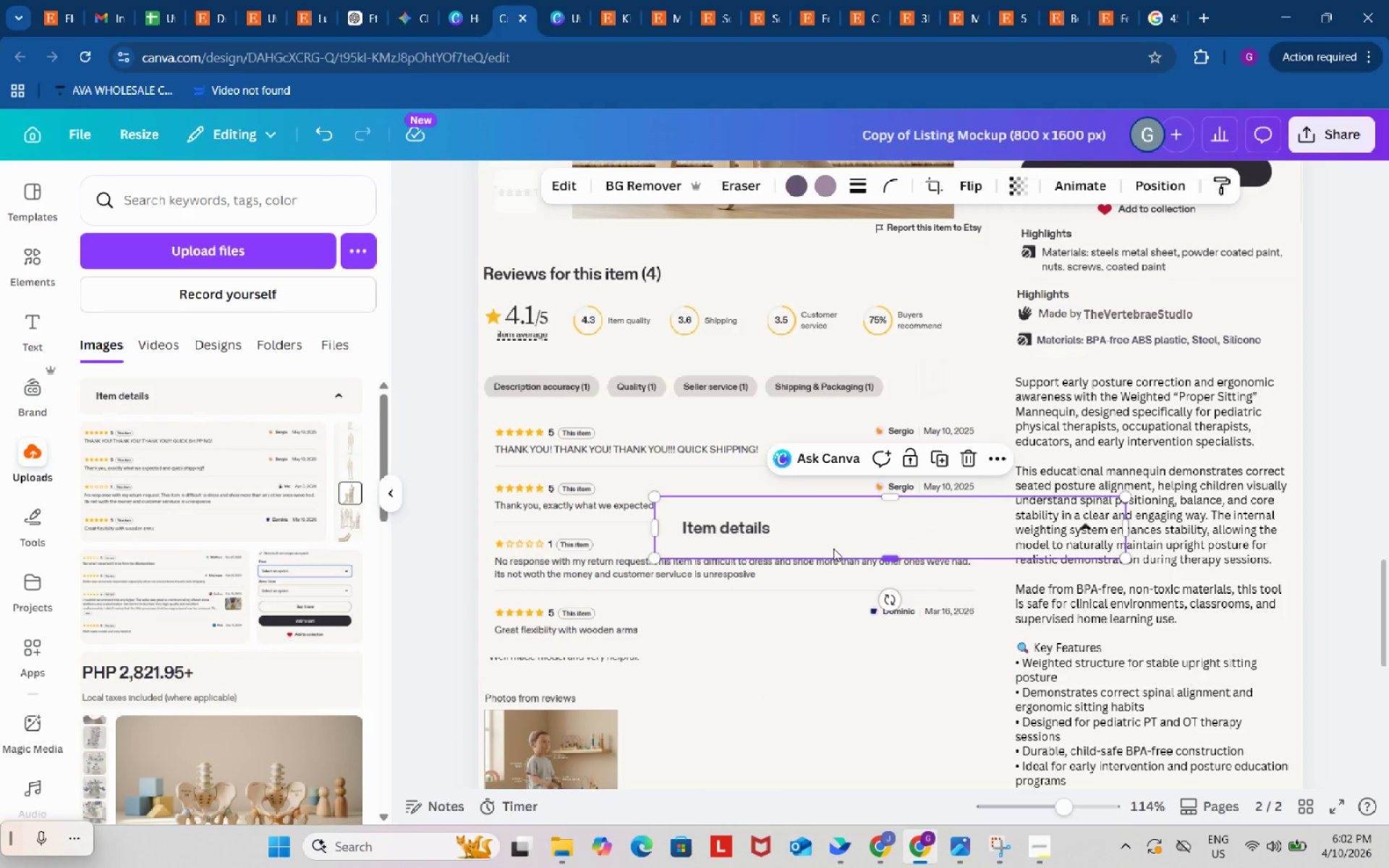 
left_click_drag(start_coordinate=[822, 543], to_coordinate=[1160, 273])
 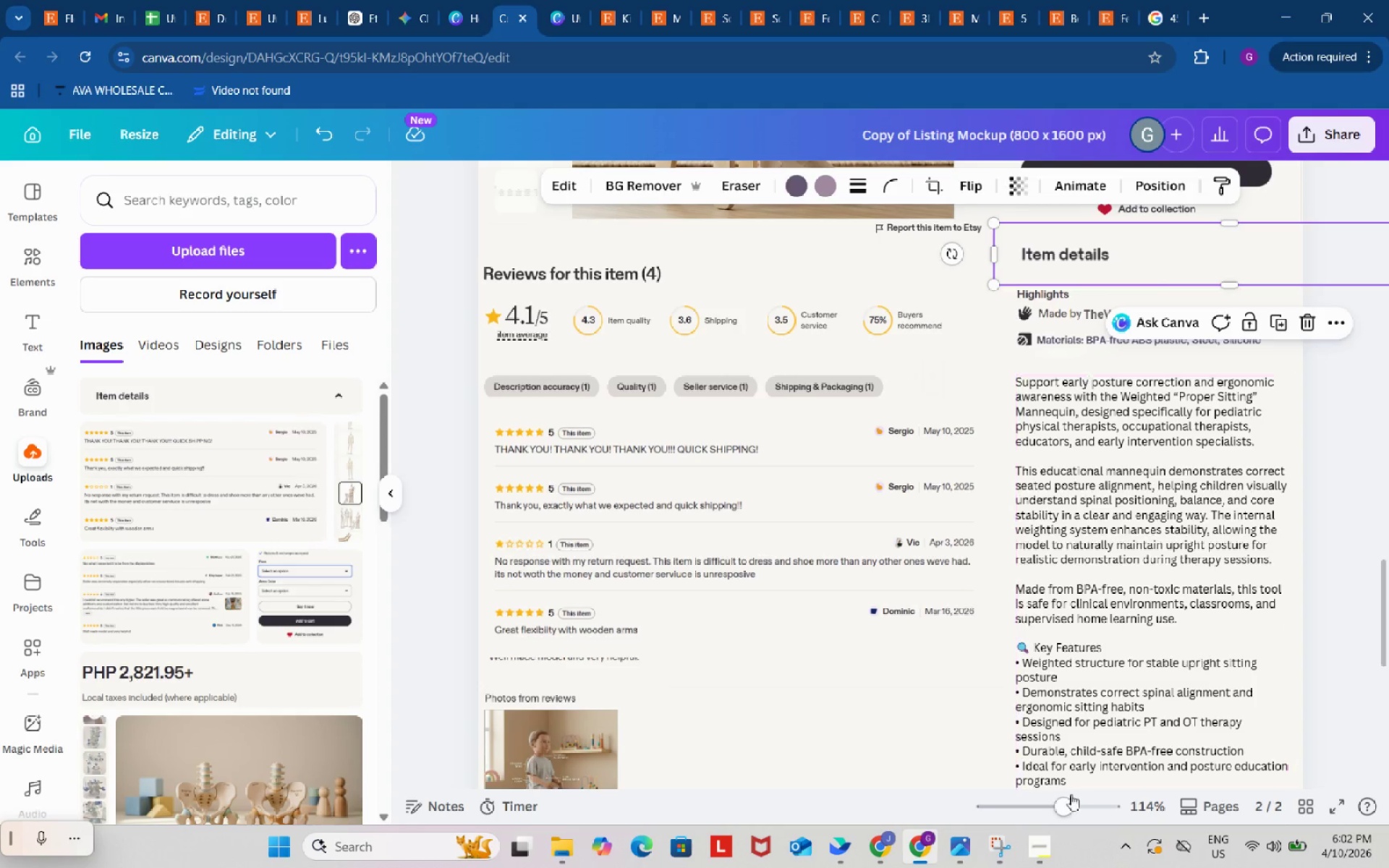 
left_click_drag(start_coordinate=[1062, 801], to_coordinate=[1046, 804])
 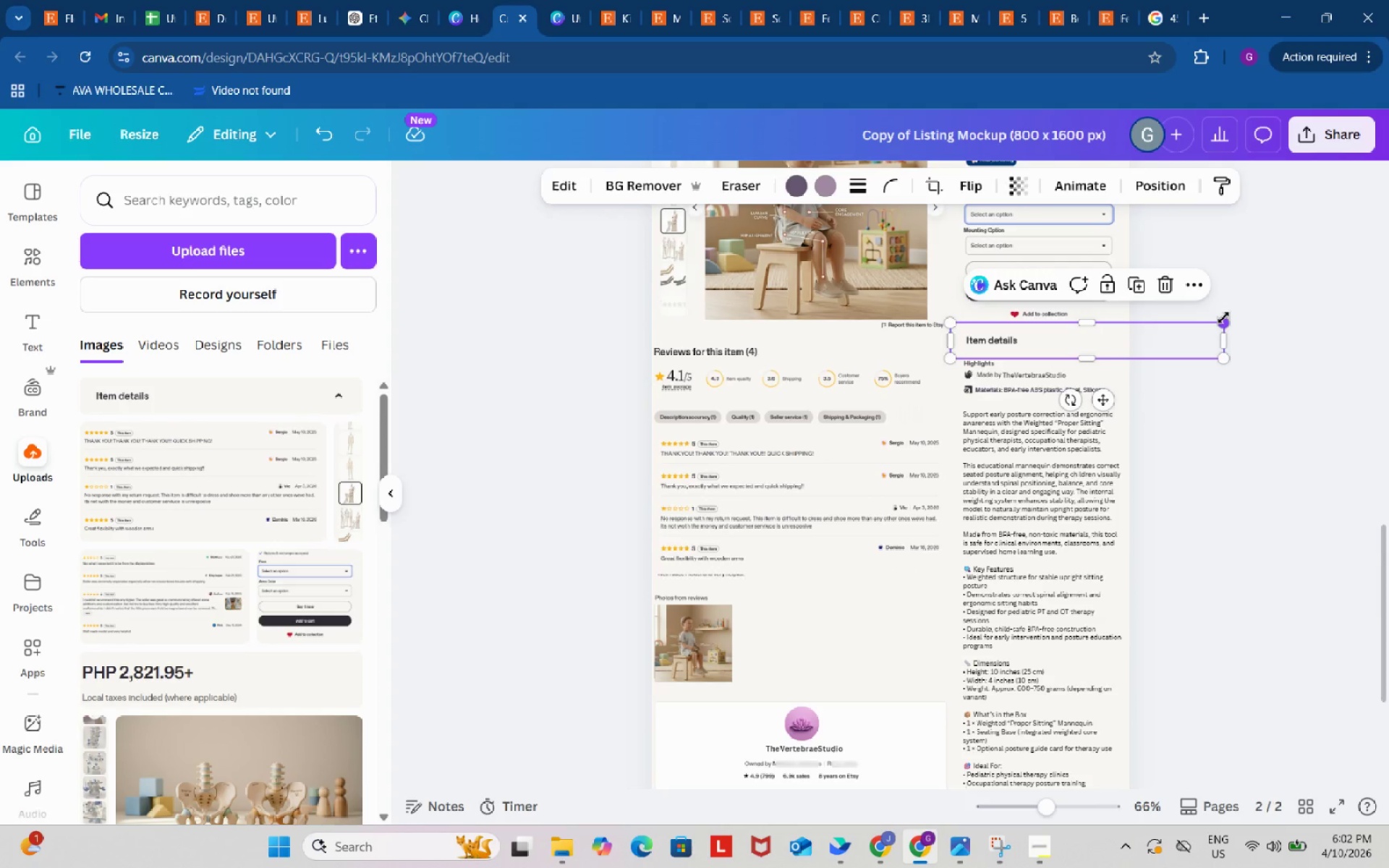 
left_click_drag(start_coordinate=[1223, 318], to_coordinate=[1130, 325])
 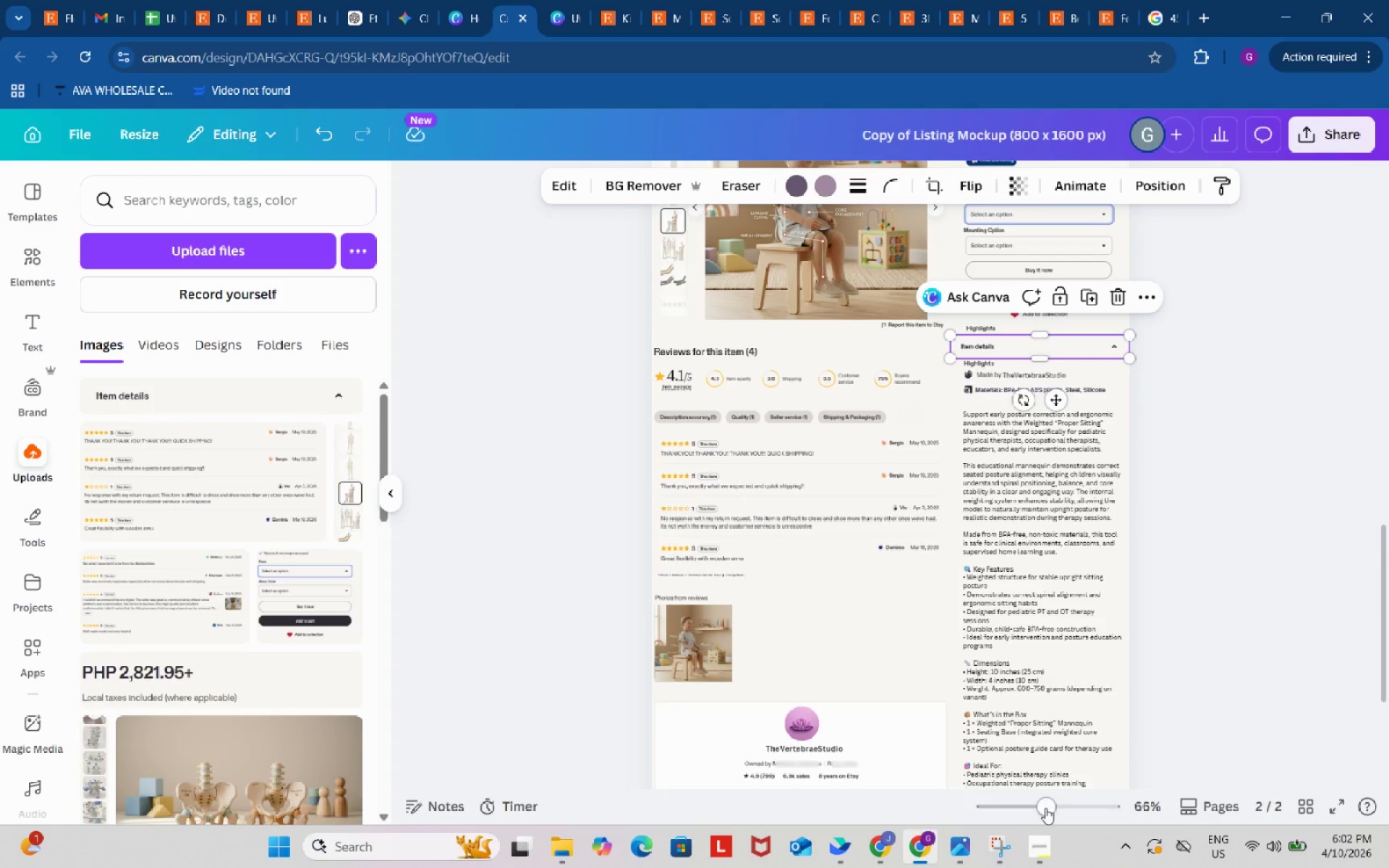 
left_click_drag(start_coordinate=[1046, 809], to_coordinate=[1066, 804])
 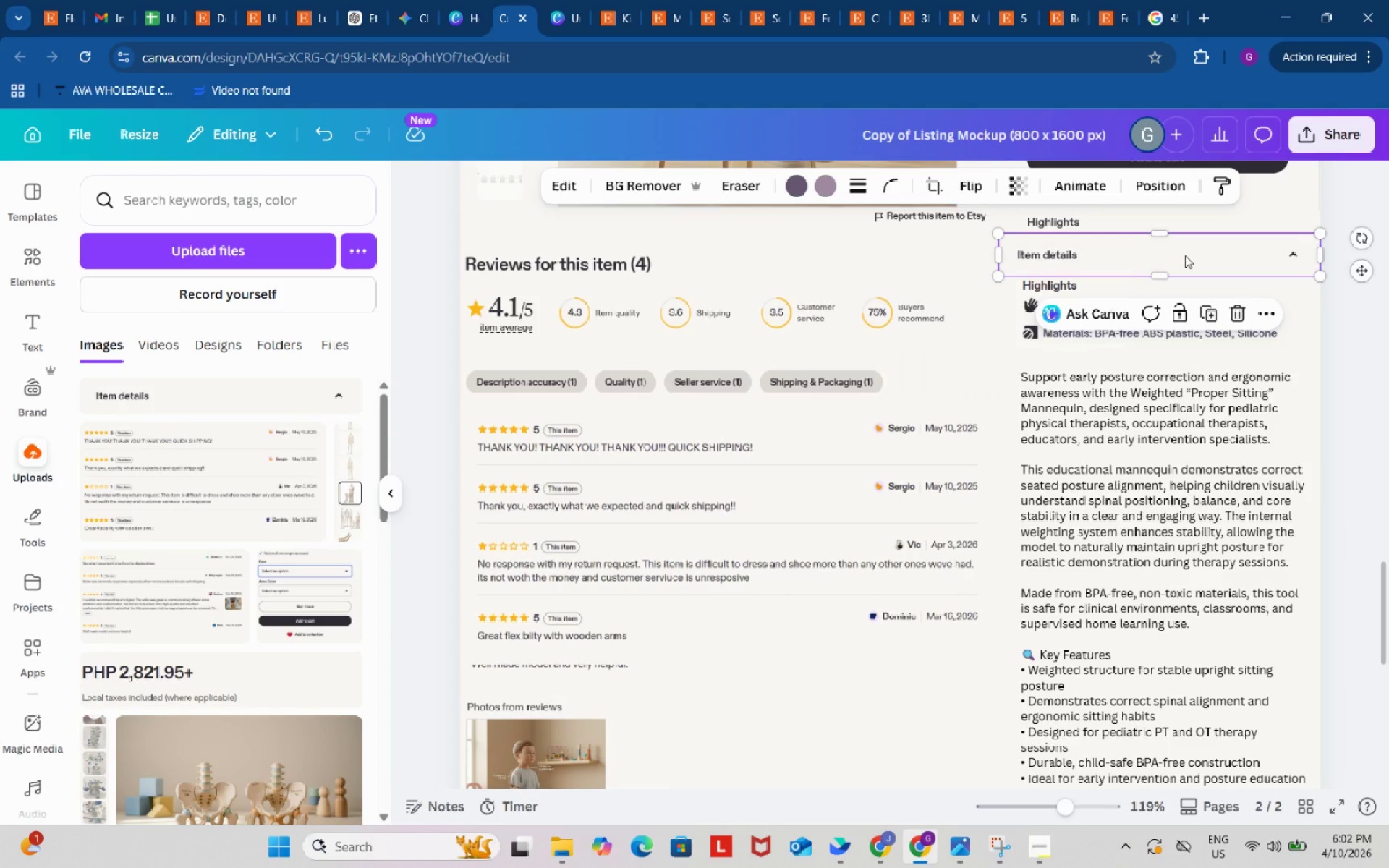 
left_click_drag(start_coordinate=[1185, 255], to_coordinate=[1194, 234])
 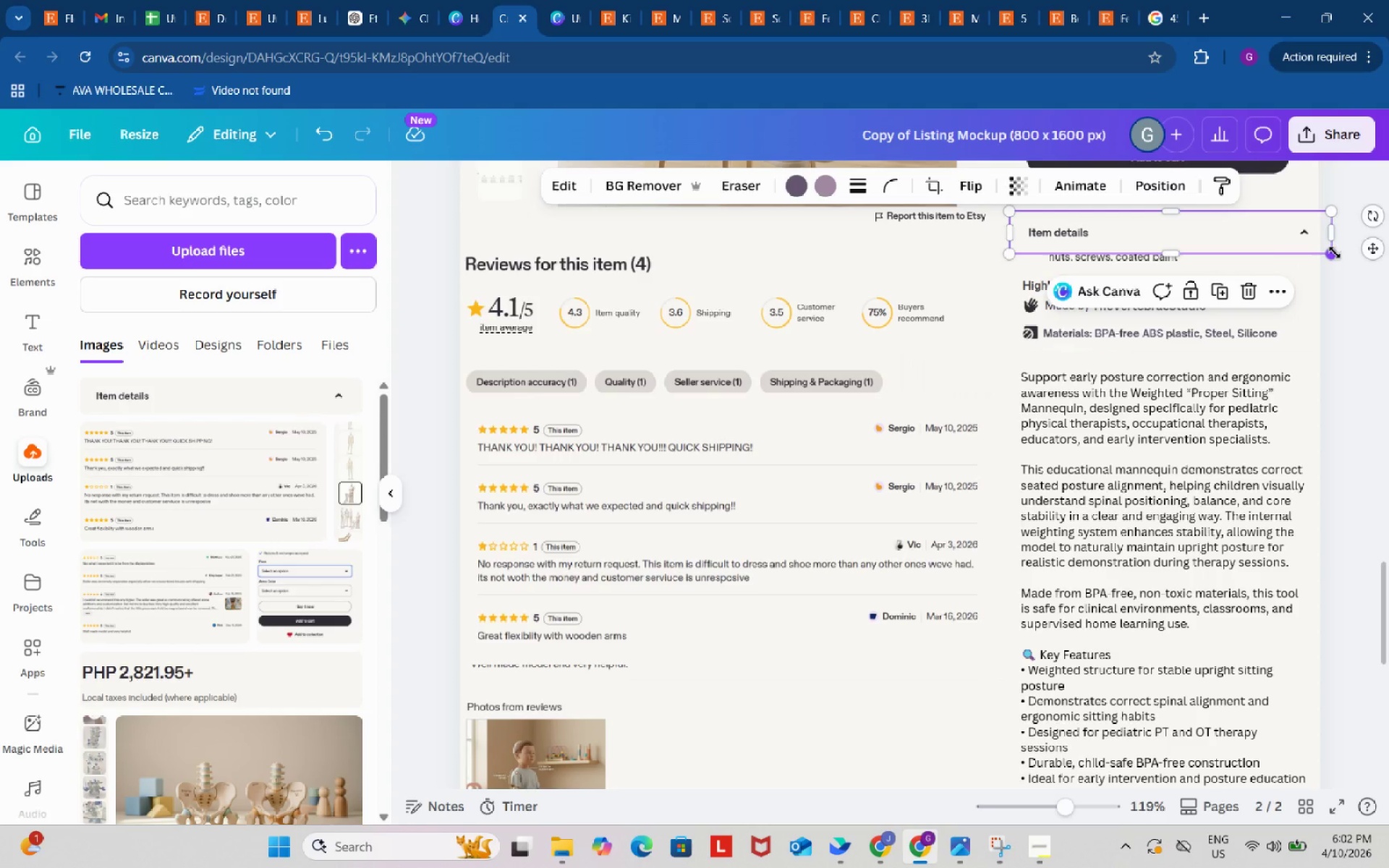 
left_click_drag(start_coordinate=[1335, 252], to_coordinate=[1339, 250])
 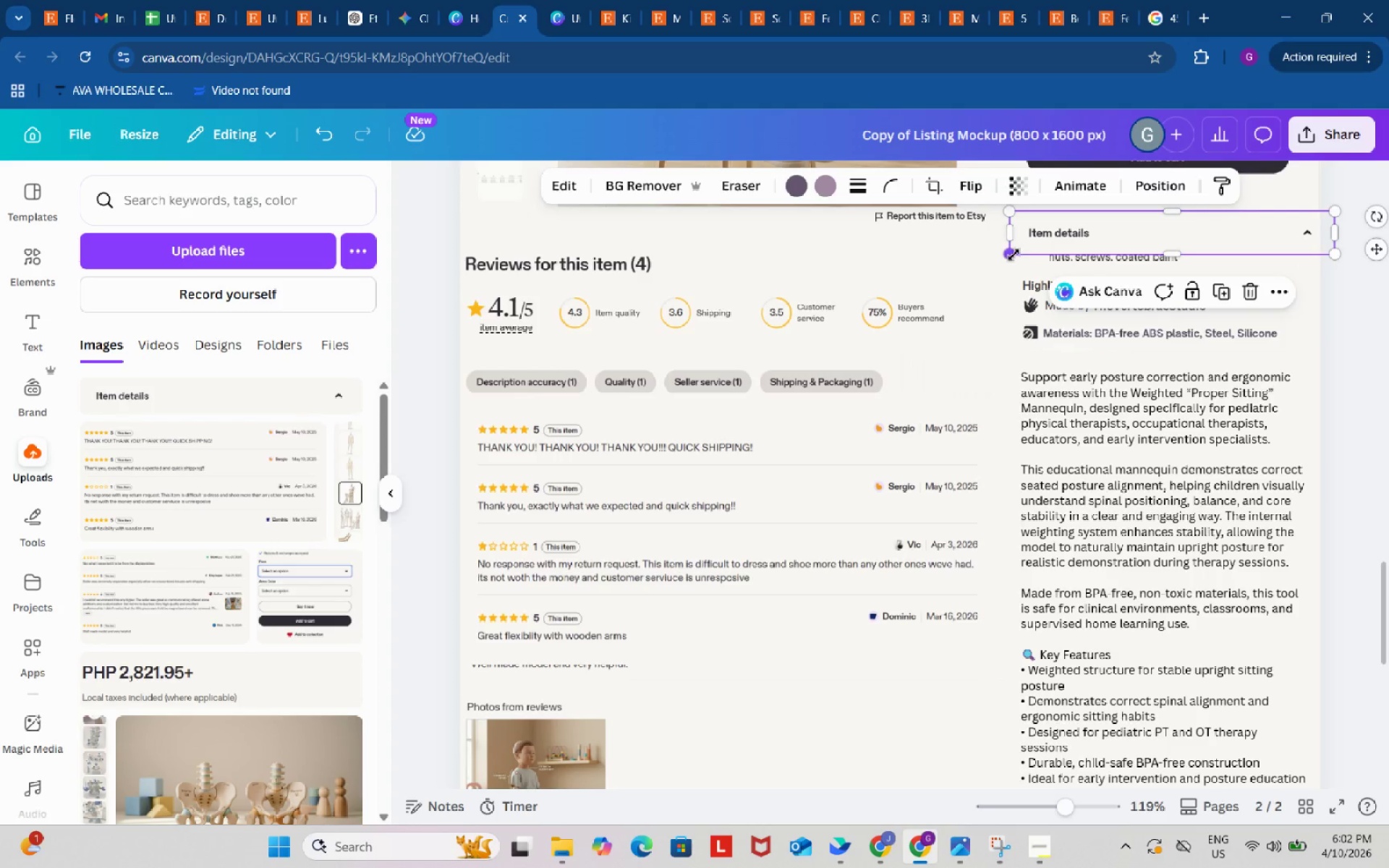 
left_click_drag(start_coordinate=[1013, 255], to_coordinate=[1008, 258])
 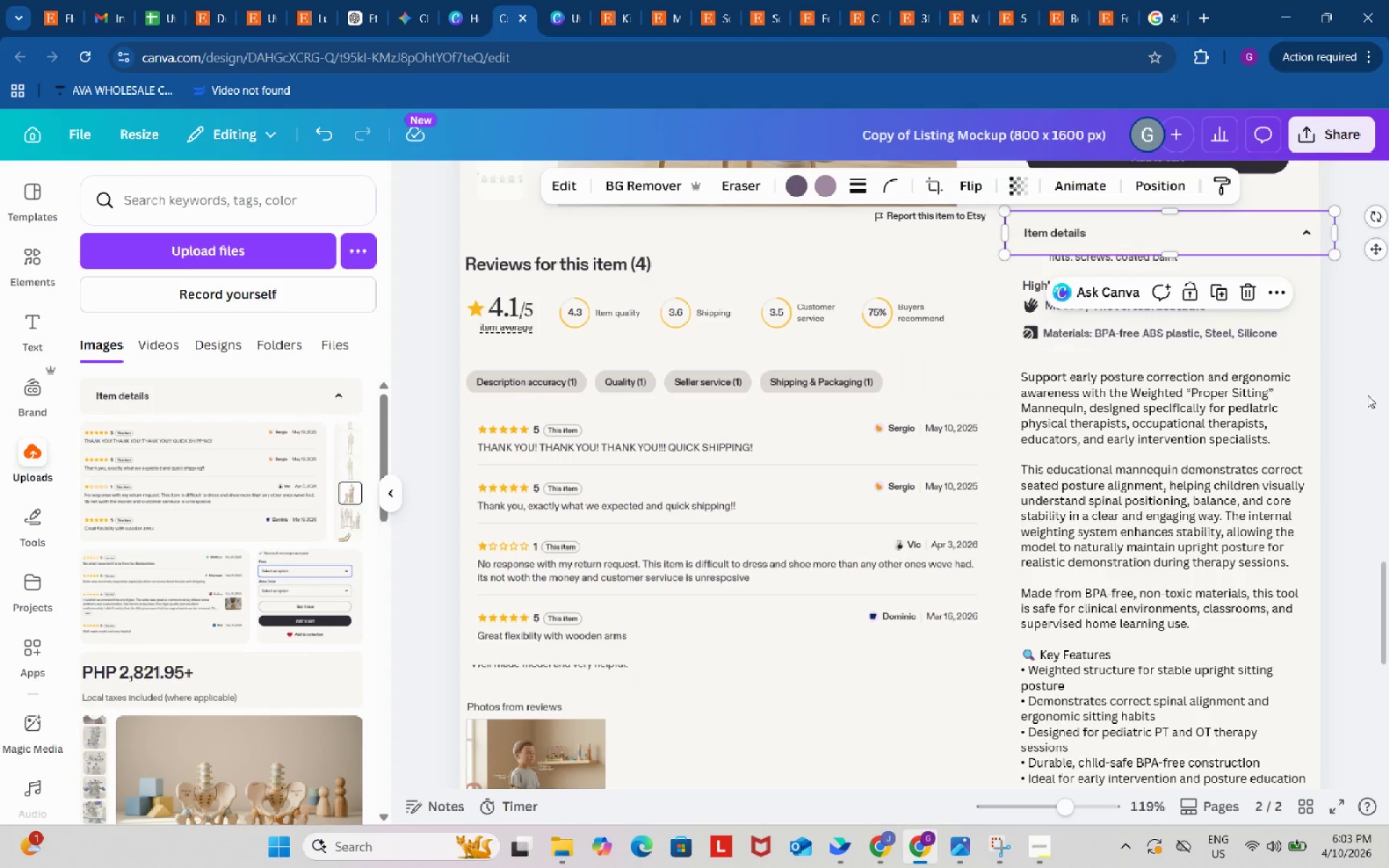 
scroll: coordinate [1367, 395], scroll_direction: up, amount: 1.0
 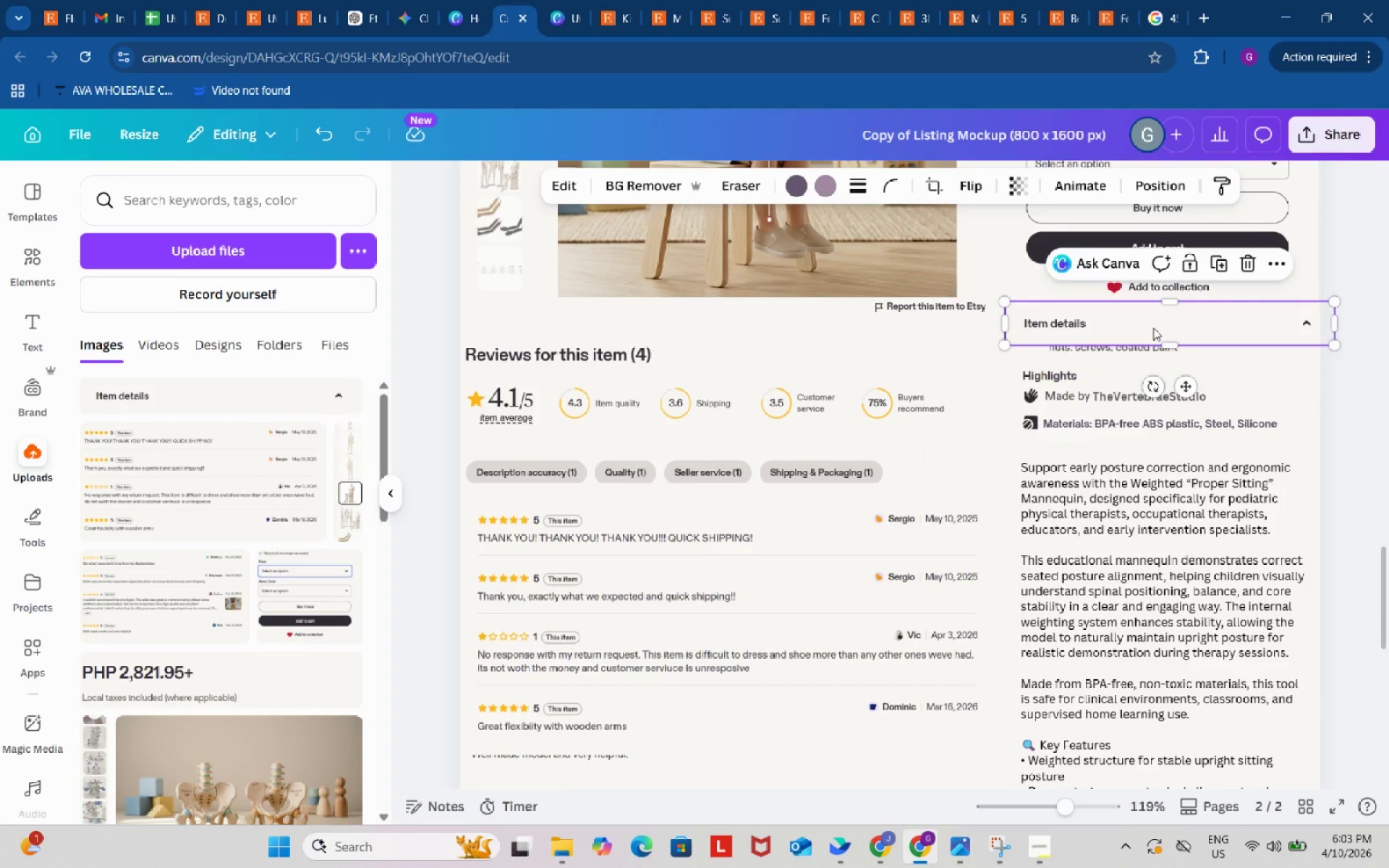 
left_click_drag(start_coordinate=[1153, 328], to_coordinate=[1153, 332])
 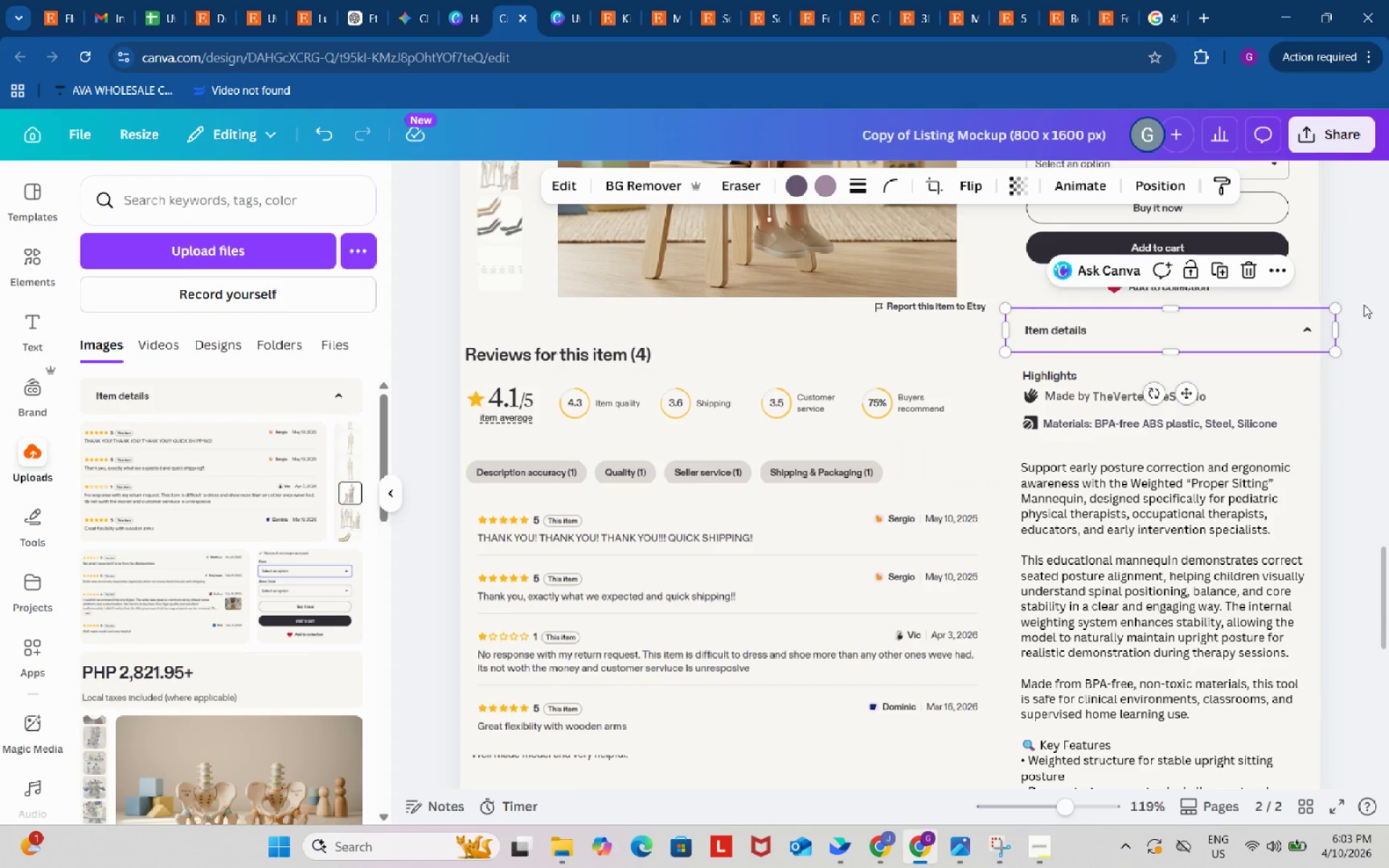 
left_click([1364, 291])
 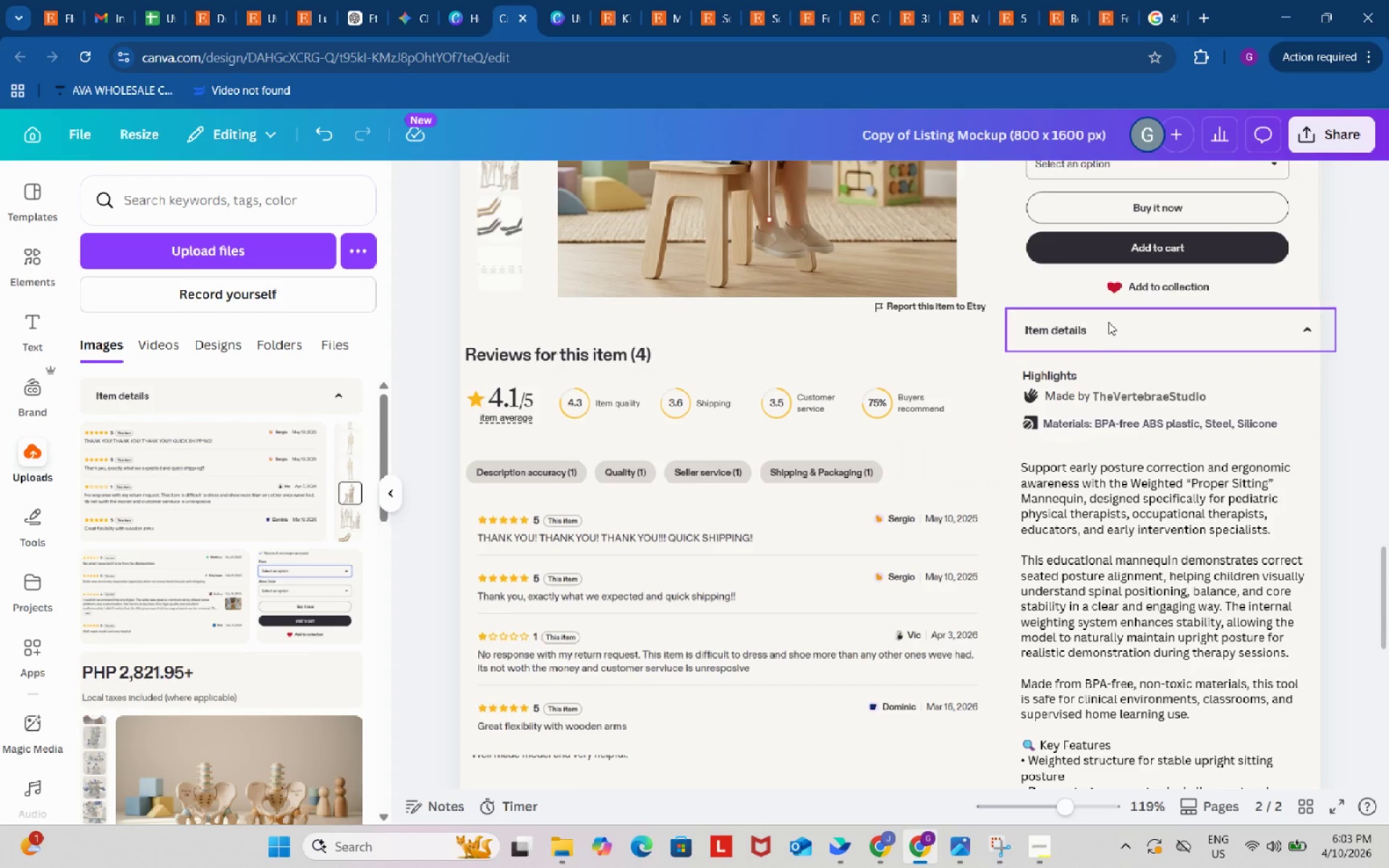 
left_click([1108, 322])
 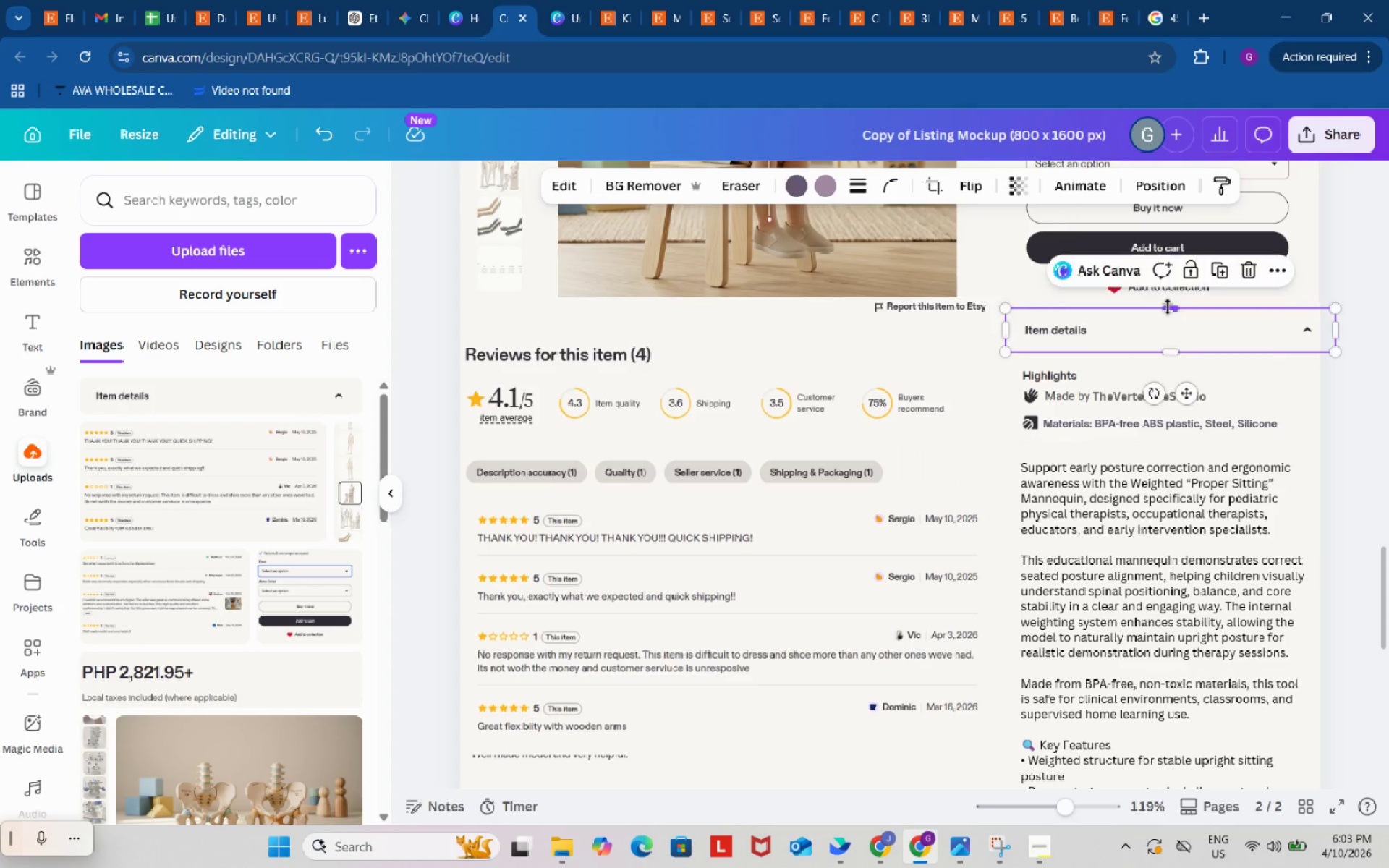 
left_click([1366, 231])
 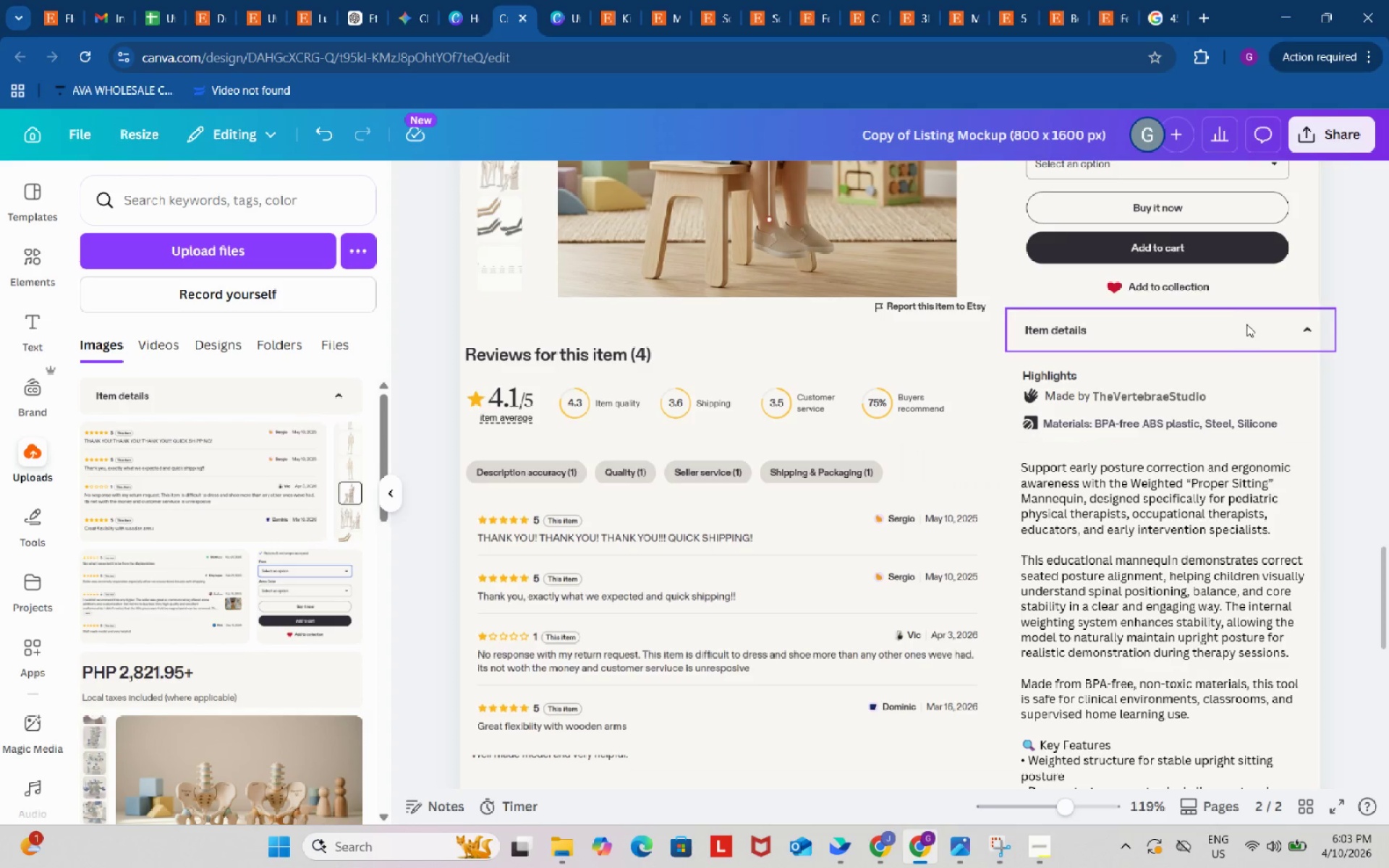 
left_click_drag(start_coordinate=[1222, 327], to_coordinate=[1221, 322])
 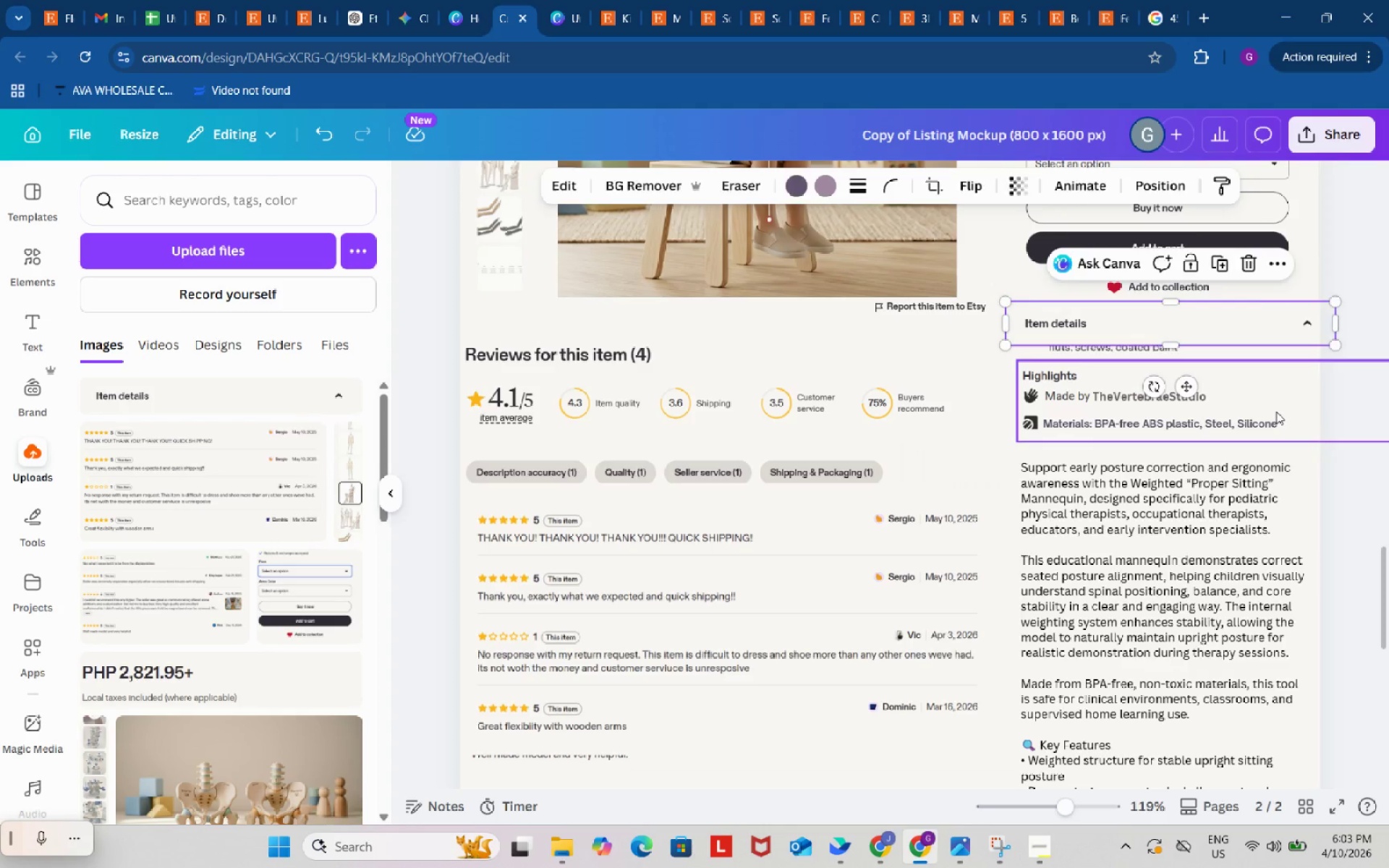 
left_click_drag(start_coordinate=[1276, 412], to_coordinate=[1274, 393])
 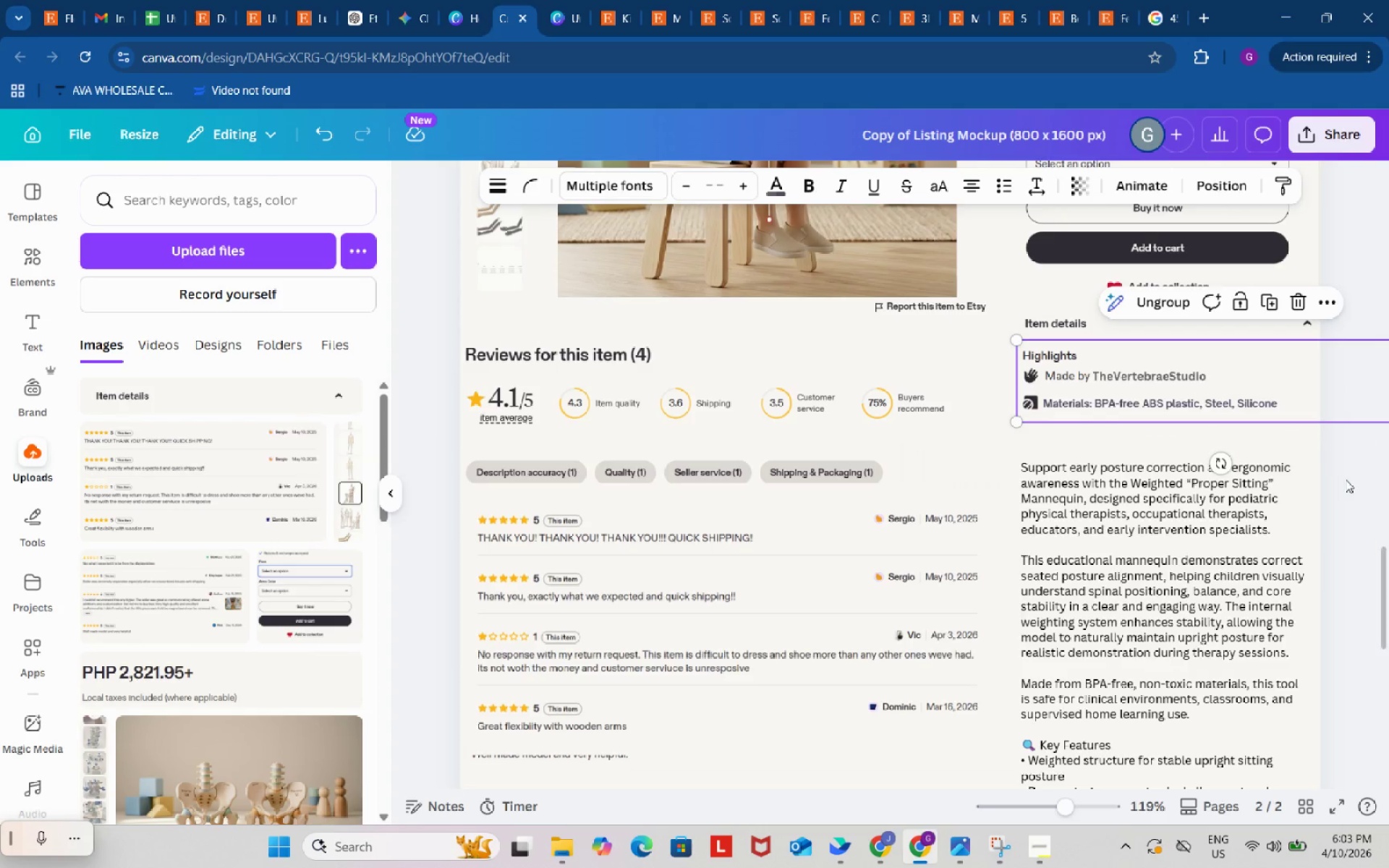 
left_click([1346, 480])
 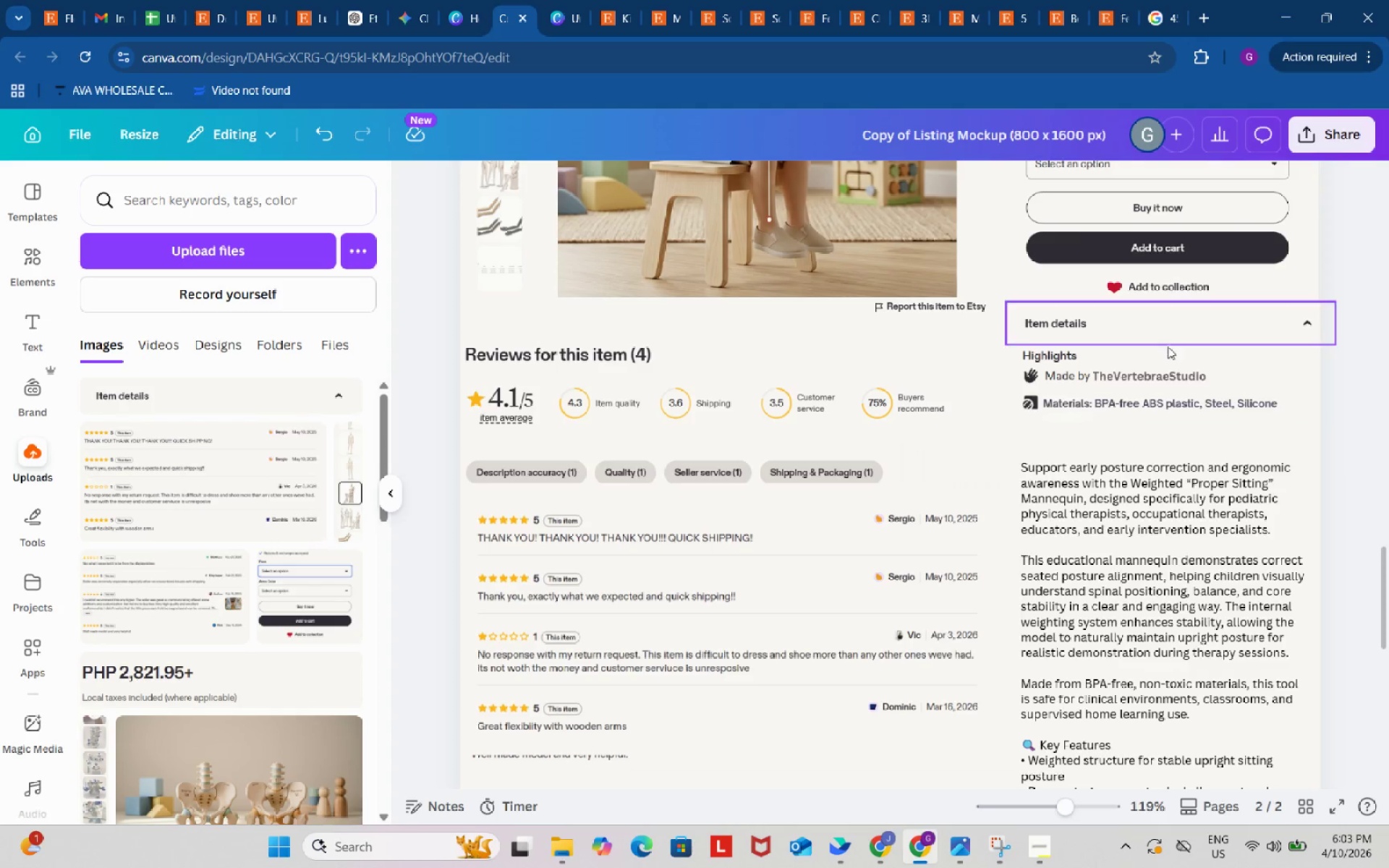 
left_click_drag(start_coordinate=[1165, 380], to_coordinate=[1165, 388])
 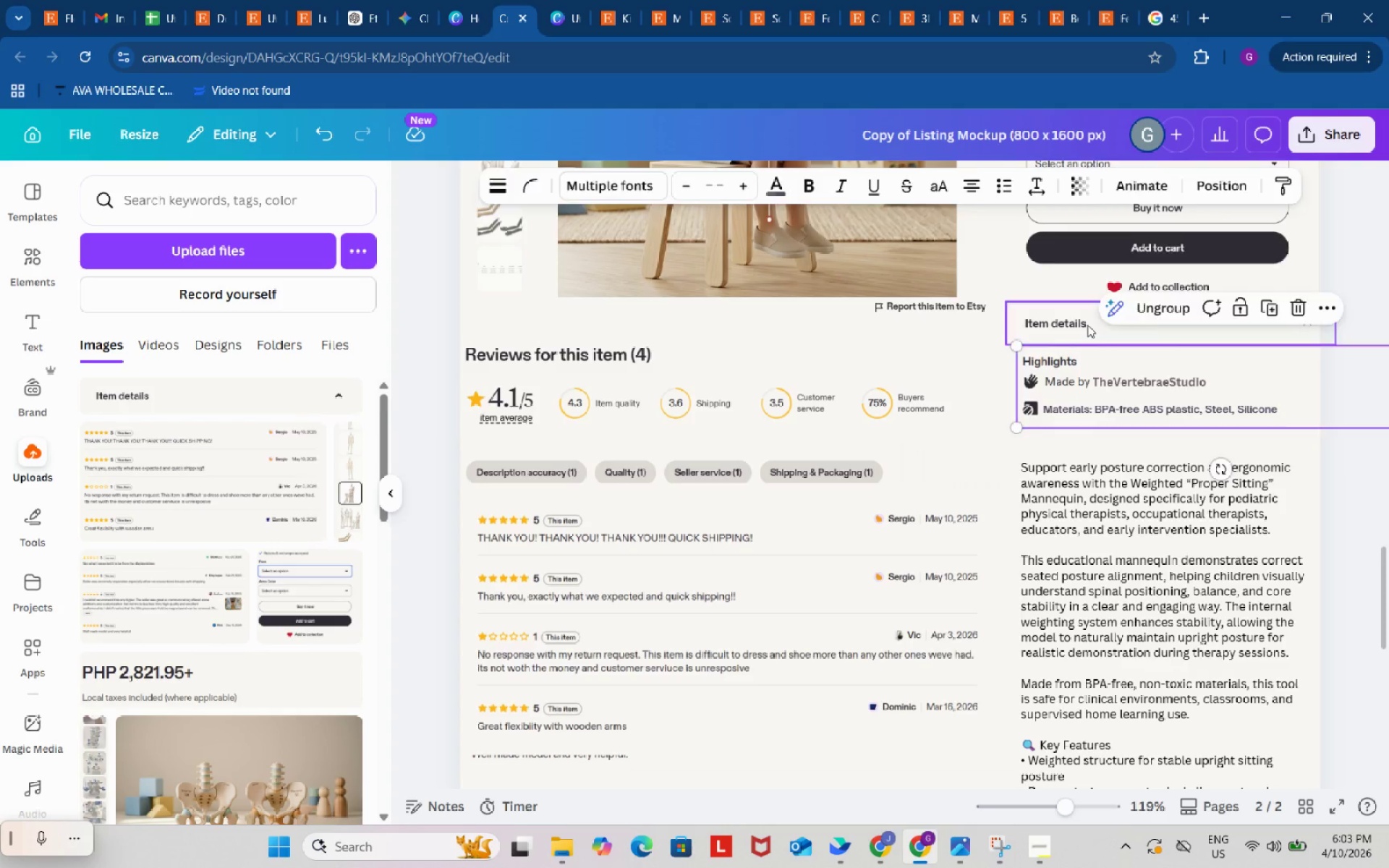 
left_click([1087, 325])
 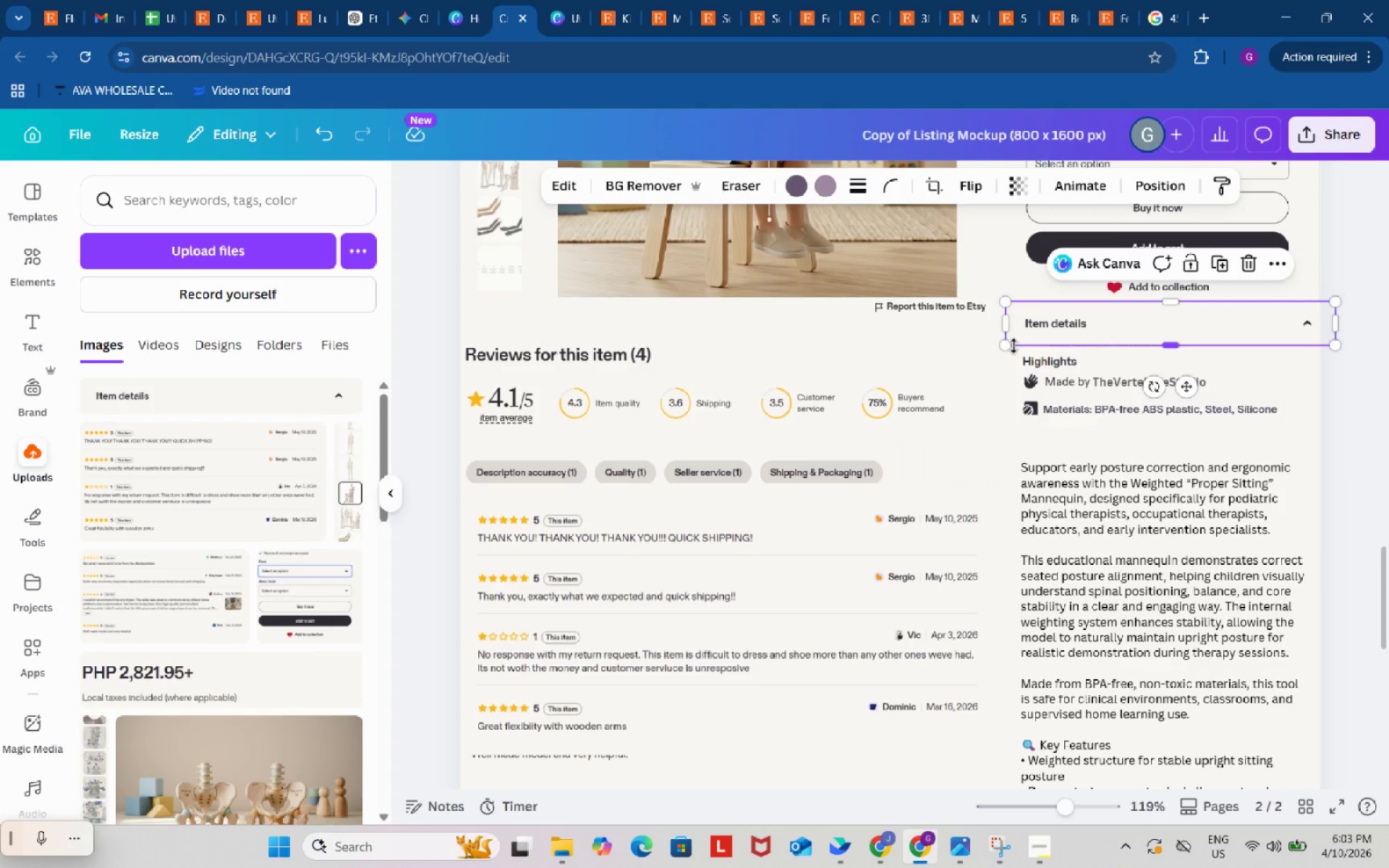 
left_click_drag(start_coordinate=[1008, 345], to_coordinate=[1005, 347])
 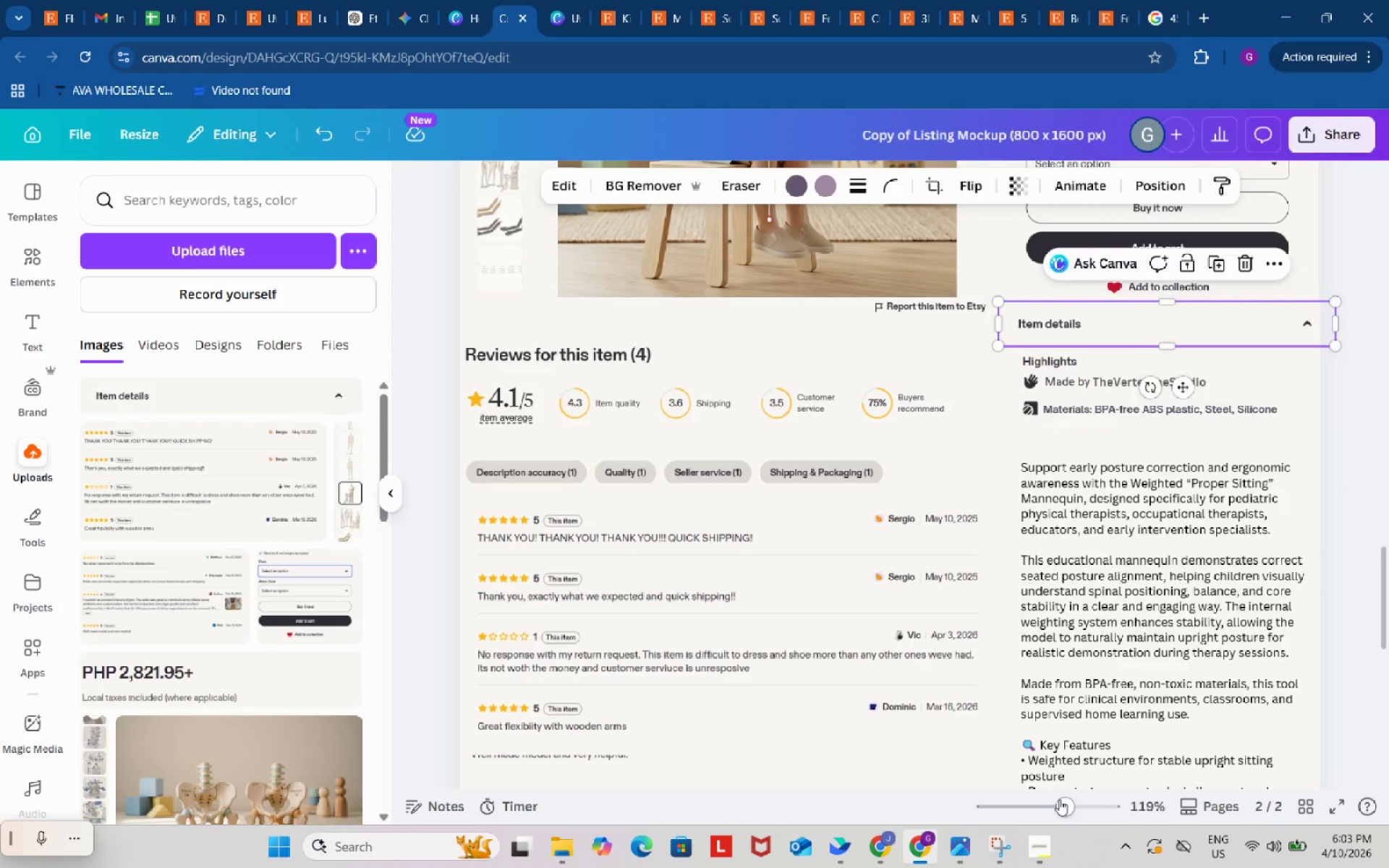 
left_click_drag(start_coordinate=[1064, 804], to_coordinate=[1082, 804])
 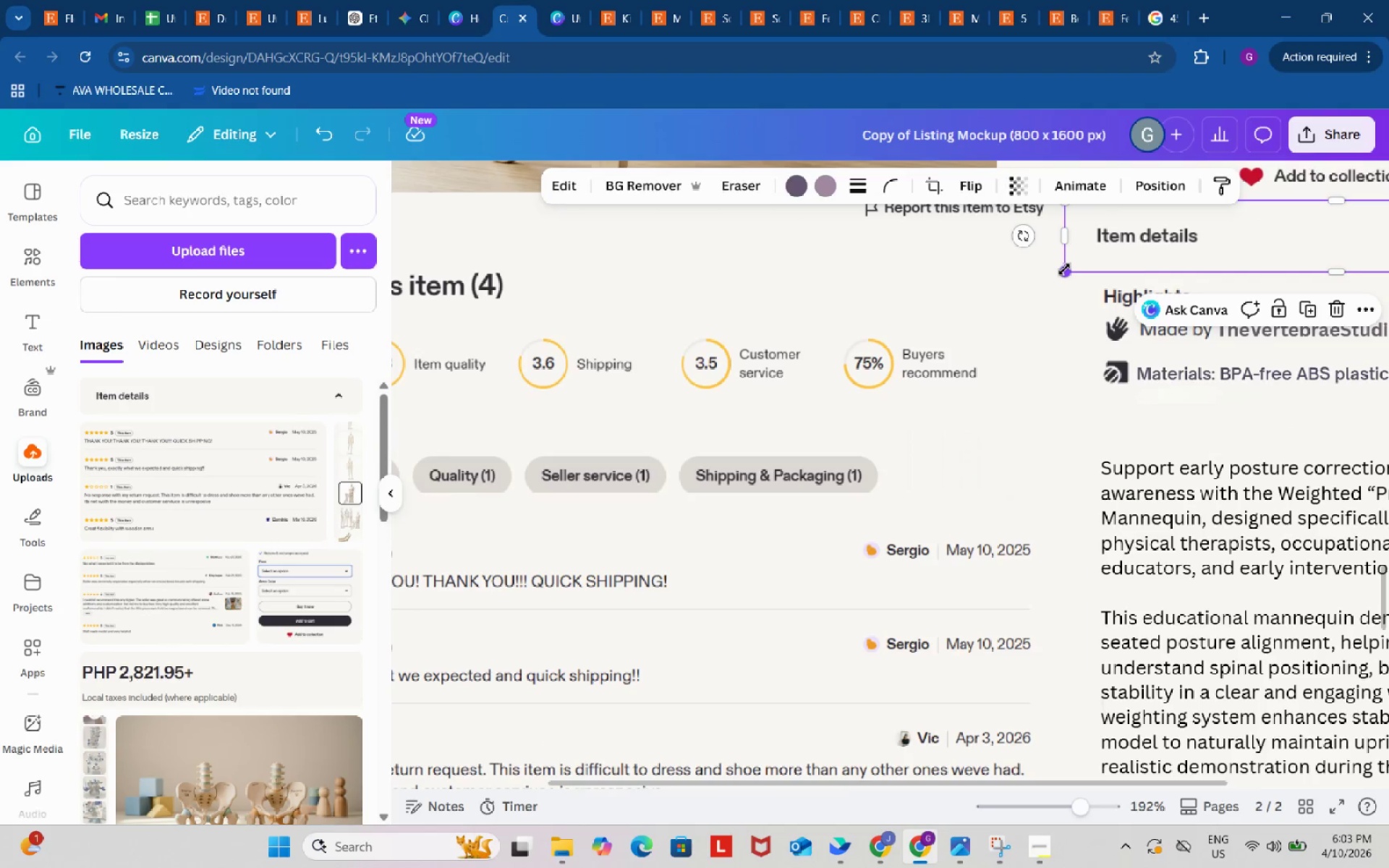 
left_click_drag(start_coordinate=[1064, 269], to_coordinate=[1070, 271])
 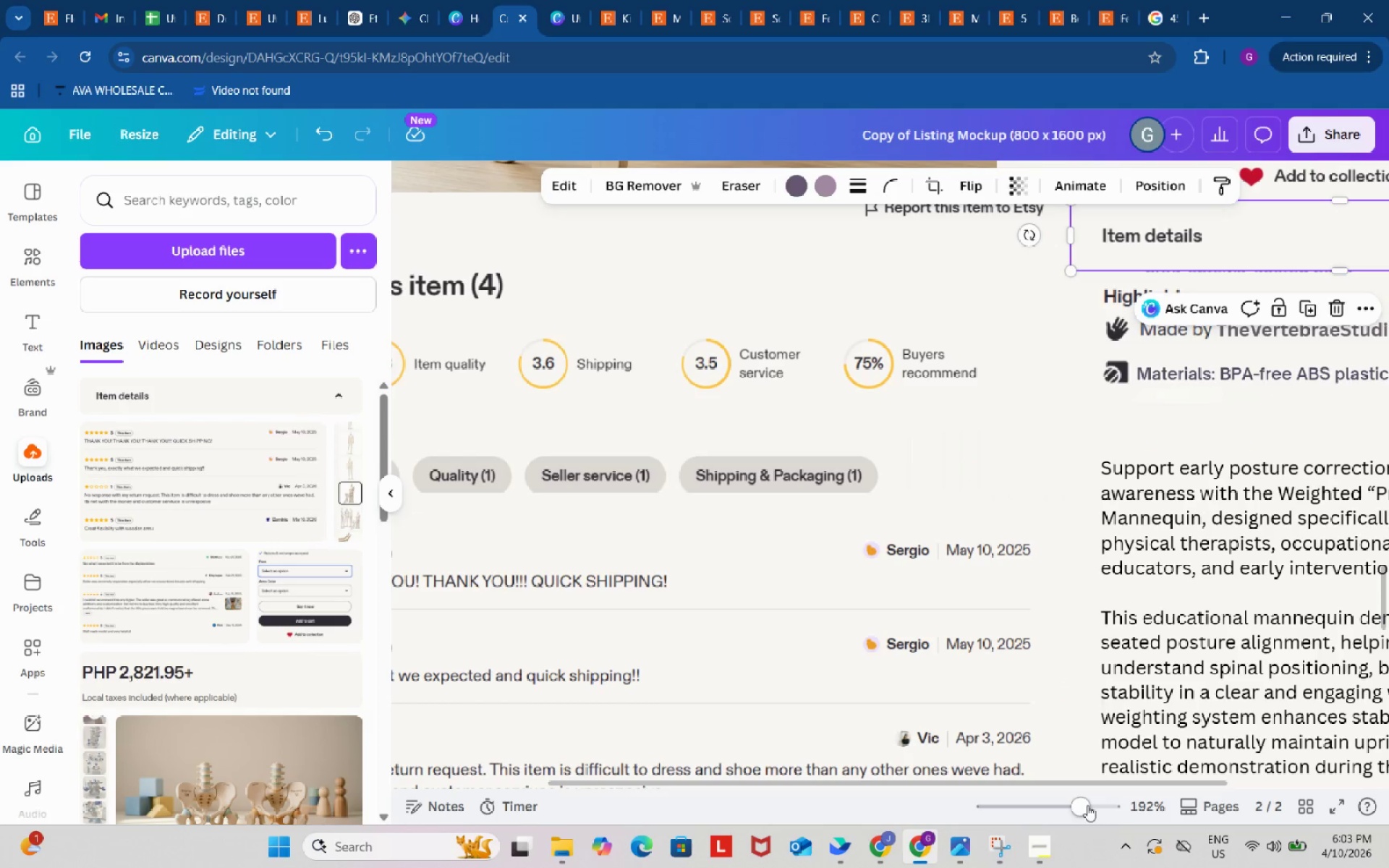 
left_click_drag(start_coordinate=[1087, 806], to_coordinate=[1061, 806])
 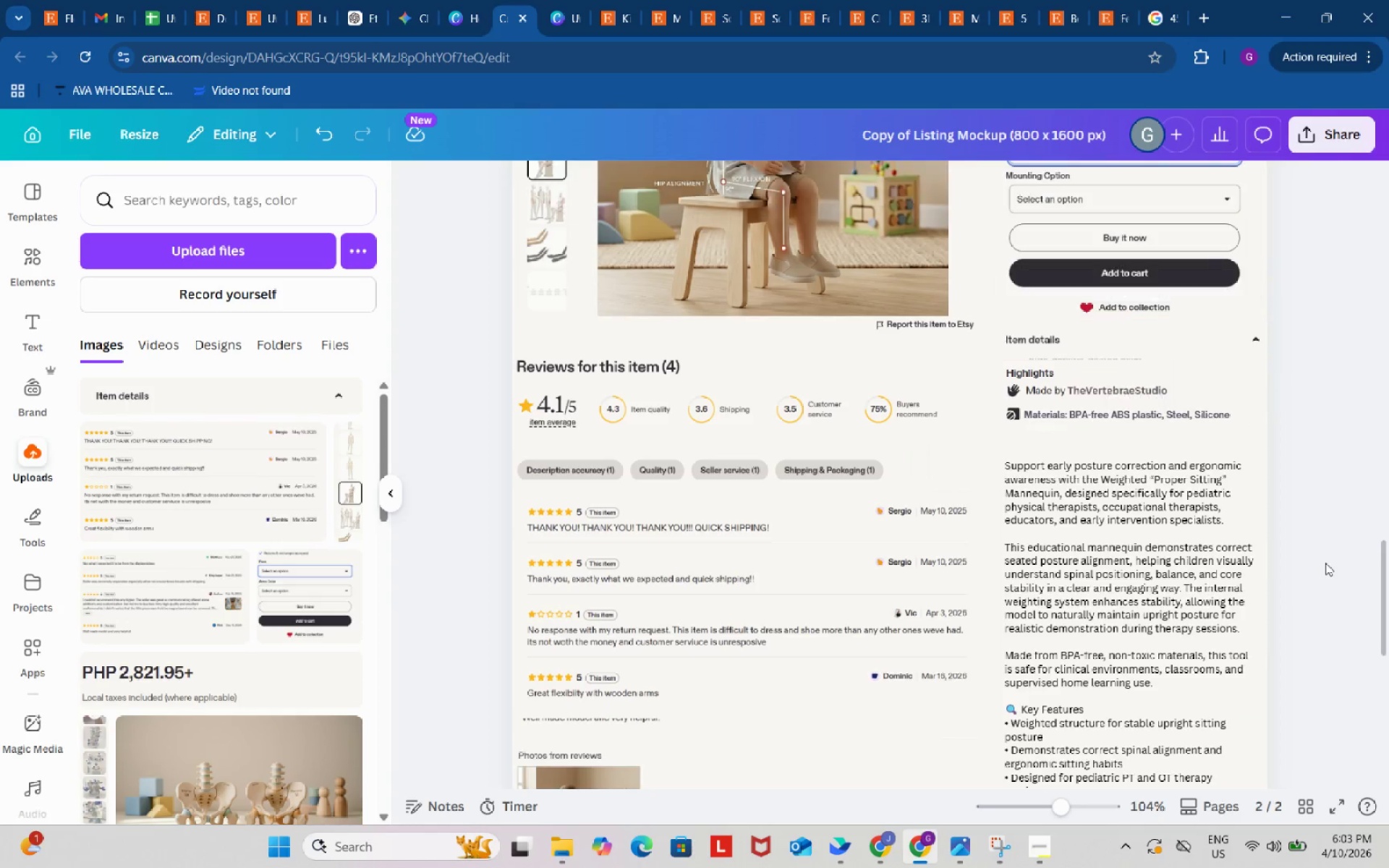 
double_click([1325, 563])
 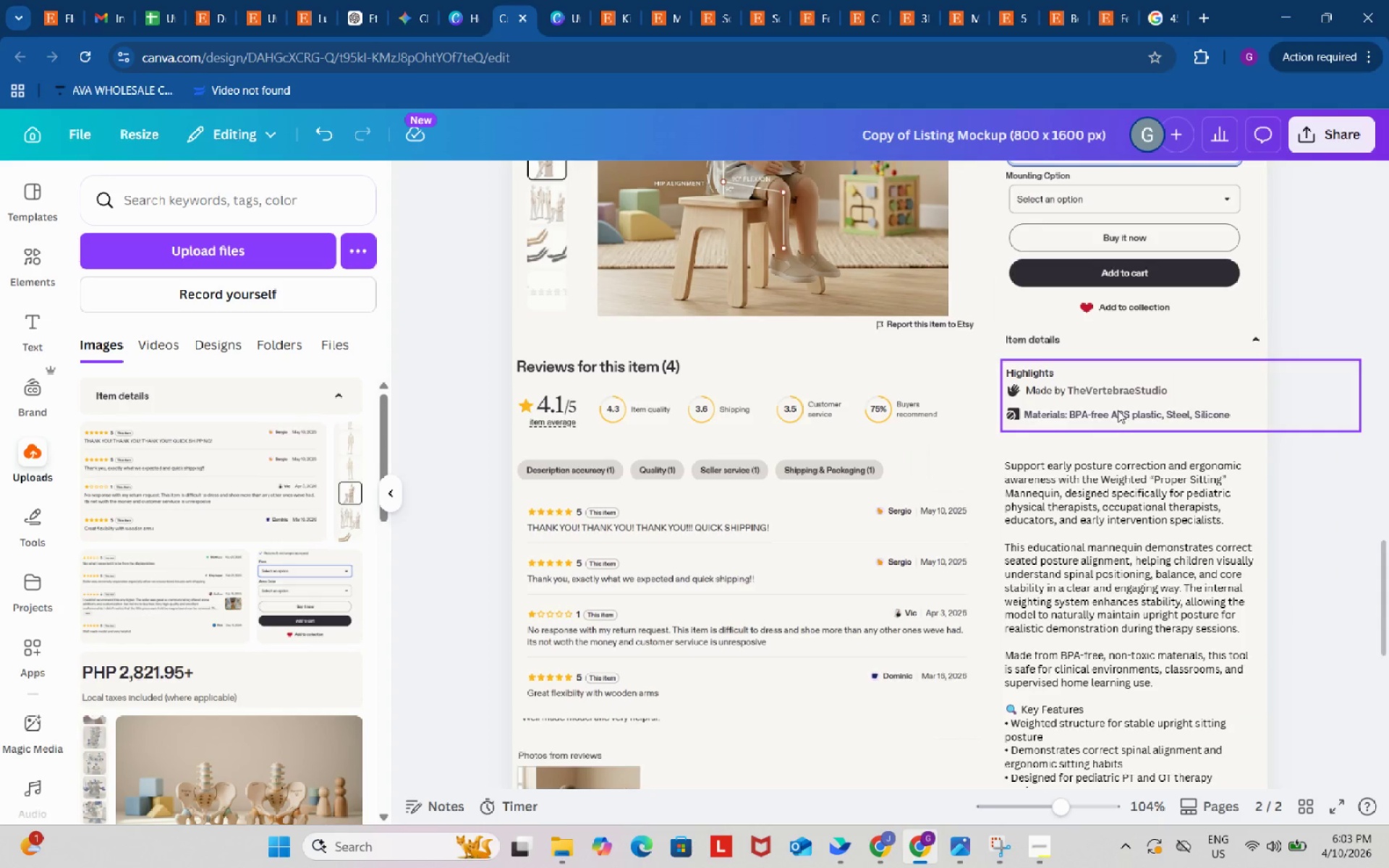 
left_click_drag(start_coordinate=[1117, 406], to_coordinate=[1117, 401])
 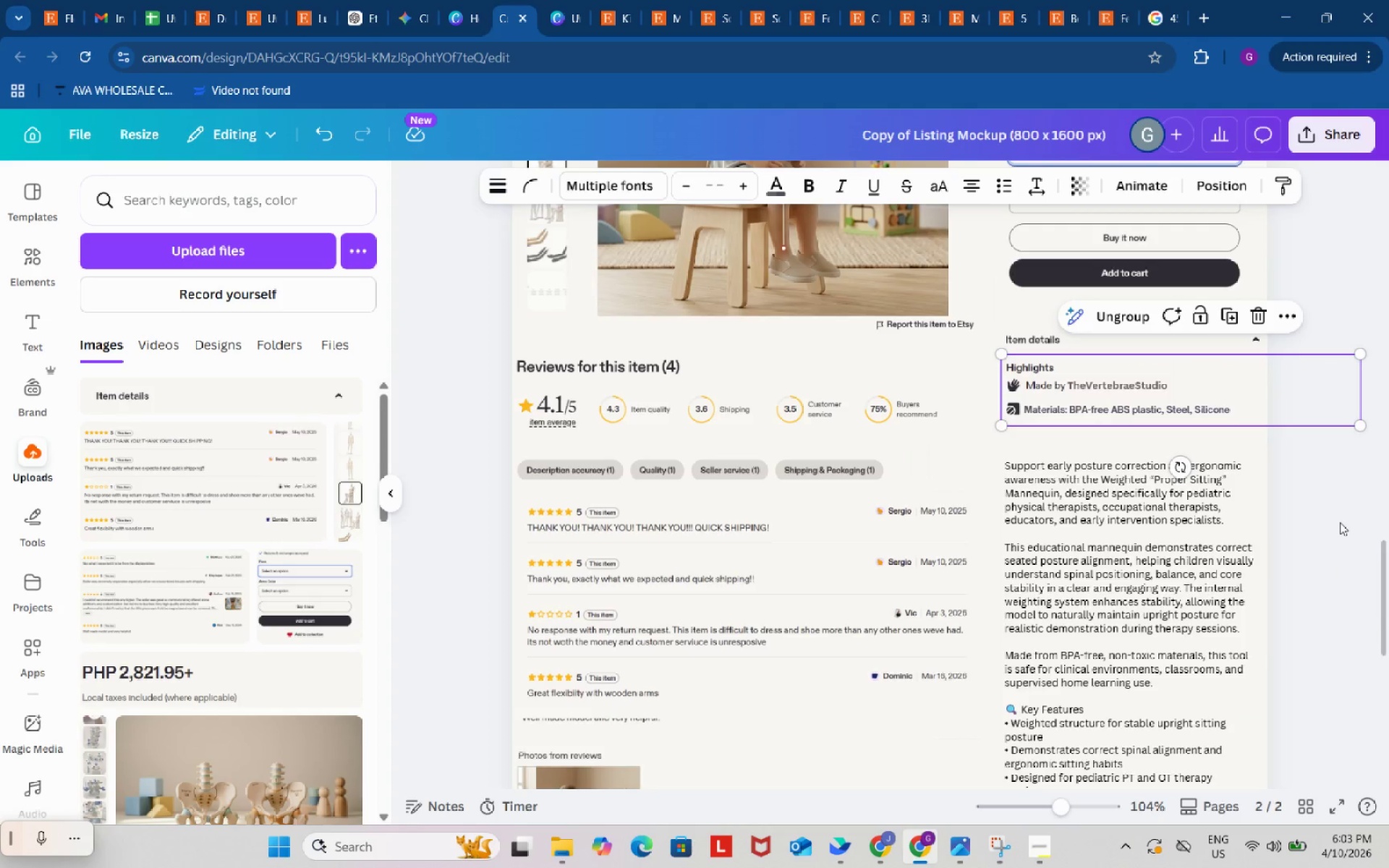 
left_click([1340, 522])
 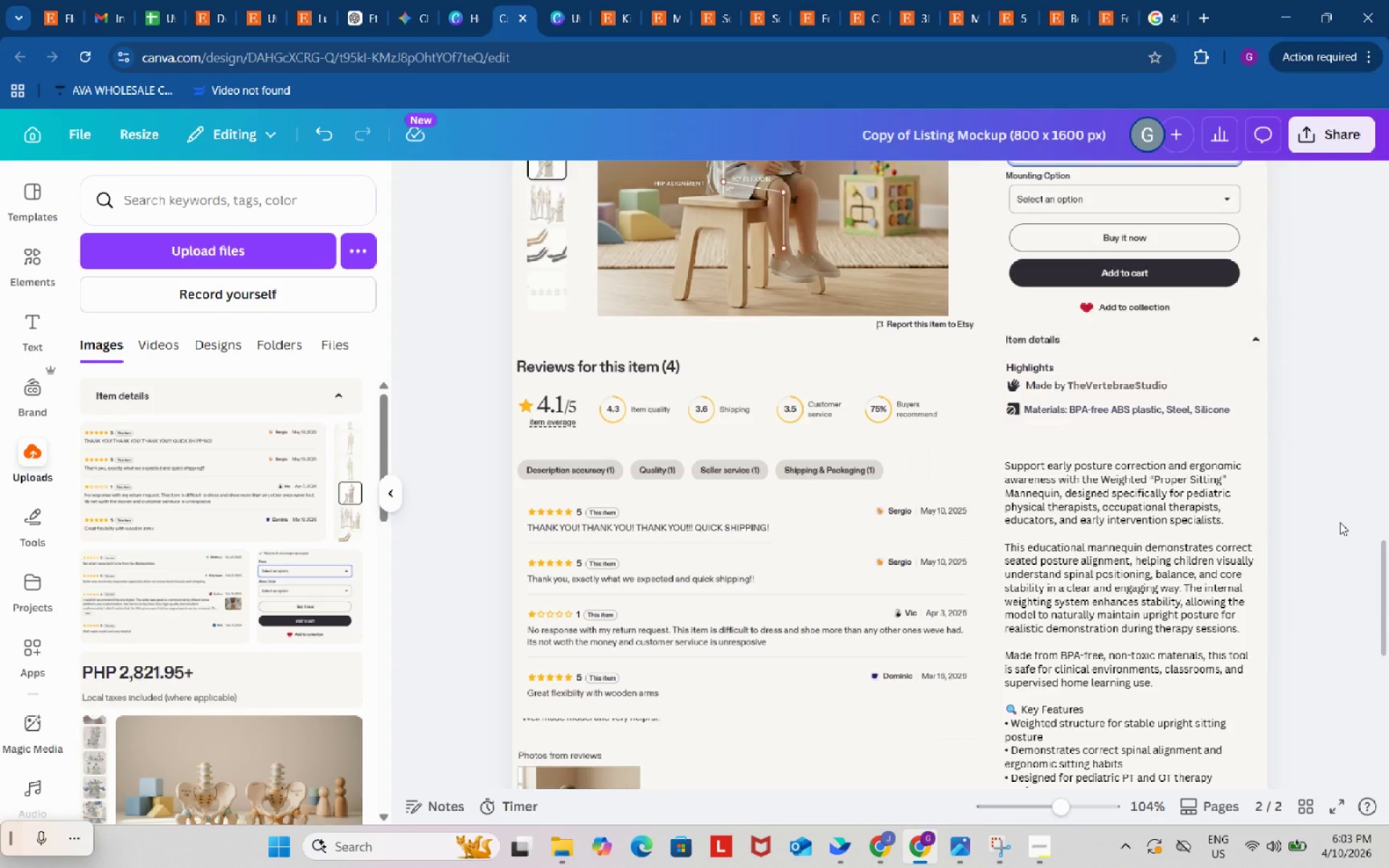 
double_click([1340, 522])
 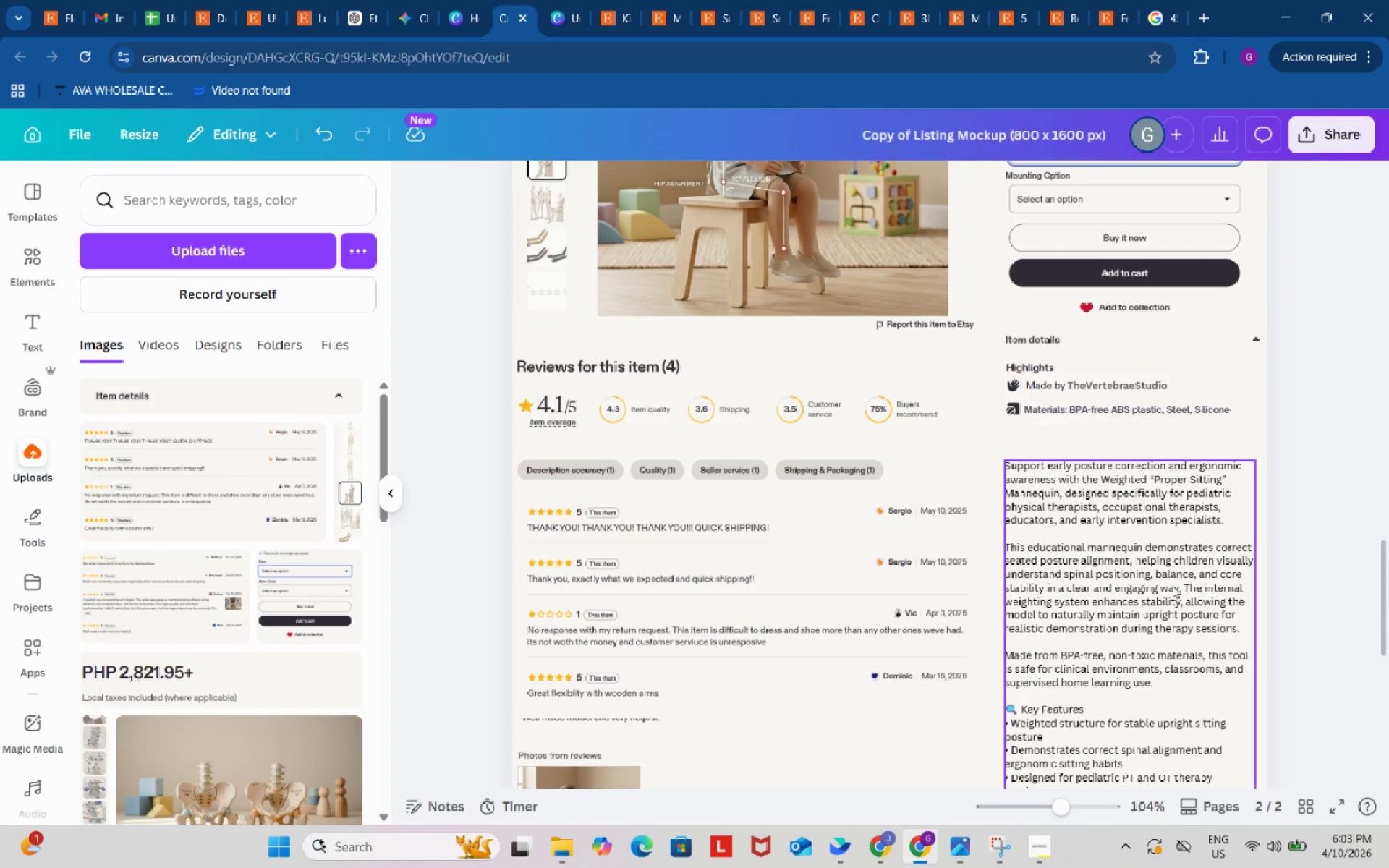 
left_click_drag(start_coordinate=[1168, 599], to_coordinate=[1168, 573])
 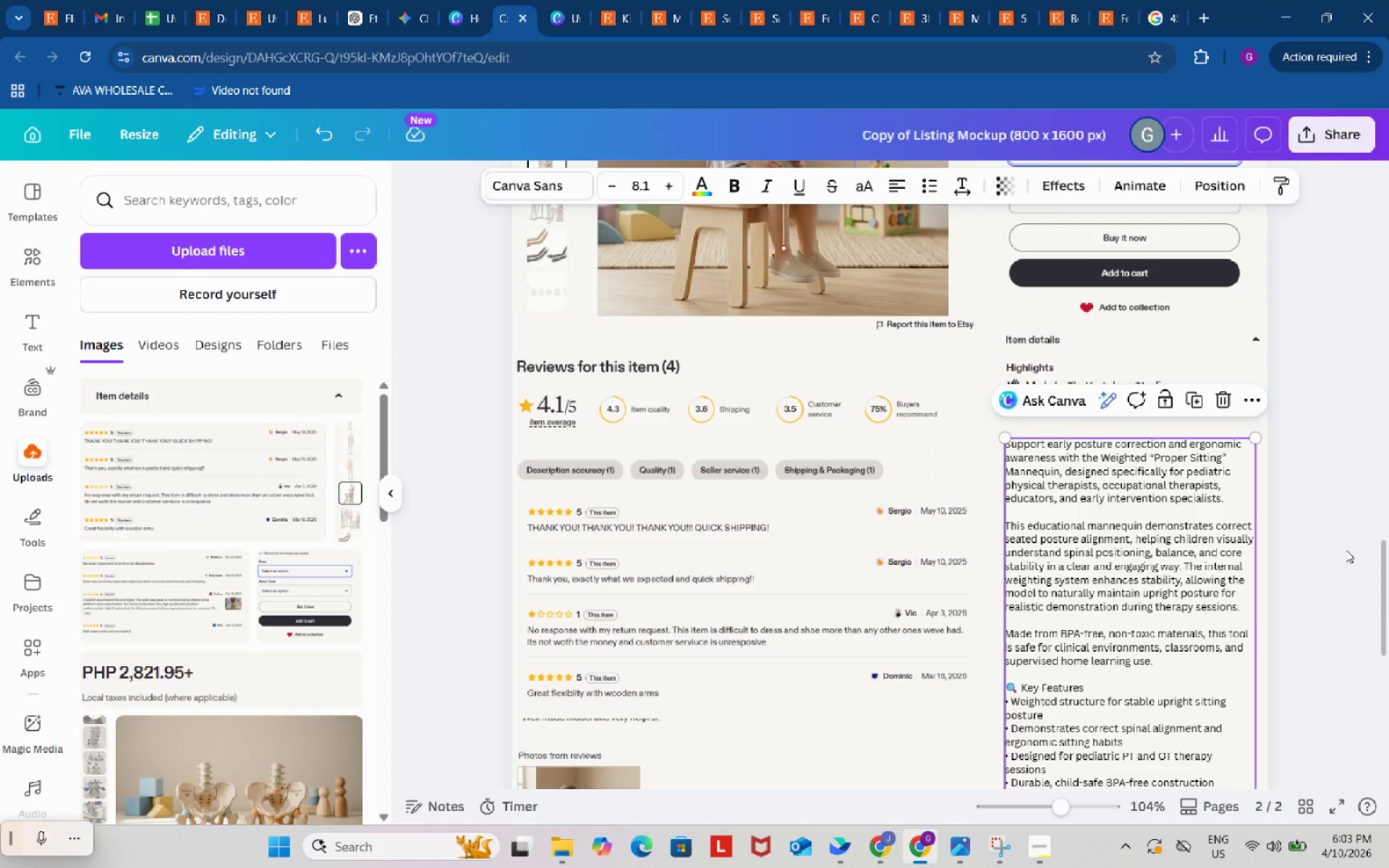 
left_click([1346, 550])
 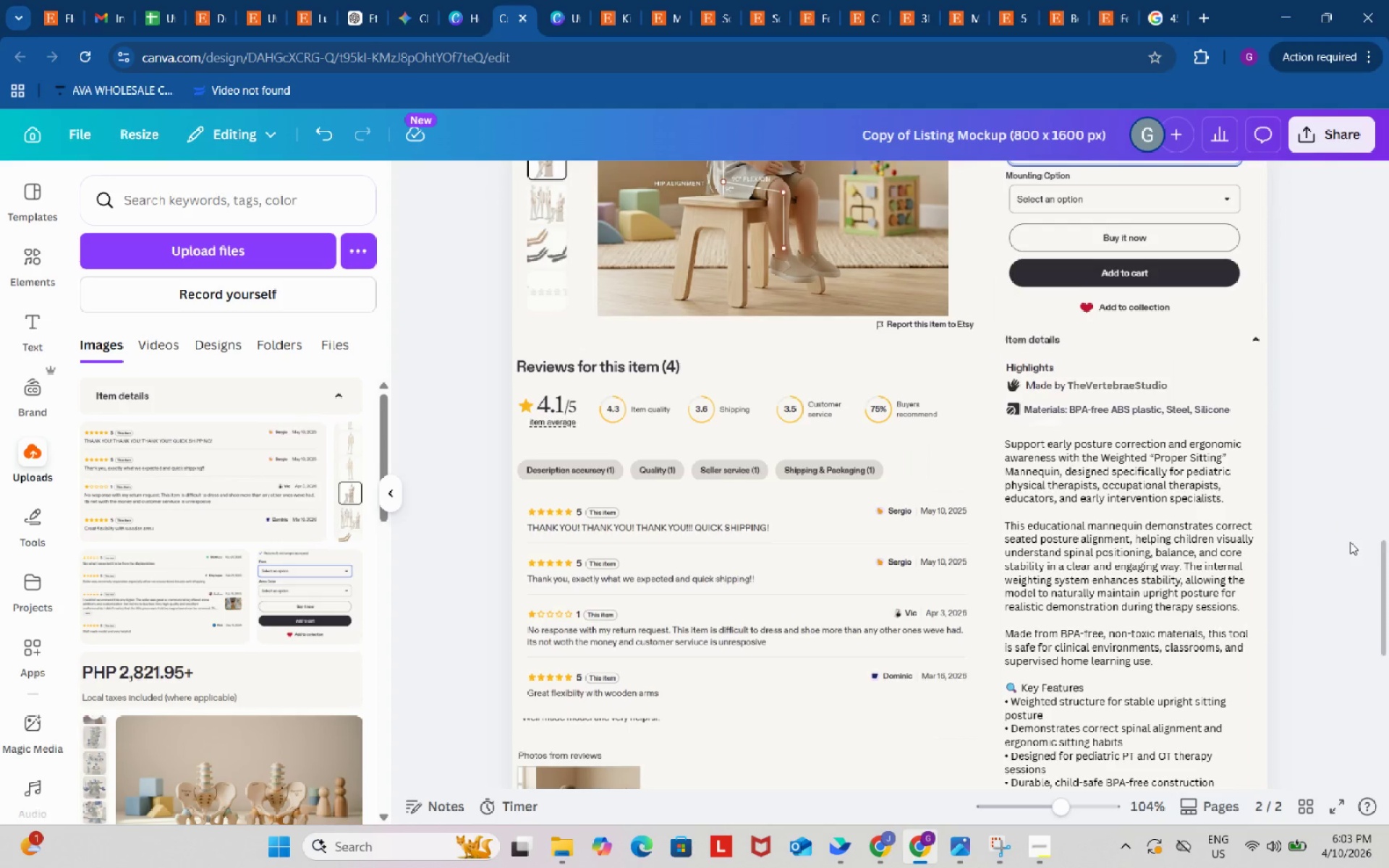 
scroll: coordinate [1347, 524], scroll_direction: down, amount: 8.0
 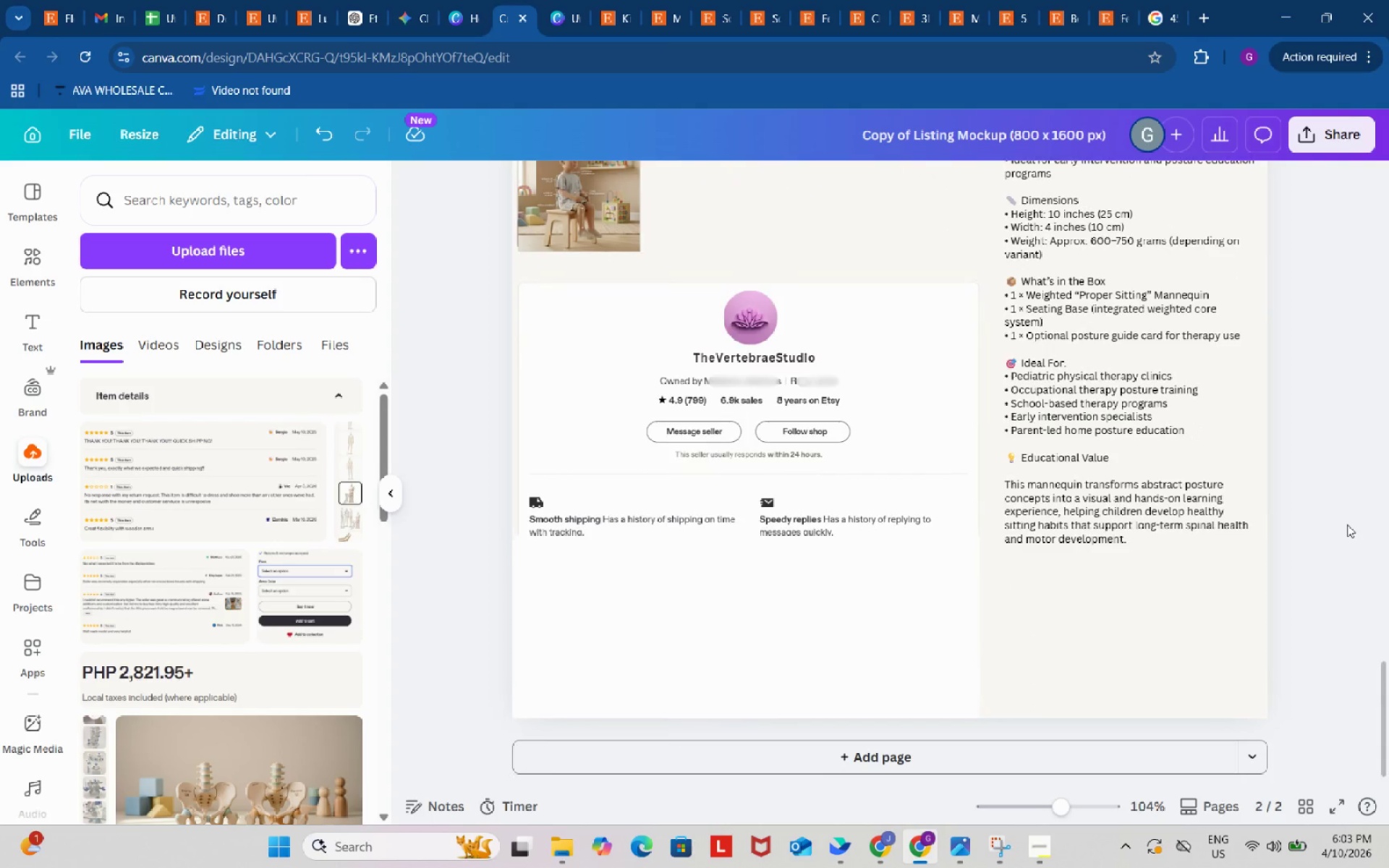 
scroll: coordinate [1347, 524], scroll_direction: none, amount: 0.0
 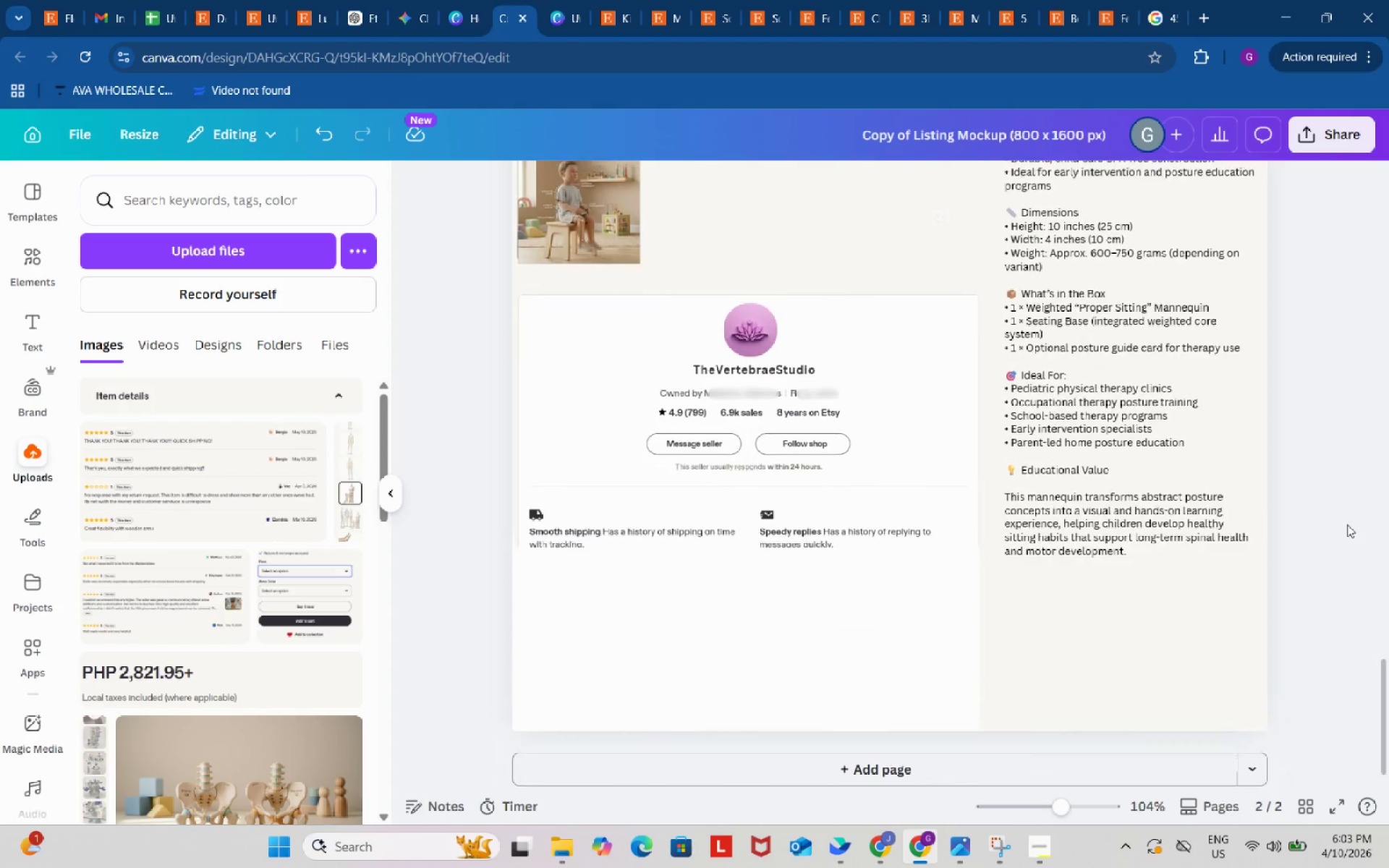 
scroll: coordinate [1347, 524], scroll_direction: up, amount: 7.0
 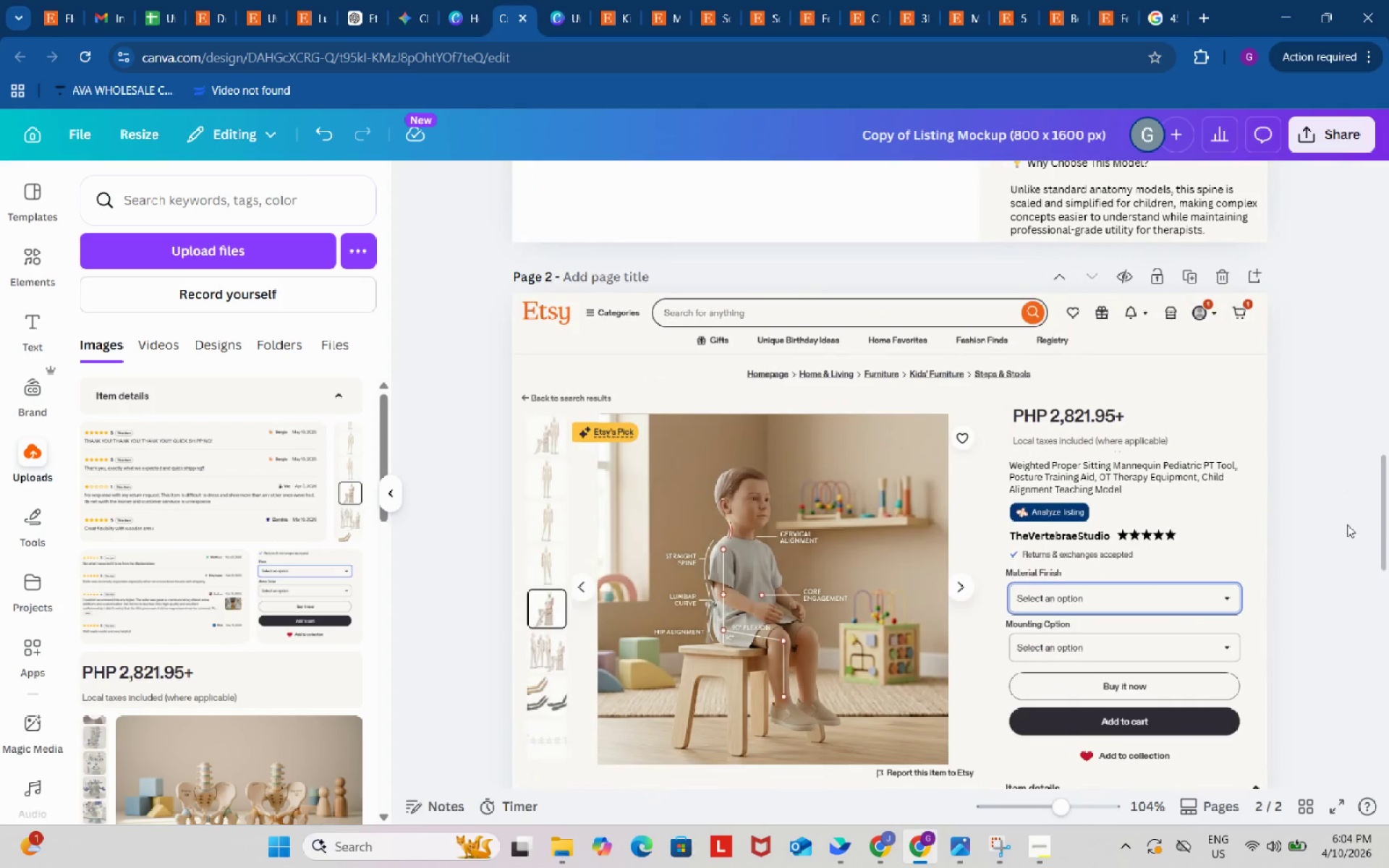 
scroll: coordinate [1347, 524], scroll_direction: none, amount: 0.0
 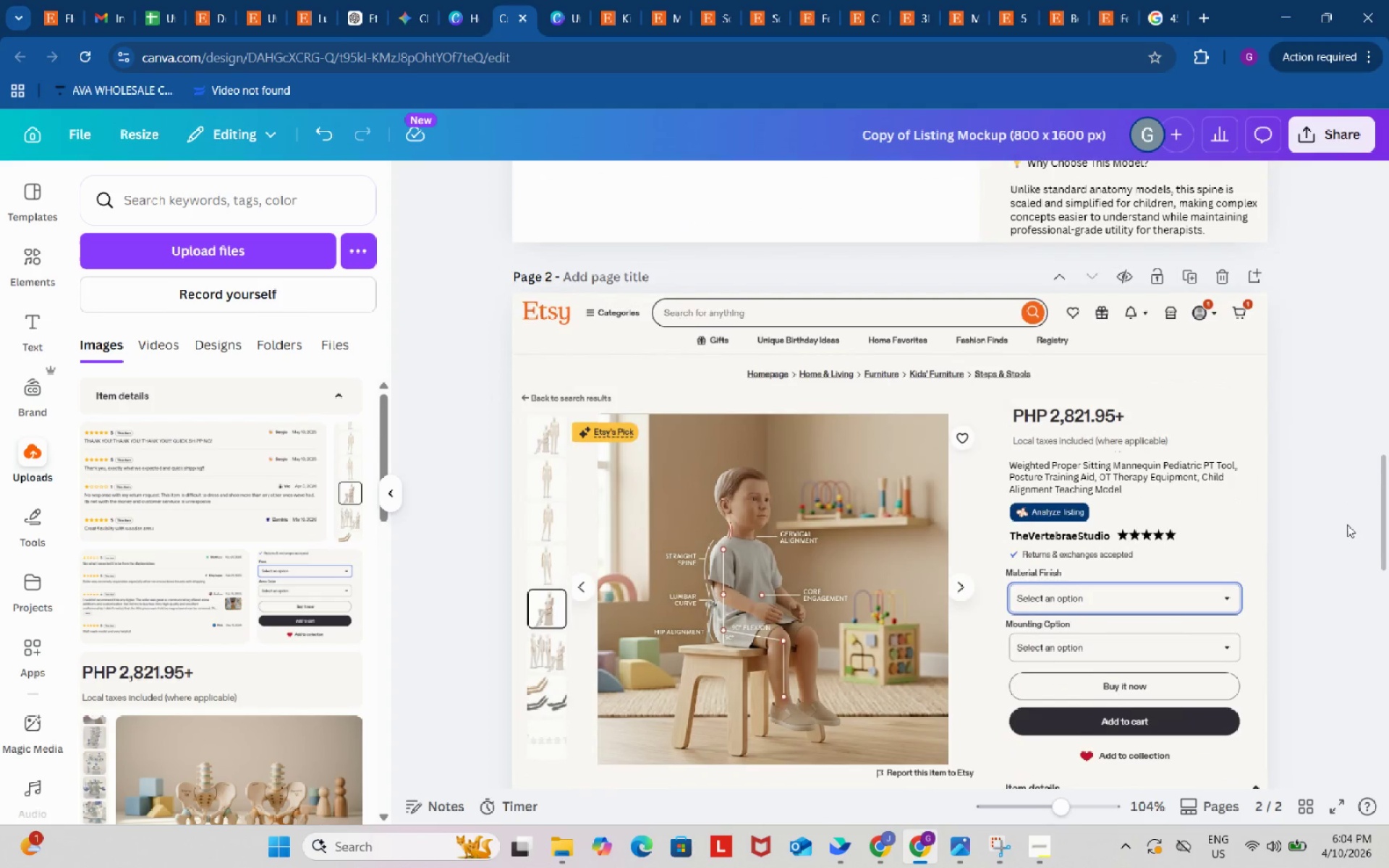 
scroll: coordinate [1347, 524], scroll_direction: up, amount: 16.0
 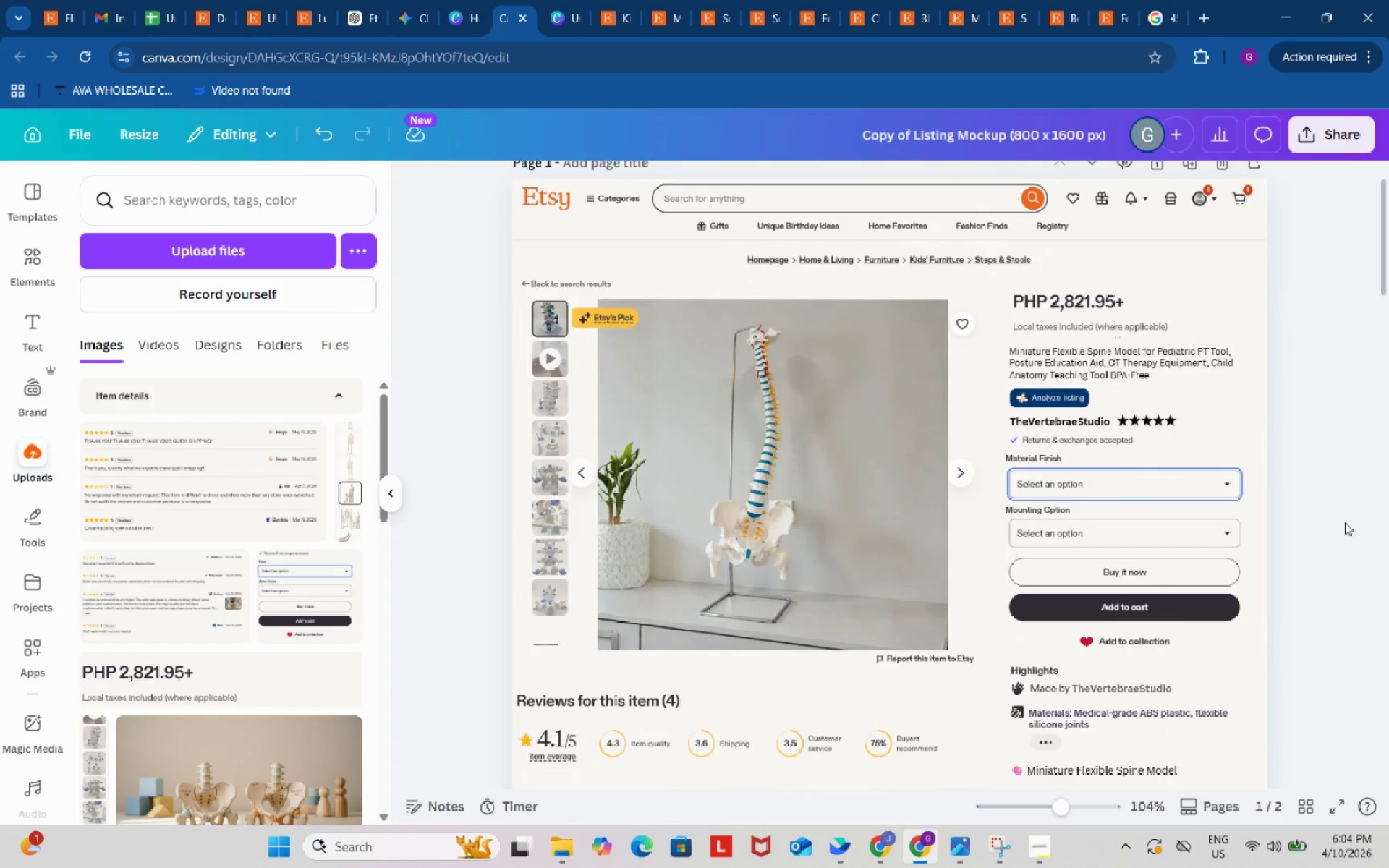 
scroll: coordinate [1345, 521], scroll_direction: down, amount: 10.0
 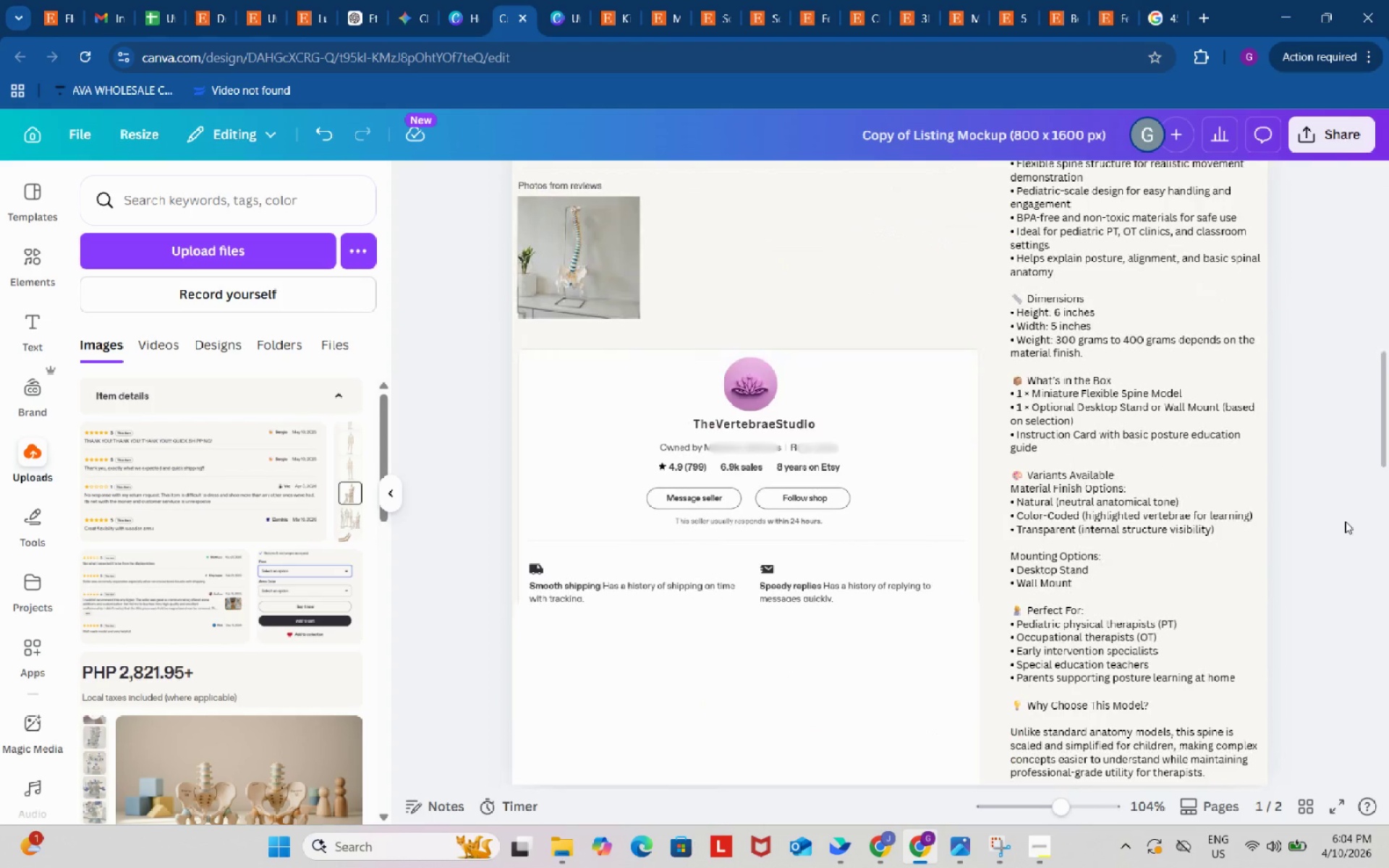 
scroll: coordinate [1343, 511], scroll_direction: none, amount: 0.0
 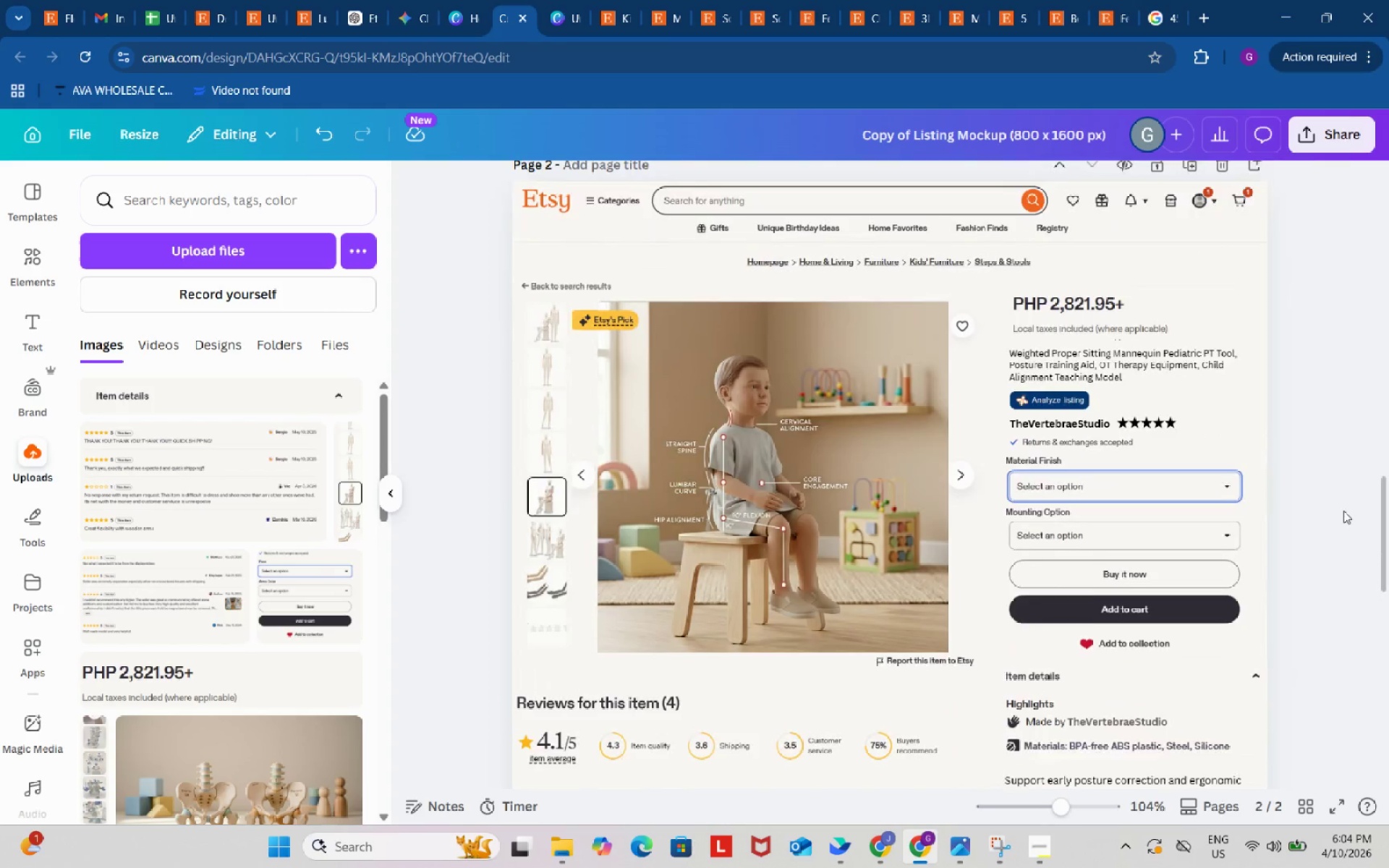 
scroll: coordinate [1343, 511], scroll_direction: down, amount: 1.0
 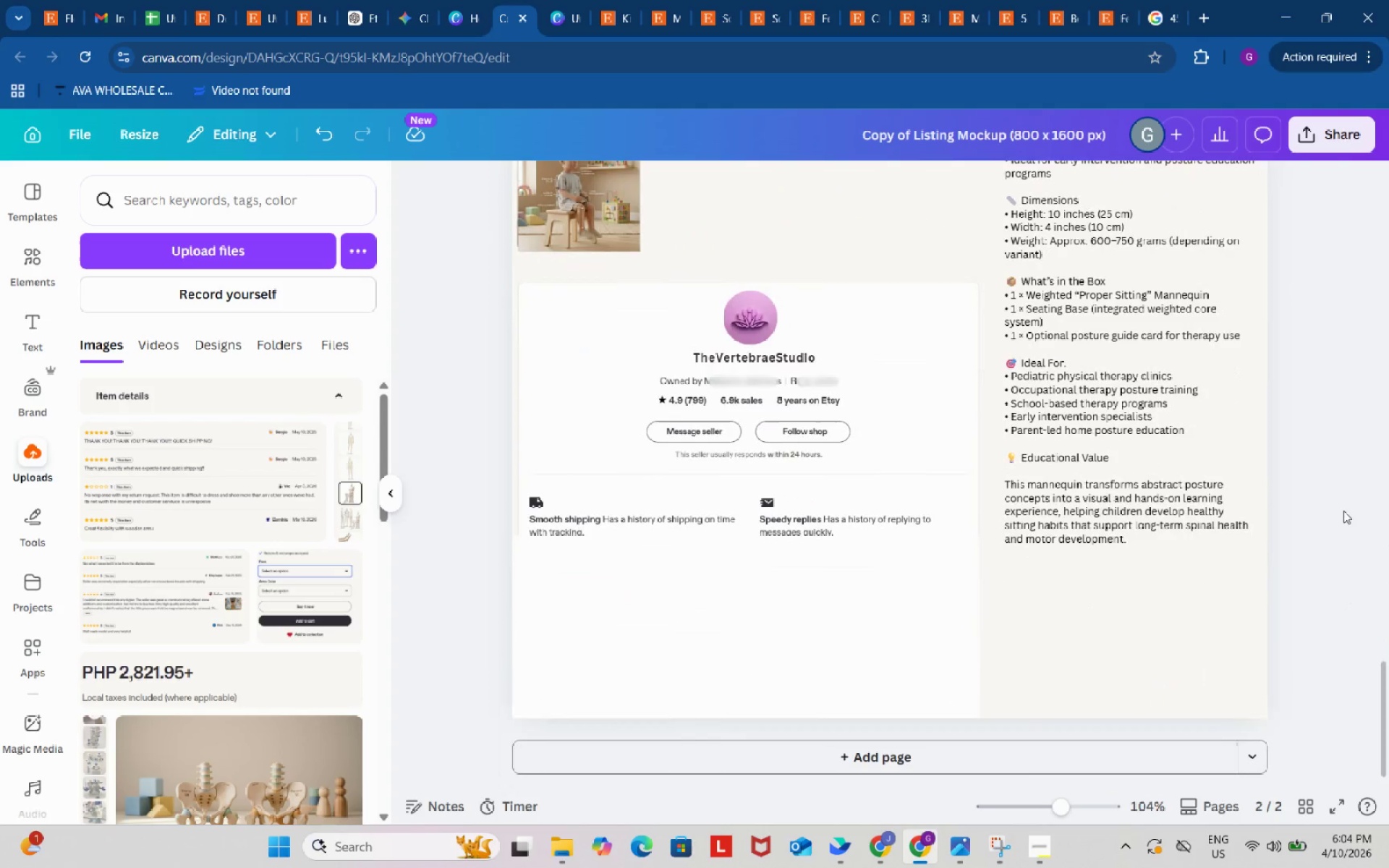 
scroll: coordinate [1343, 509], scroll_direction: up, amount: 13.0
 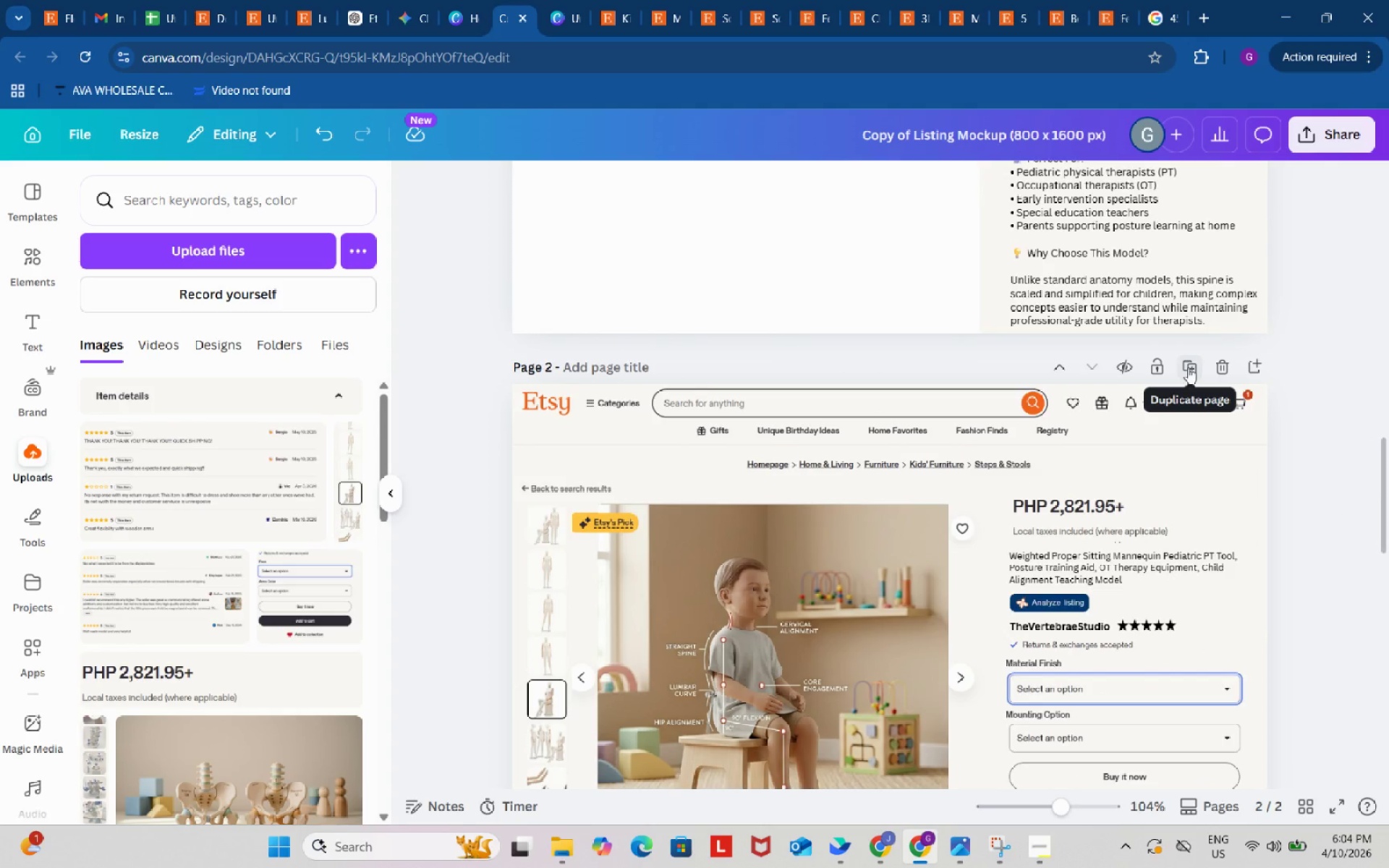 
scroll: coordinate [1290, 488], scroll_direction: down, amount: 5.0
 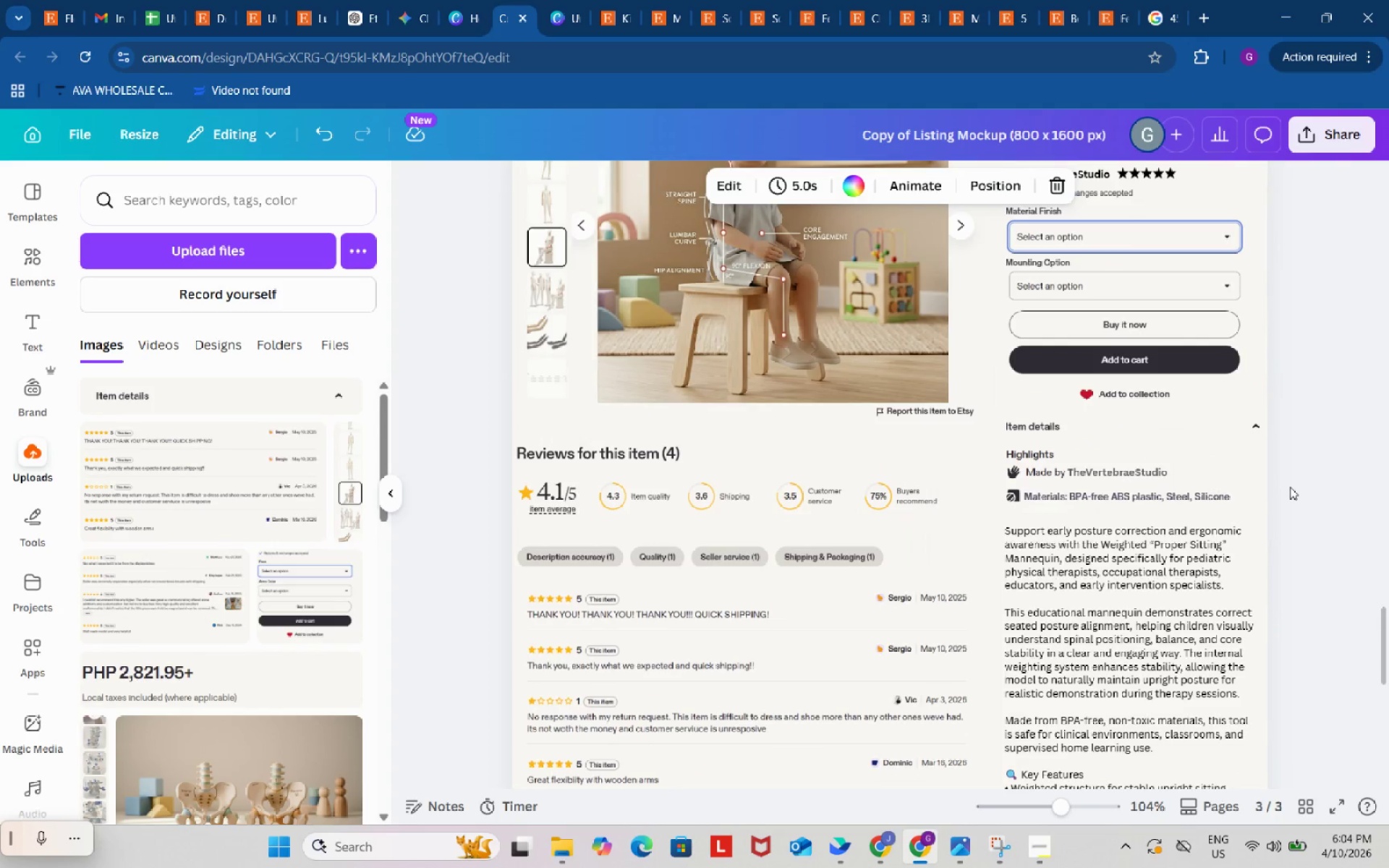 
scroll: coordinate [1288, 483], scroll_direction: up, amount: 3.0
 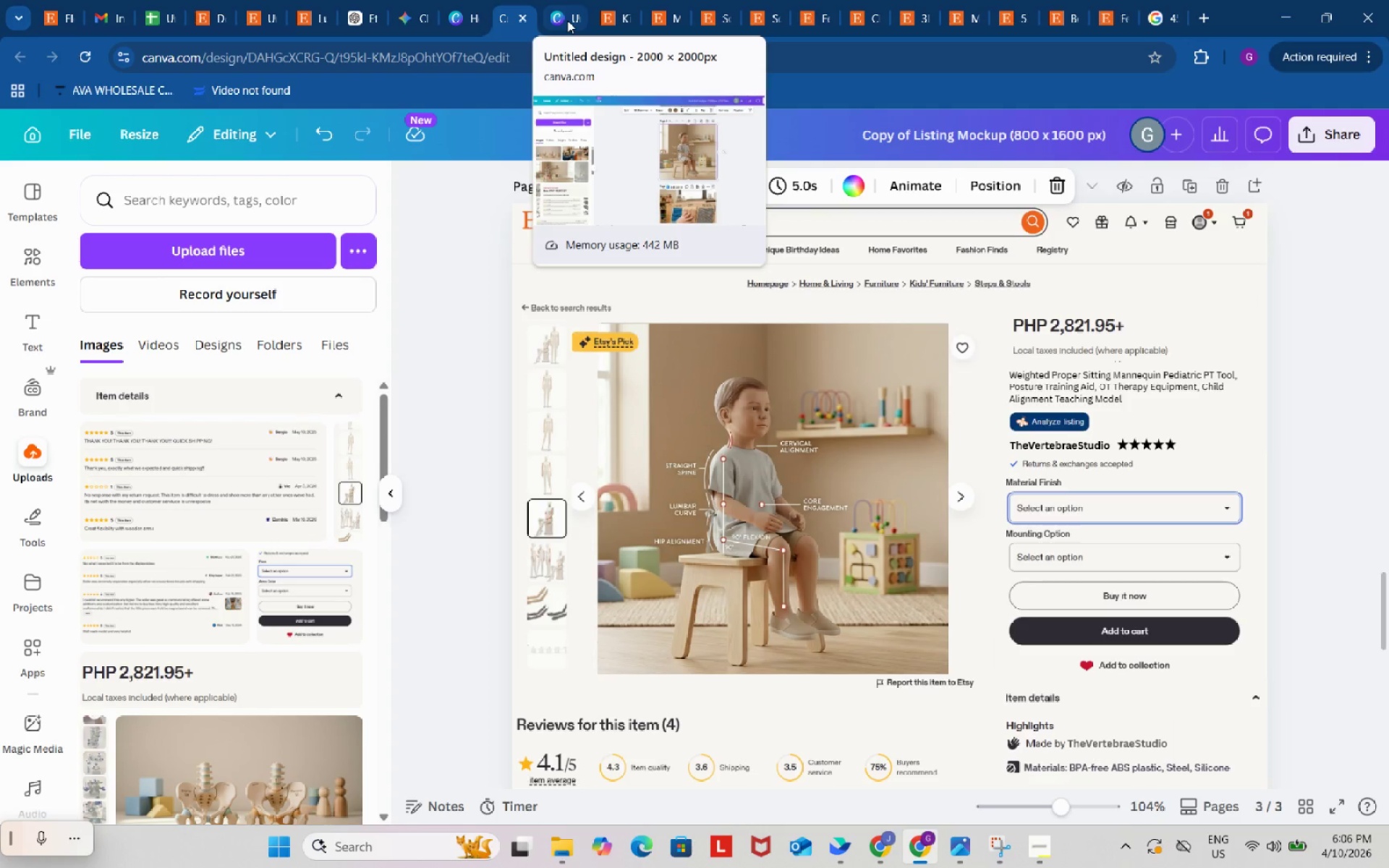 
wait(158.5)
 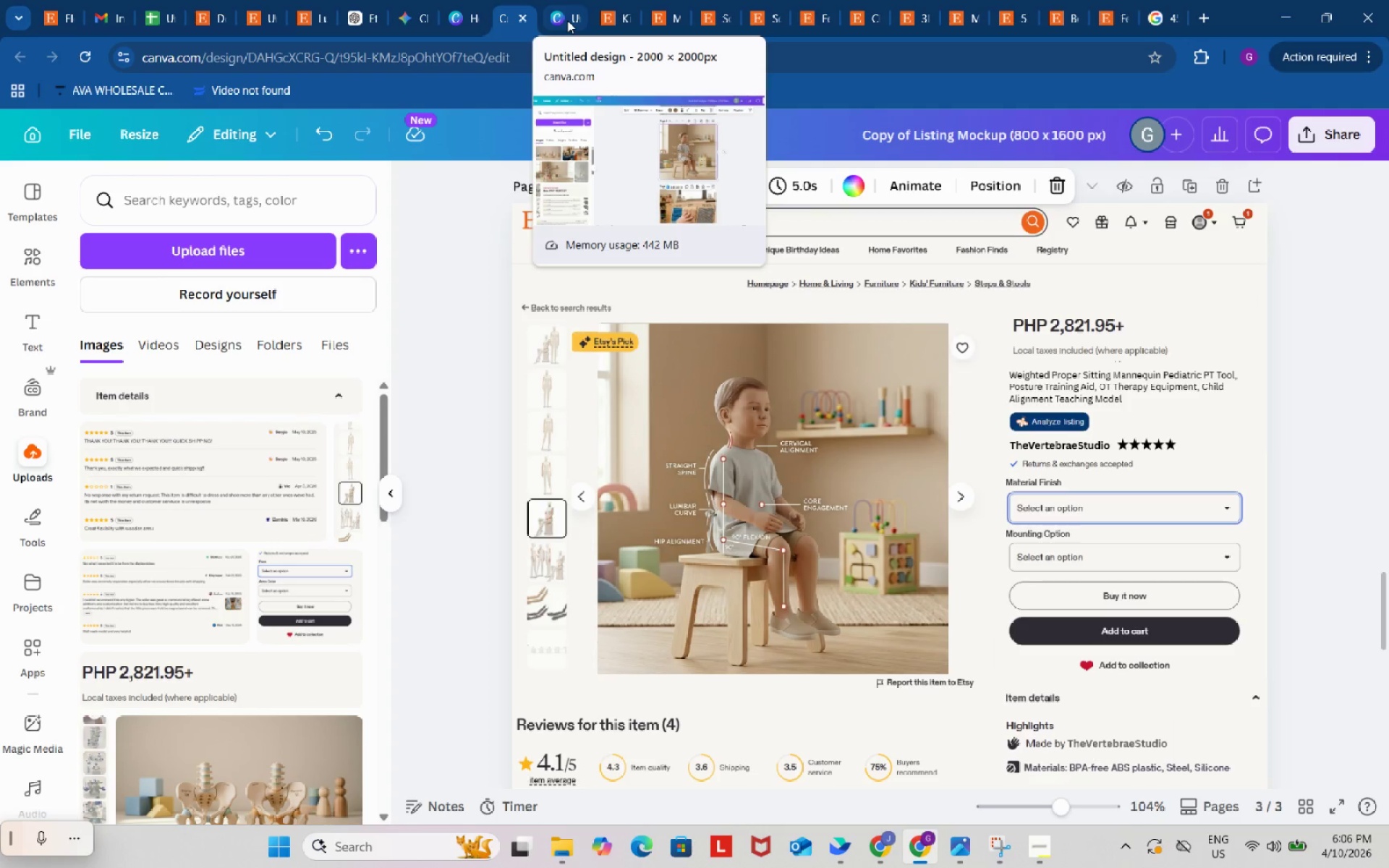 
left_click([462, 346])
 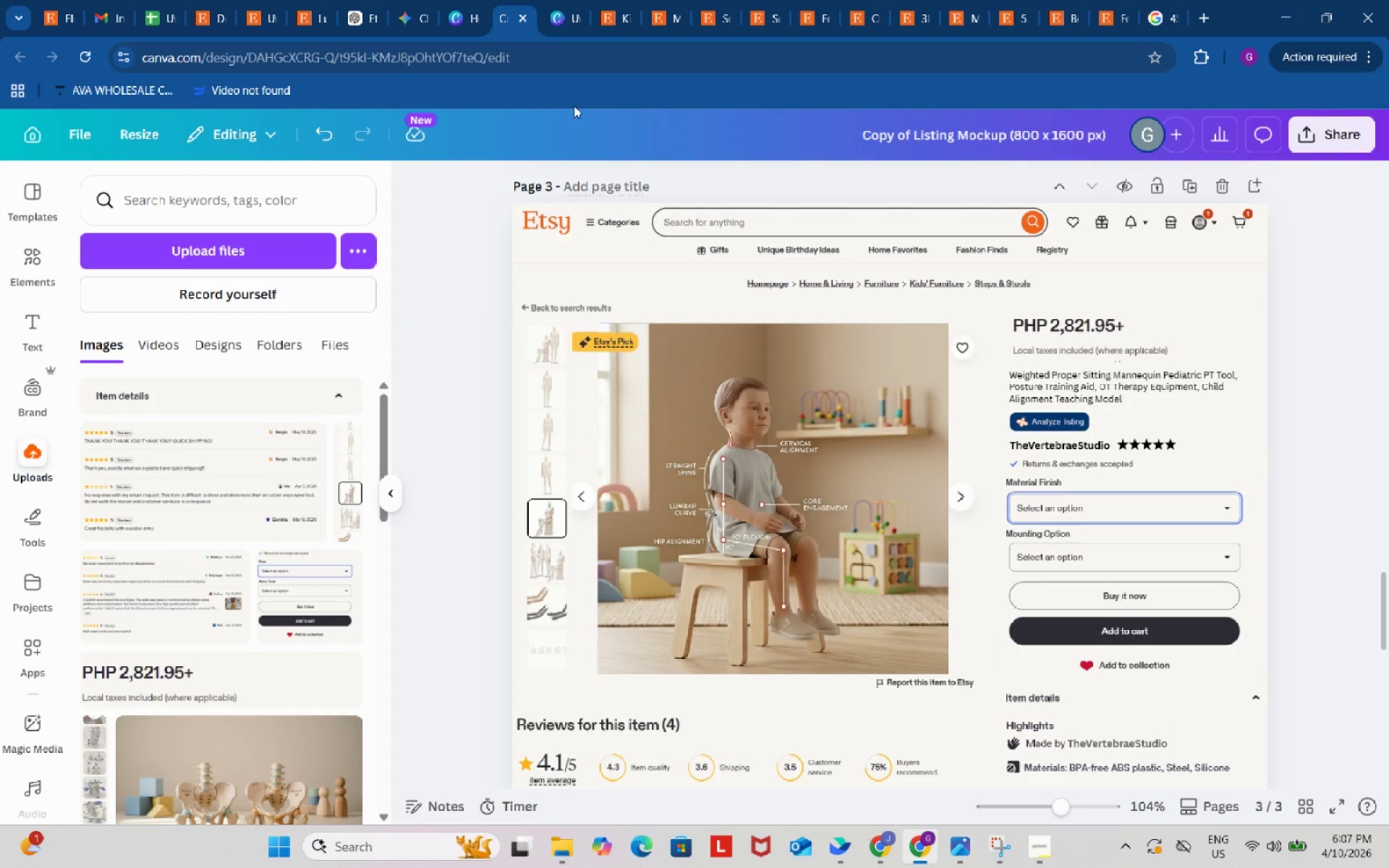 
left_click([560, 0])
 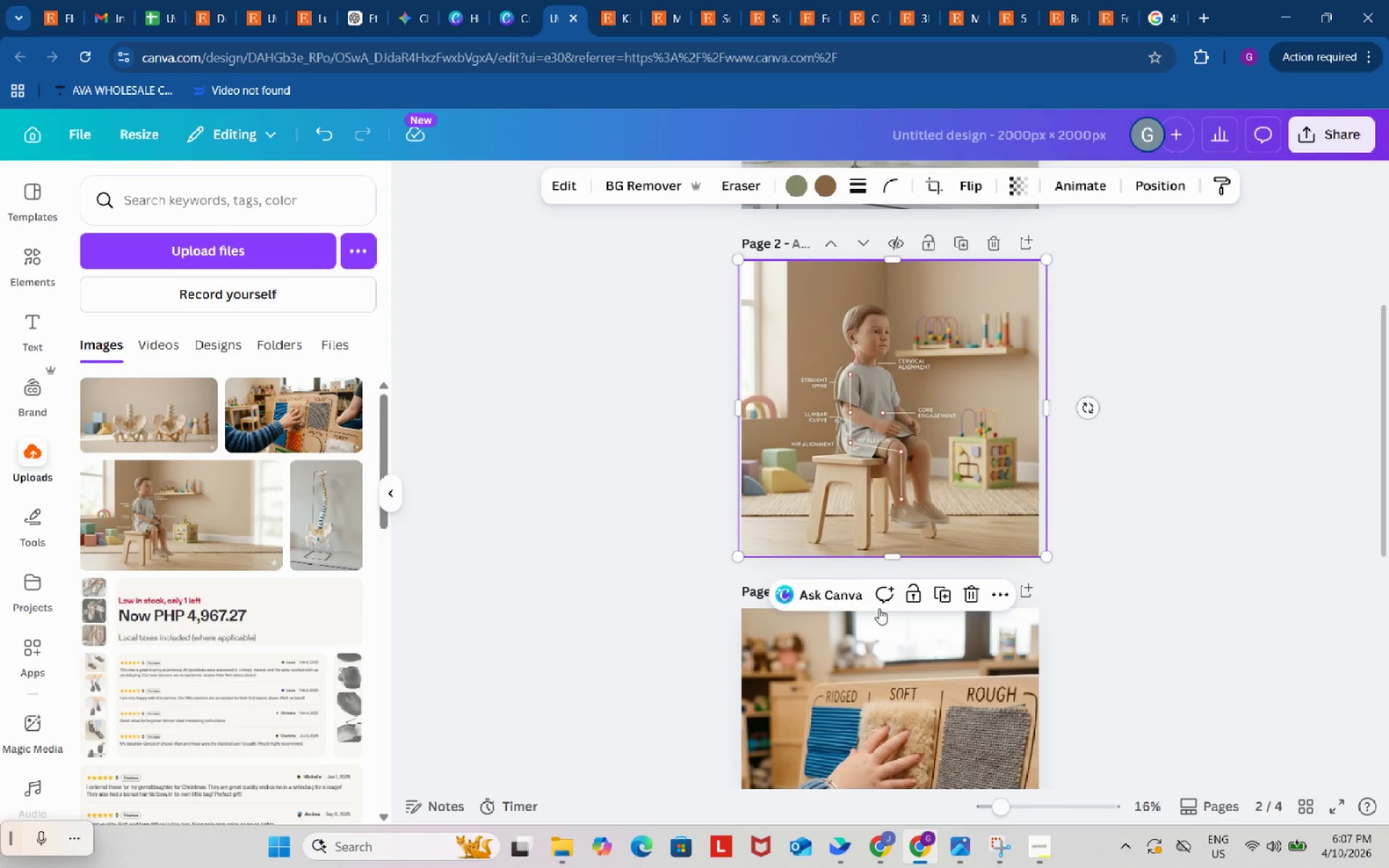 
left_click([935, 589])
 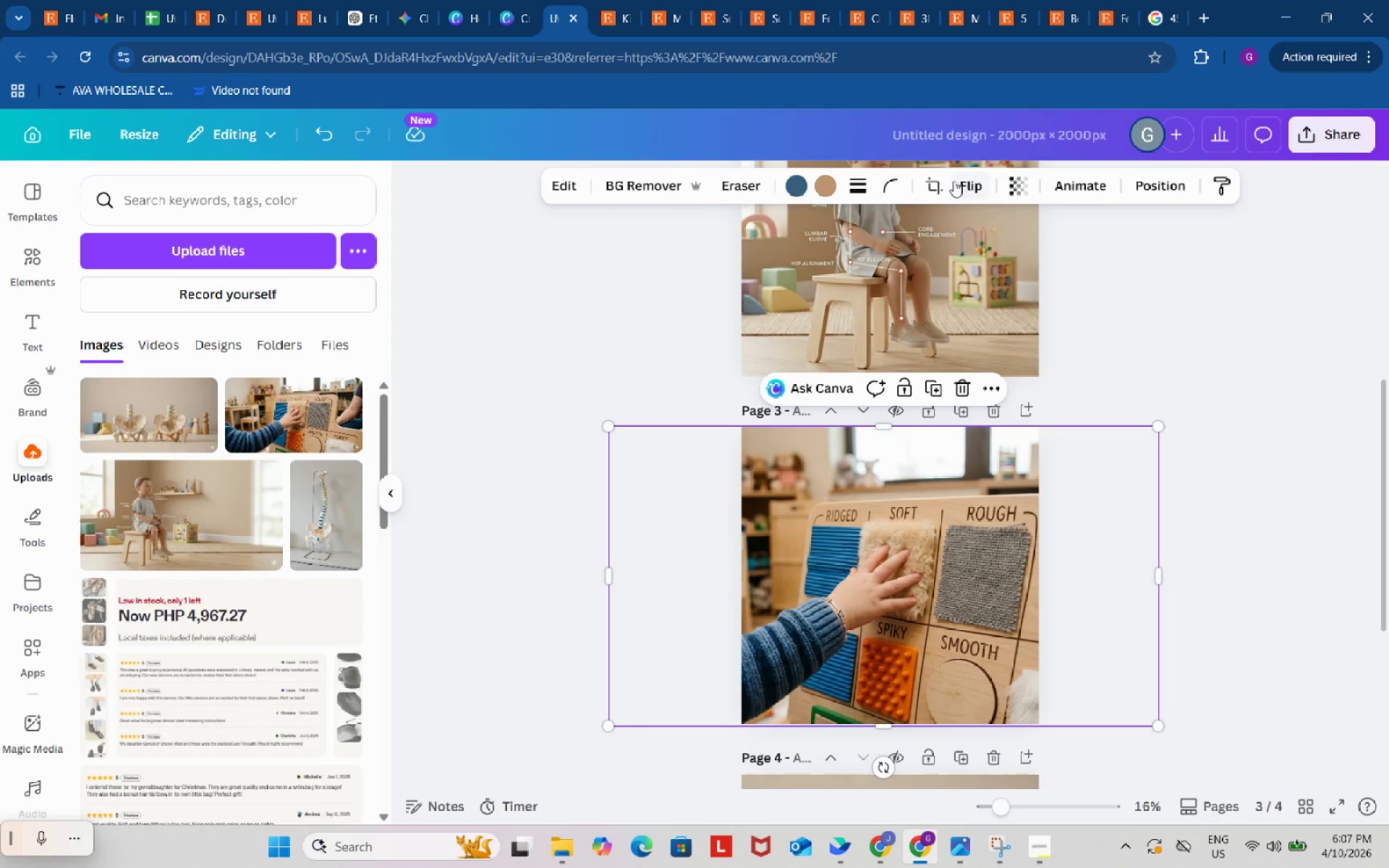 
scroll: coordinate [1019, 606], scroll_direction: down, amount: 2.0
 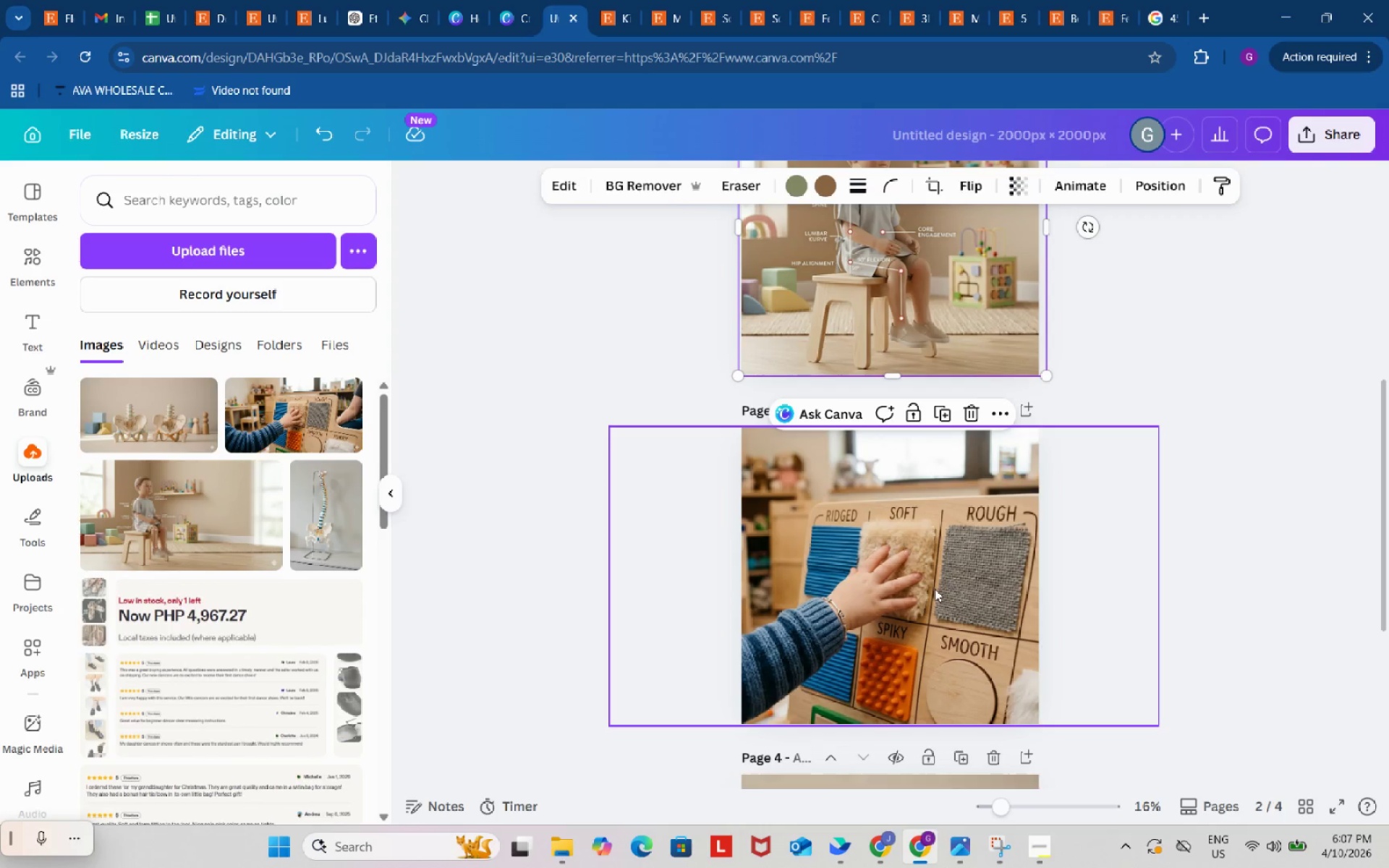 
left_click([935, 182])
 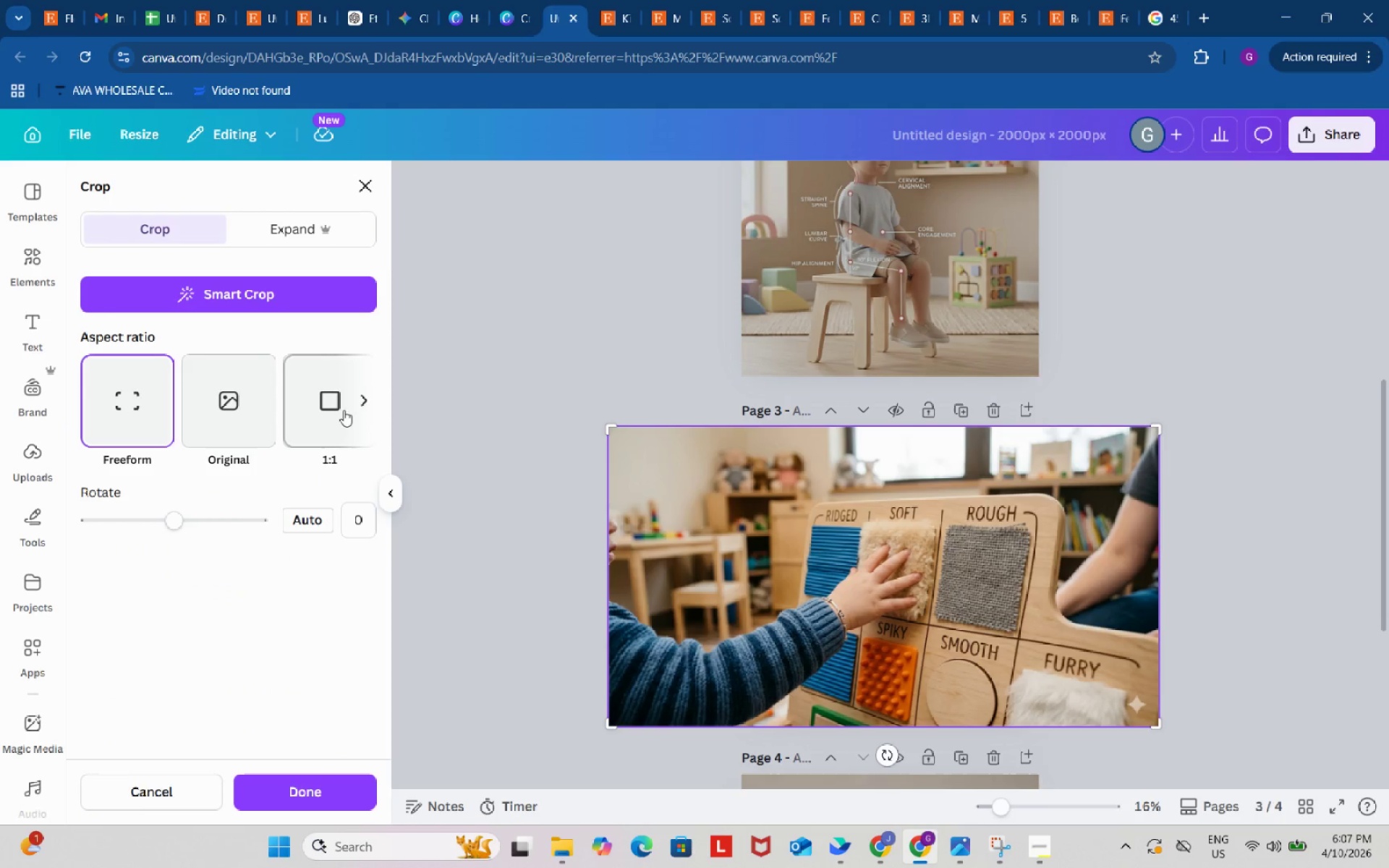 
left_click([331, 417])
 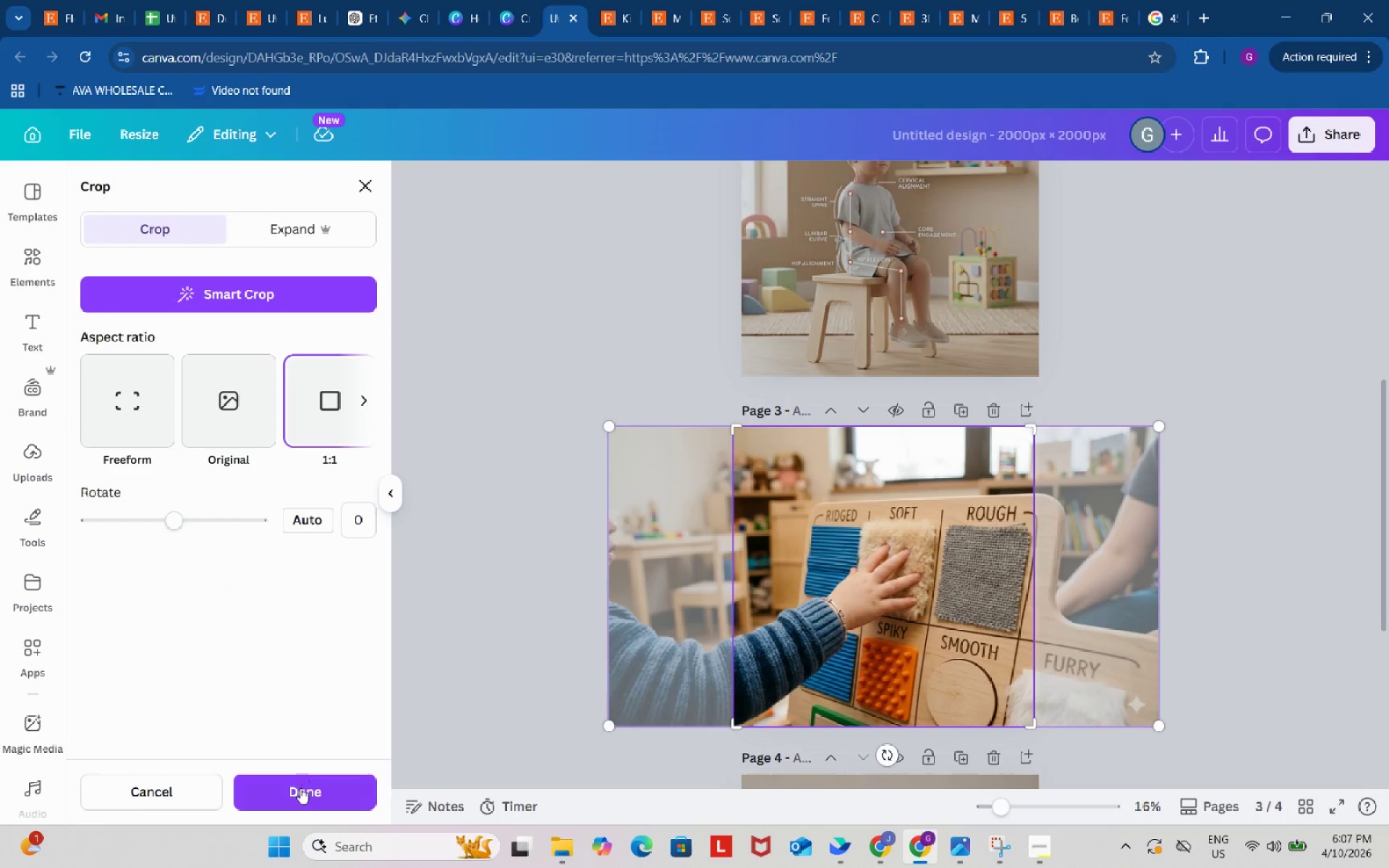 
left_click([302, 796])
 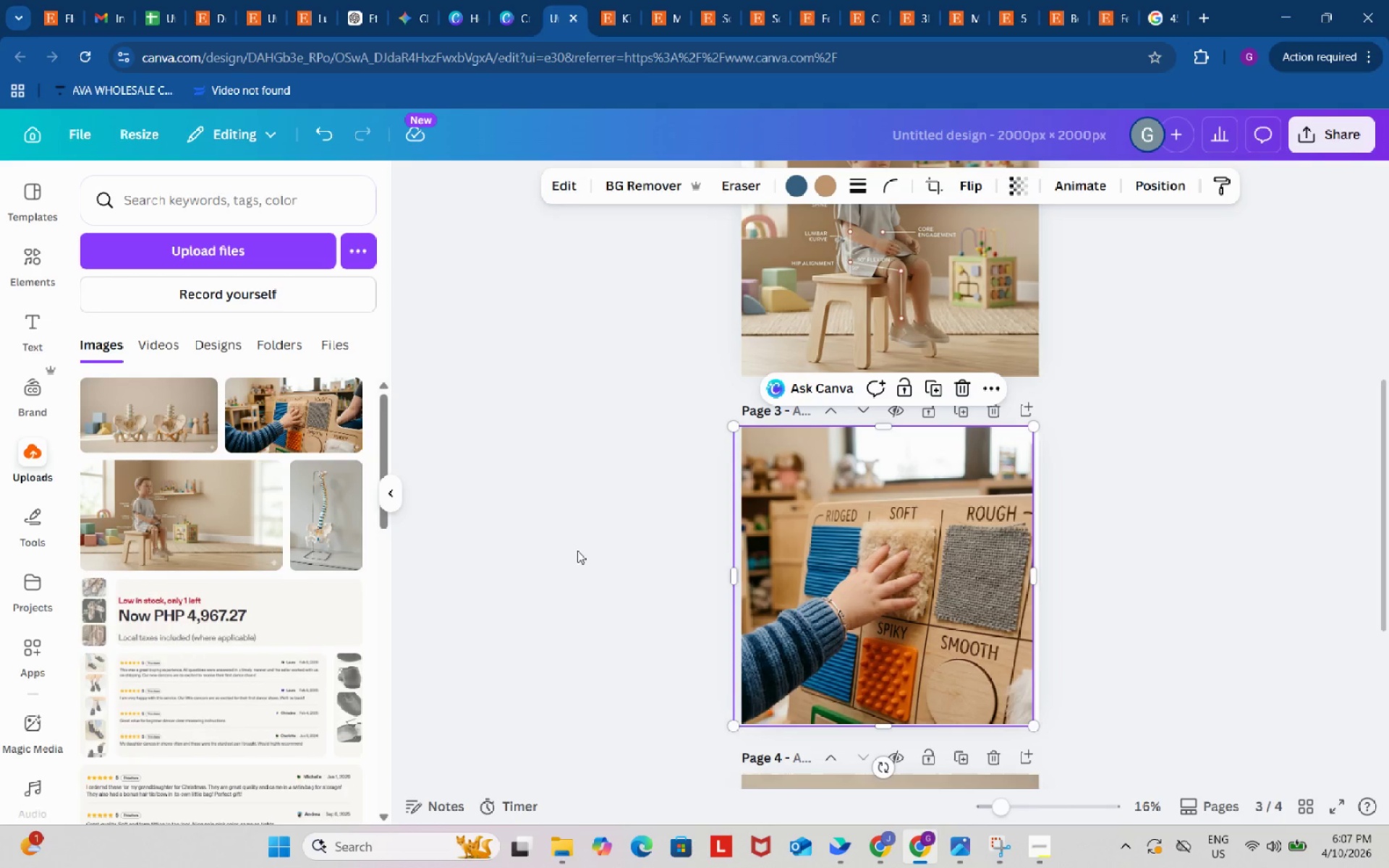 
left_click([577, 550])
 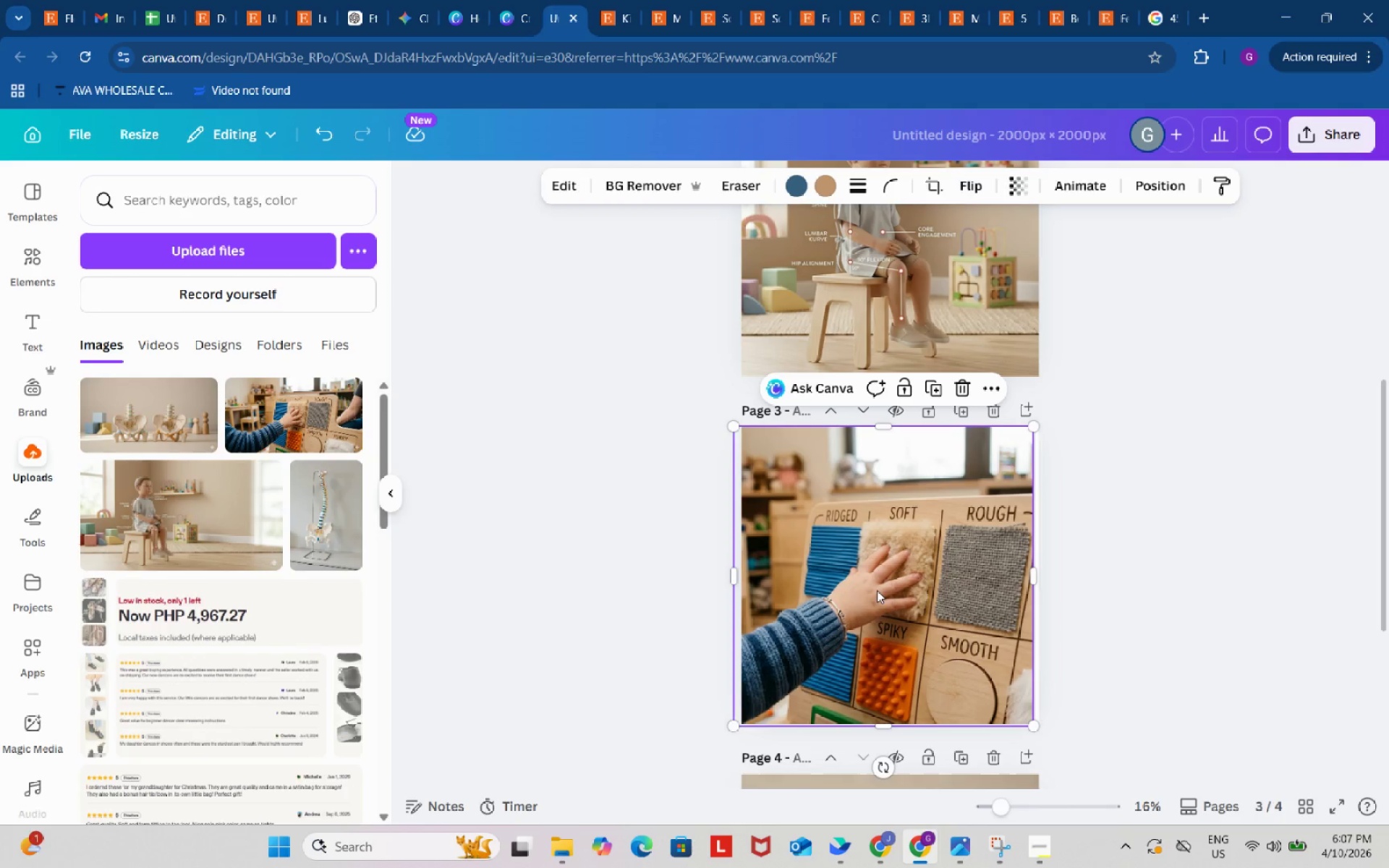 
left_click([877, 590])
 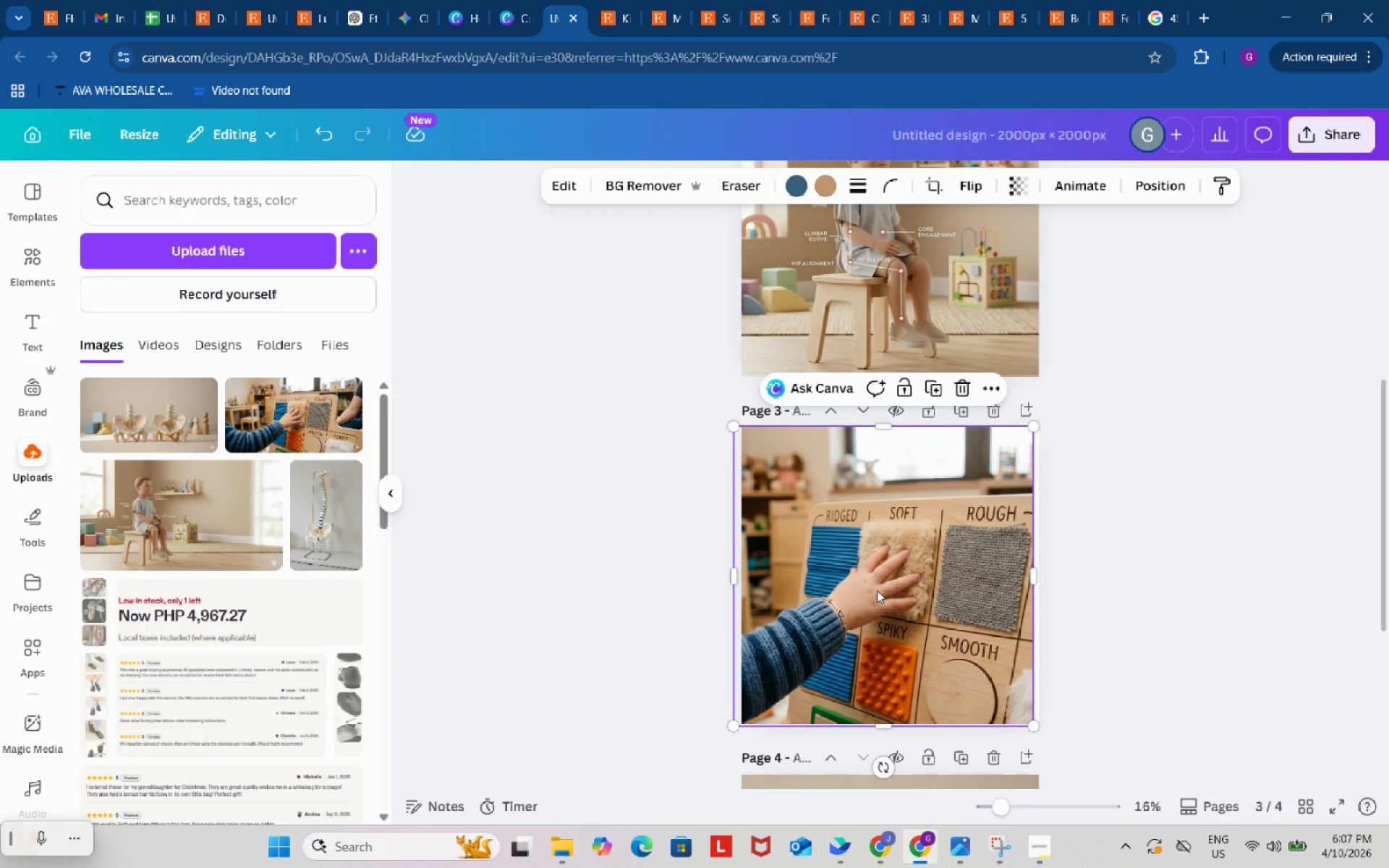 
key(Control+ControlLeft)
 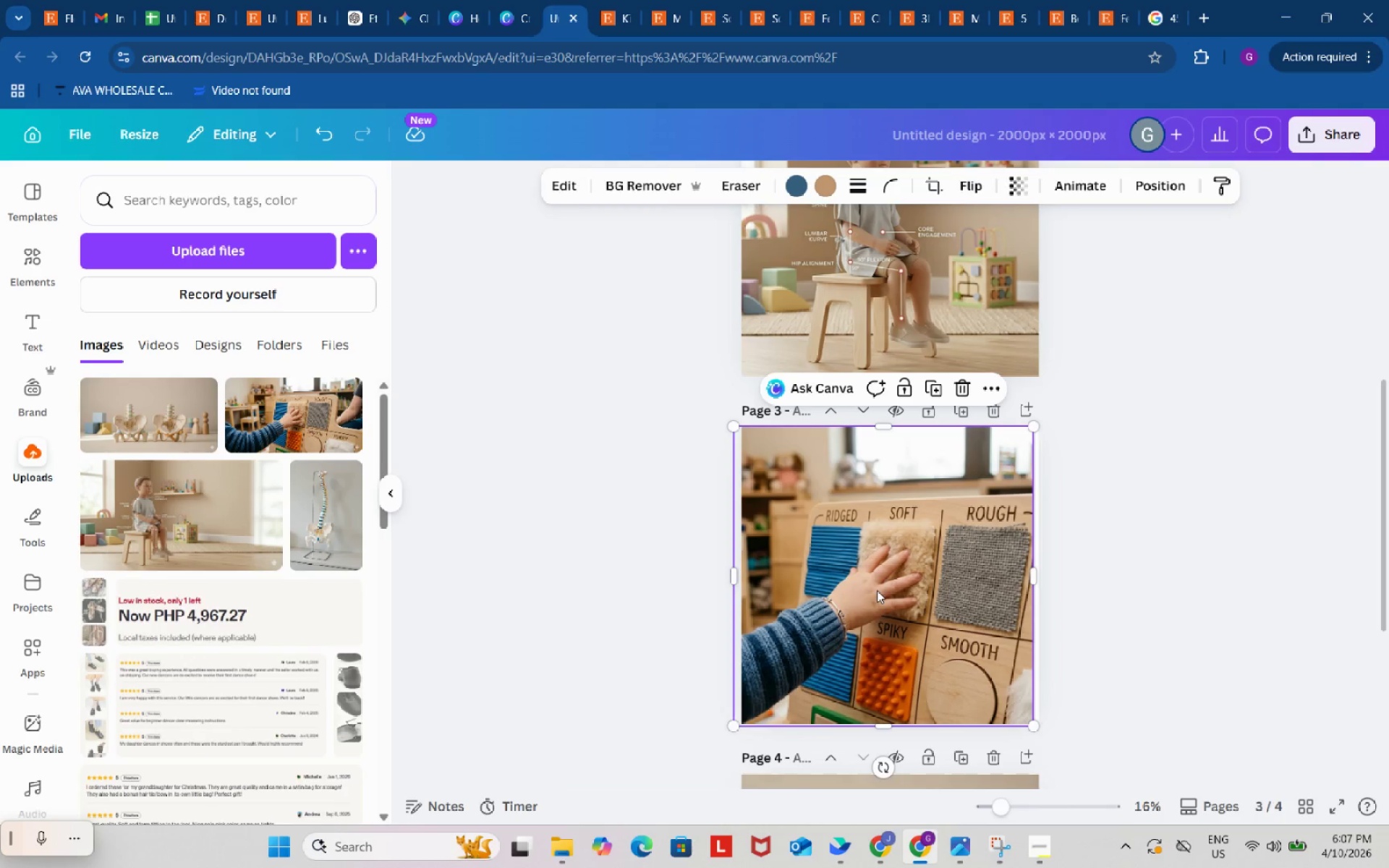 
key(Control+C)
 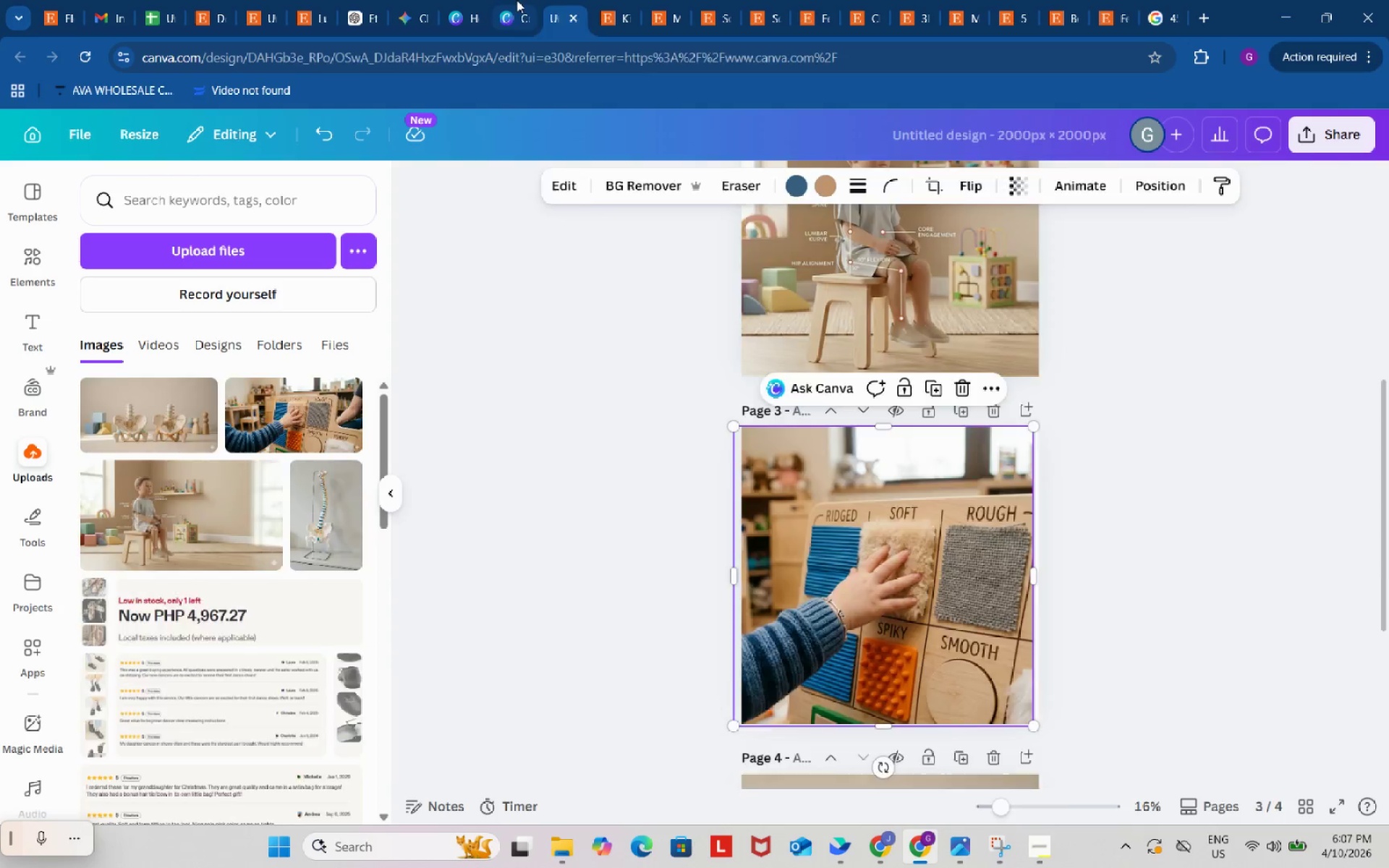 
left_click([517, 0])
 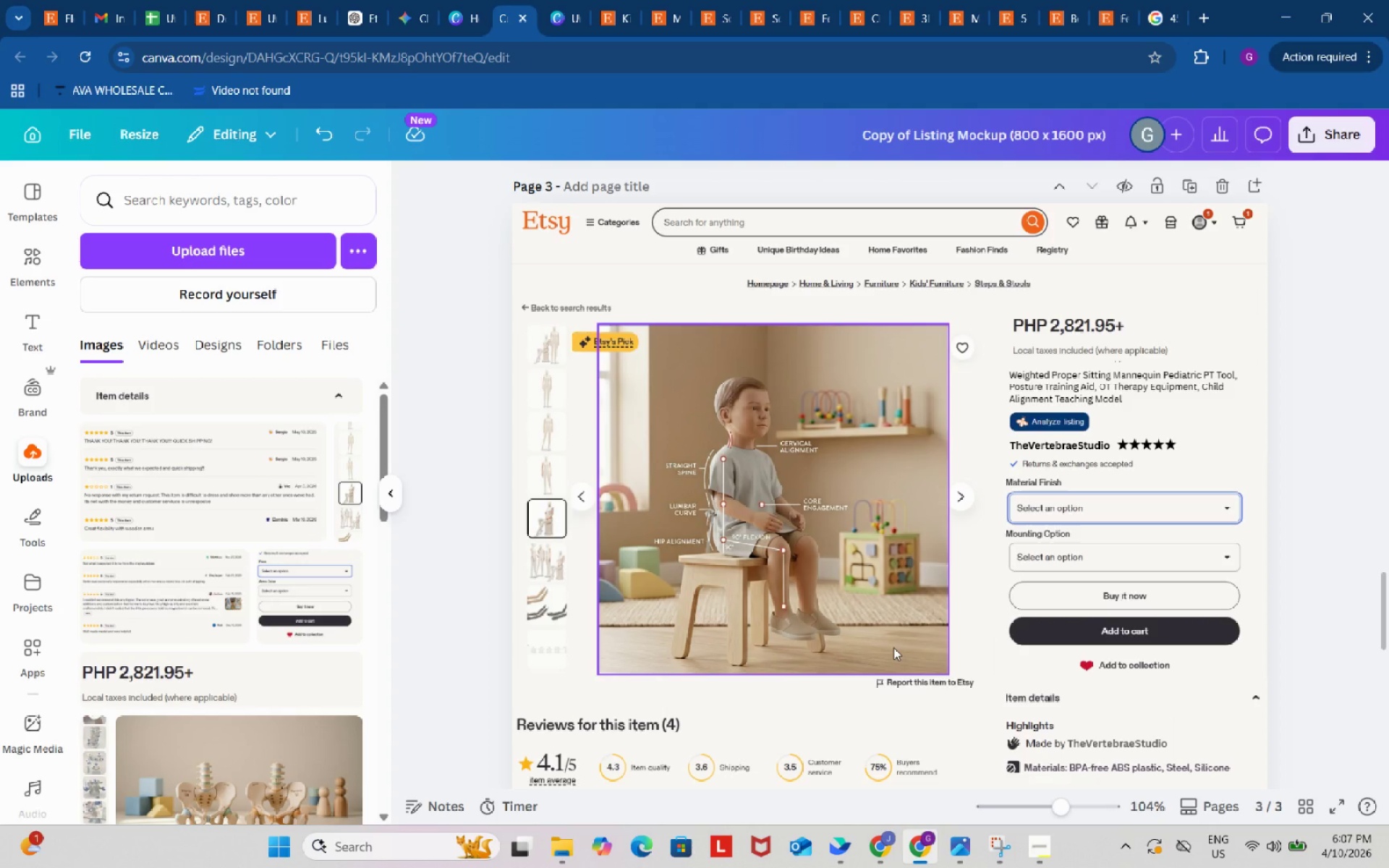 
scroll: coordinate [893, 647], scroll_direction: down, amount: 1.0
 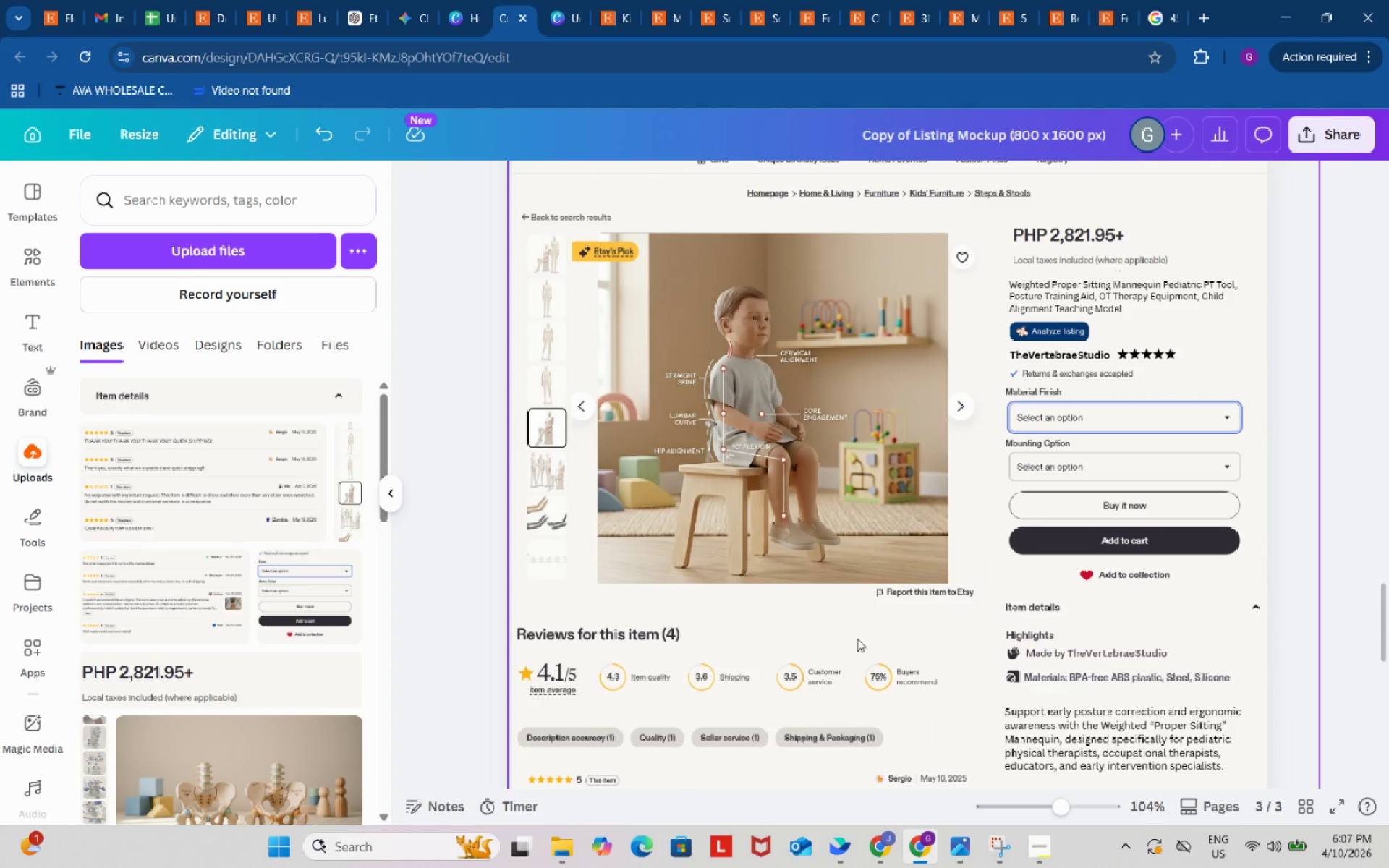 
left_click([857, 639])
 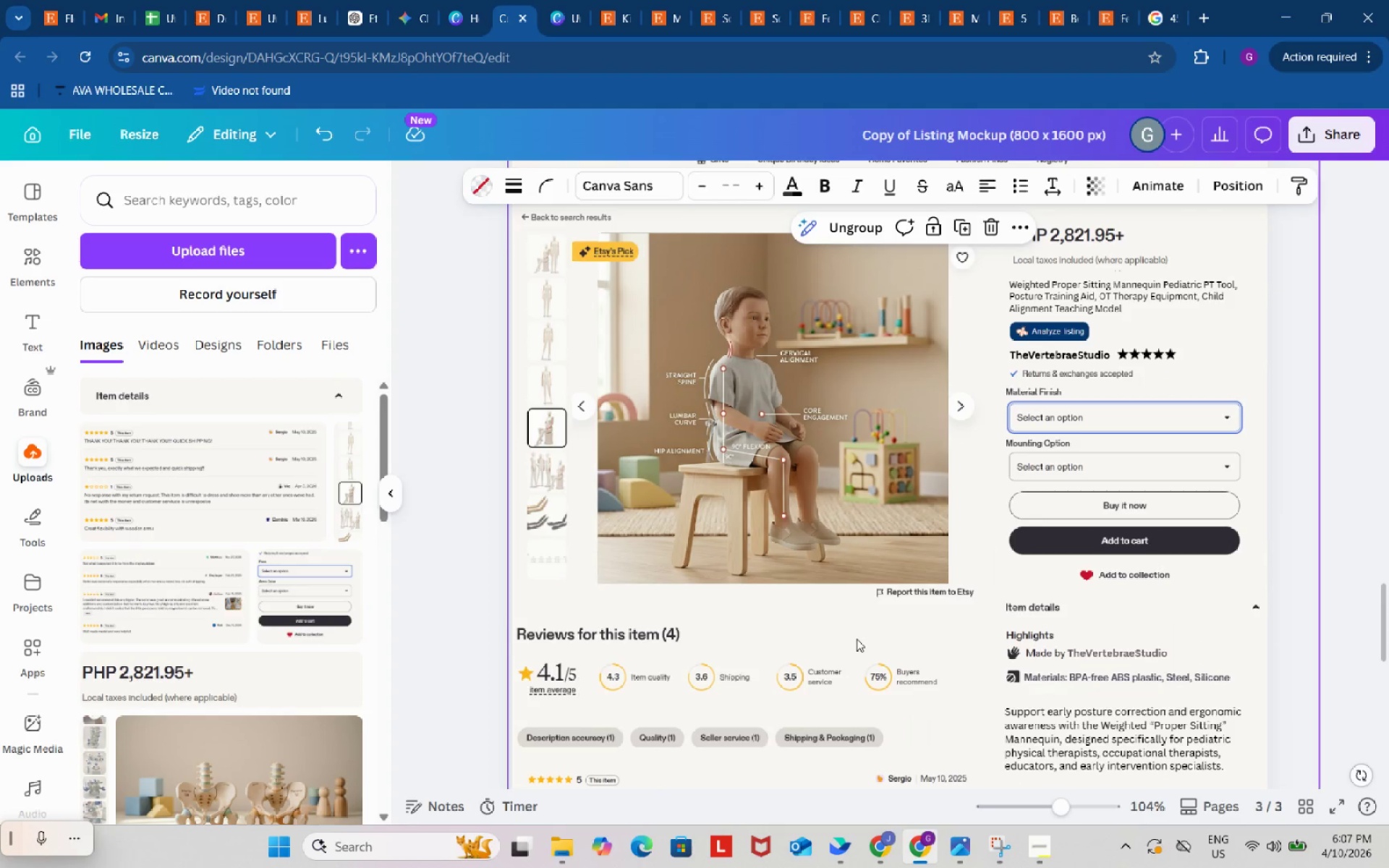 
key(Control+ControlLeft)
 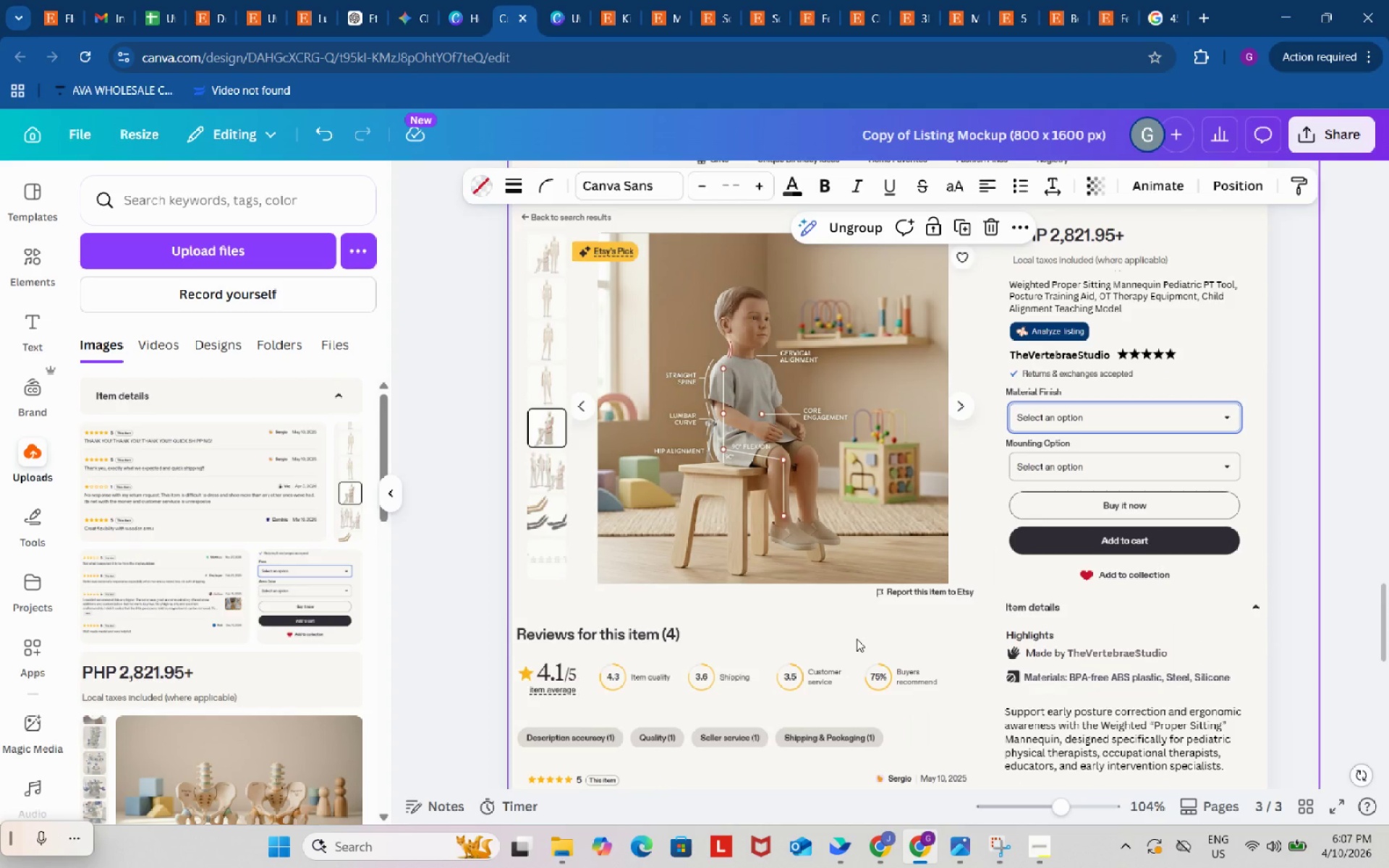 
key(Control+V)
 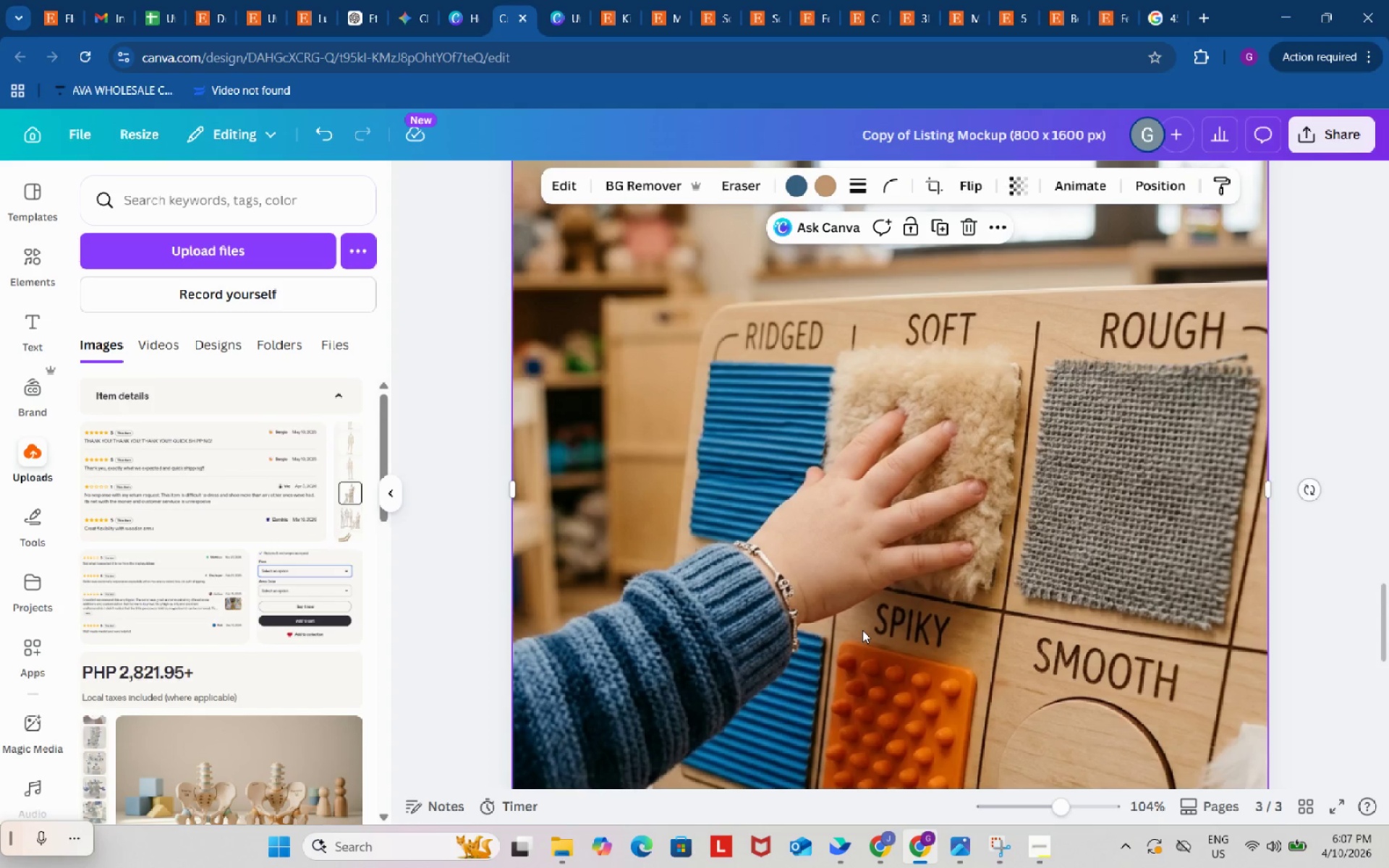 
scroll: coordinate [829, 572], scroll_direction: up, amount: 2.0
 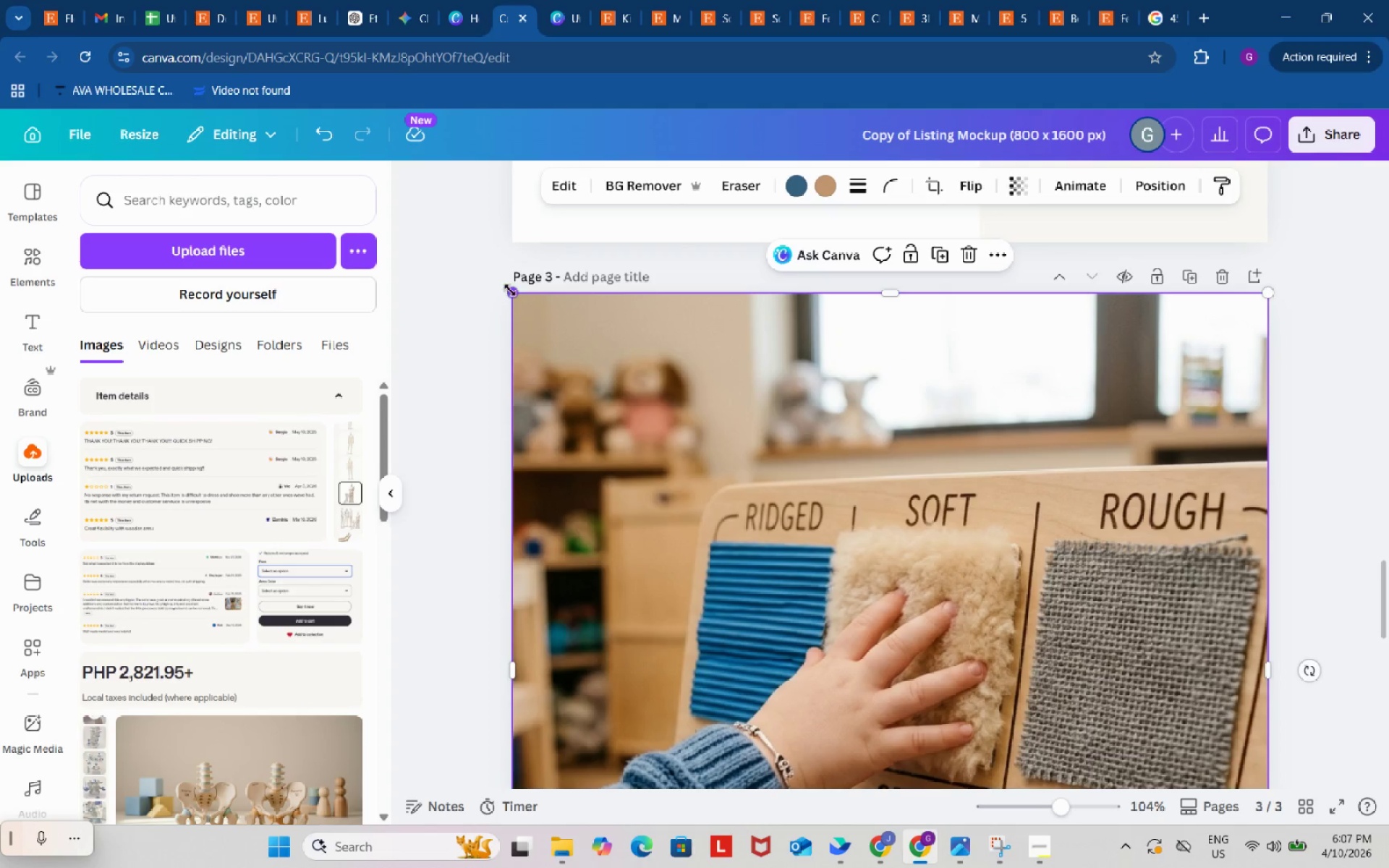 
left_click_drag(start_coordinate=[510, 290], to_coordinate=[764, 612])
 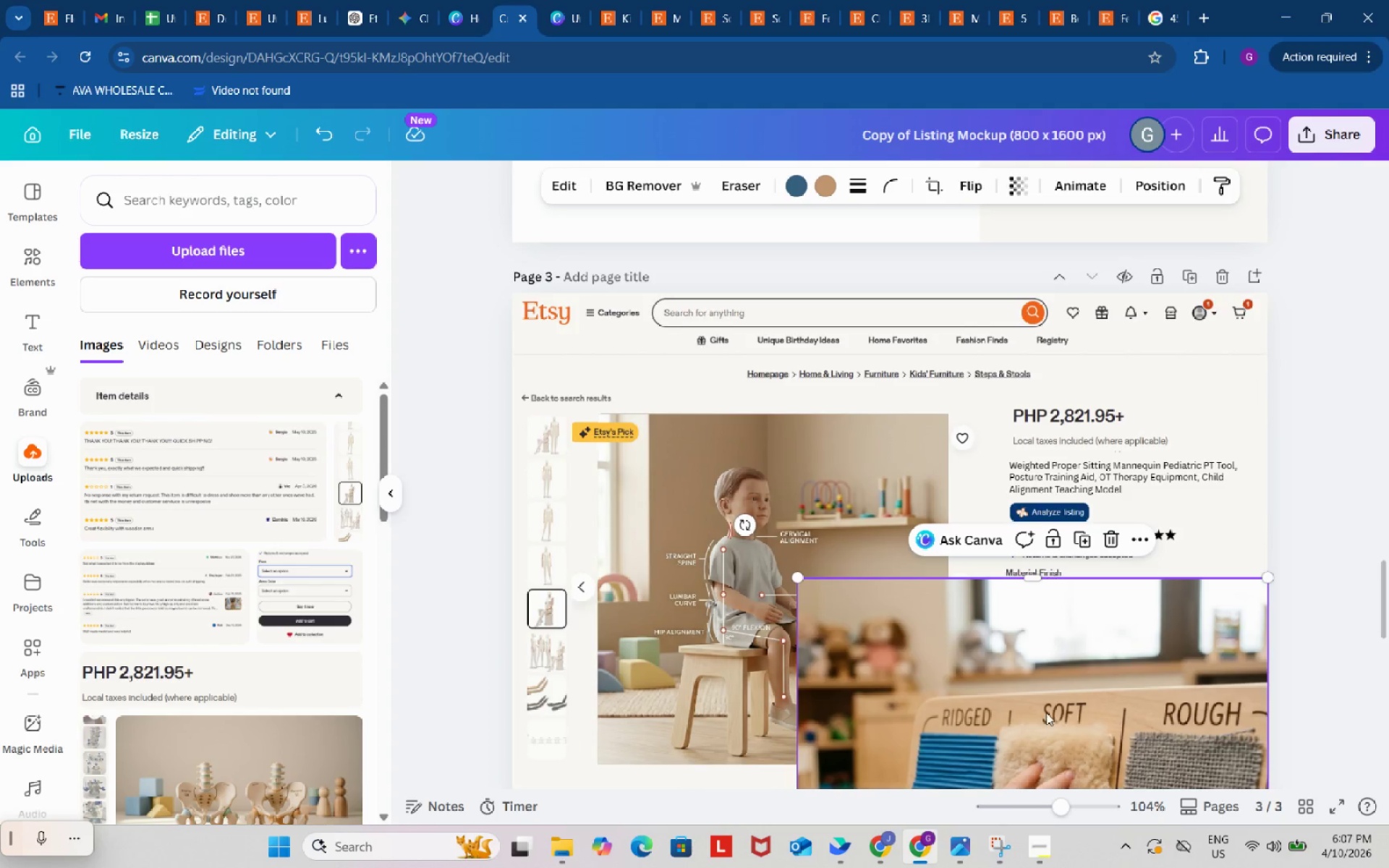 
left_click_drag(start_coordinate=[1046, 712], to_coordinate=[849, 549])
 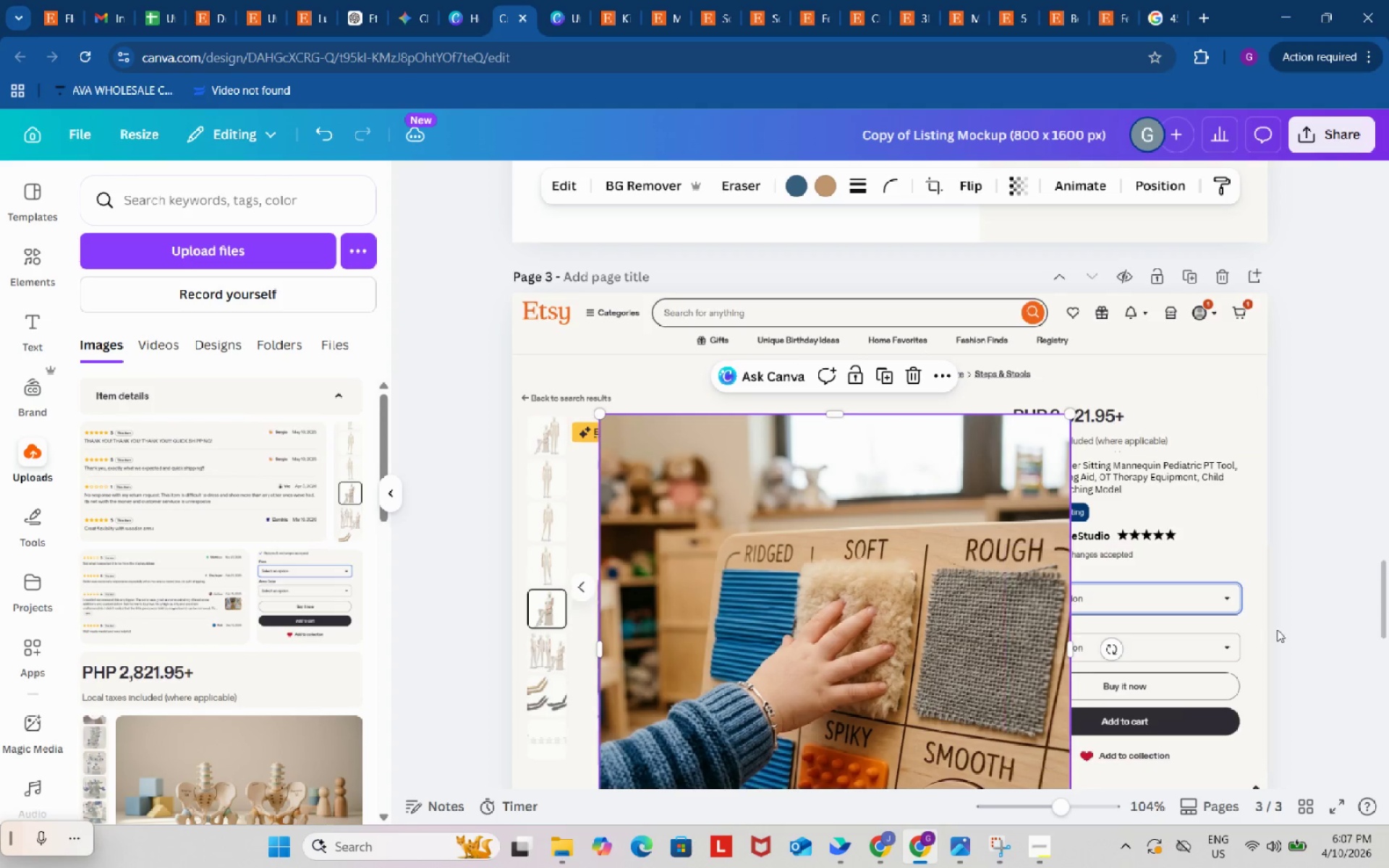 
scroll: coordinate [1277, 629], scroll_direction: down, amount: 2.0
 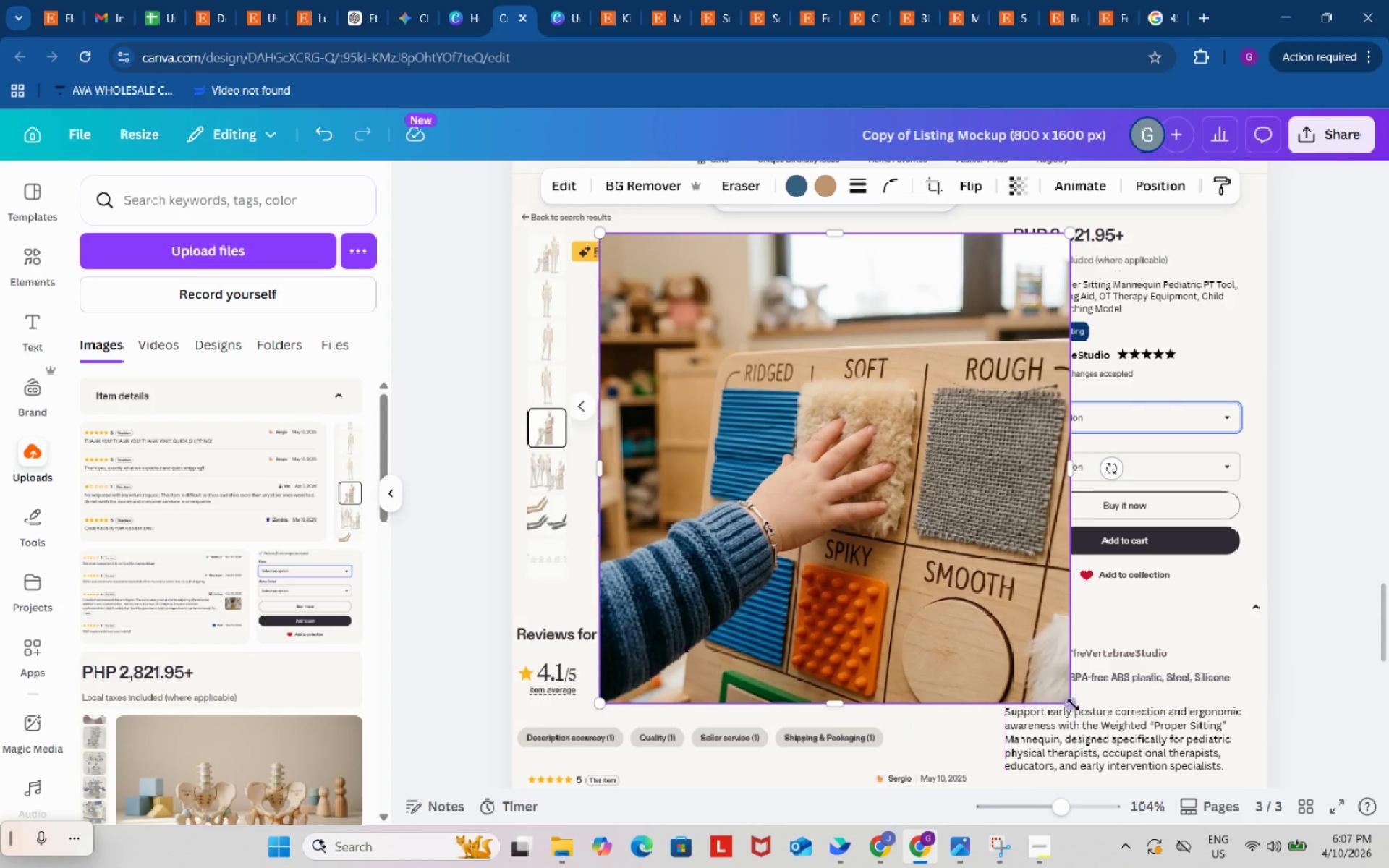 
left_click_drag(start_coordinate=[1071, 701], to_coordinate=[933, 600])
 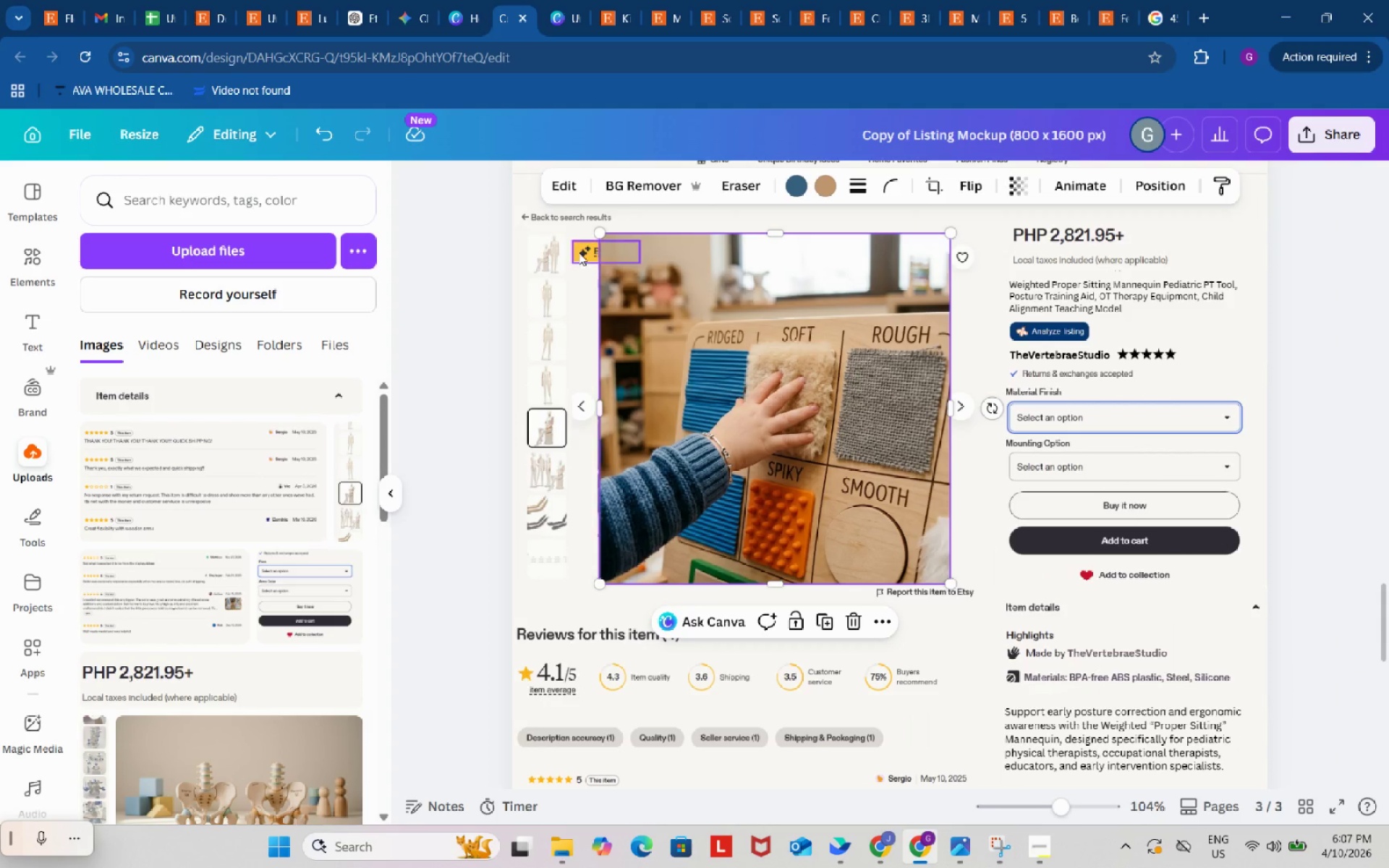 
left_click([579, 252])
 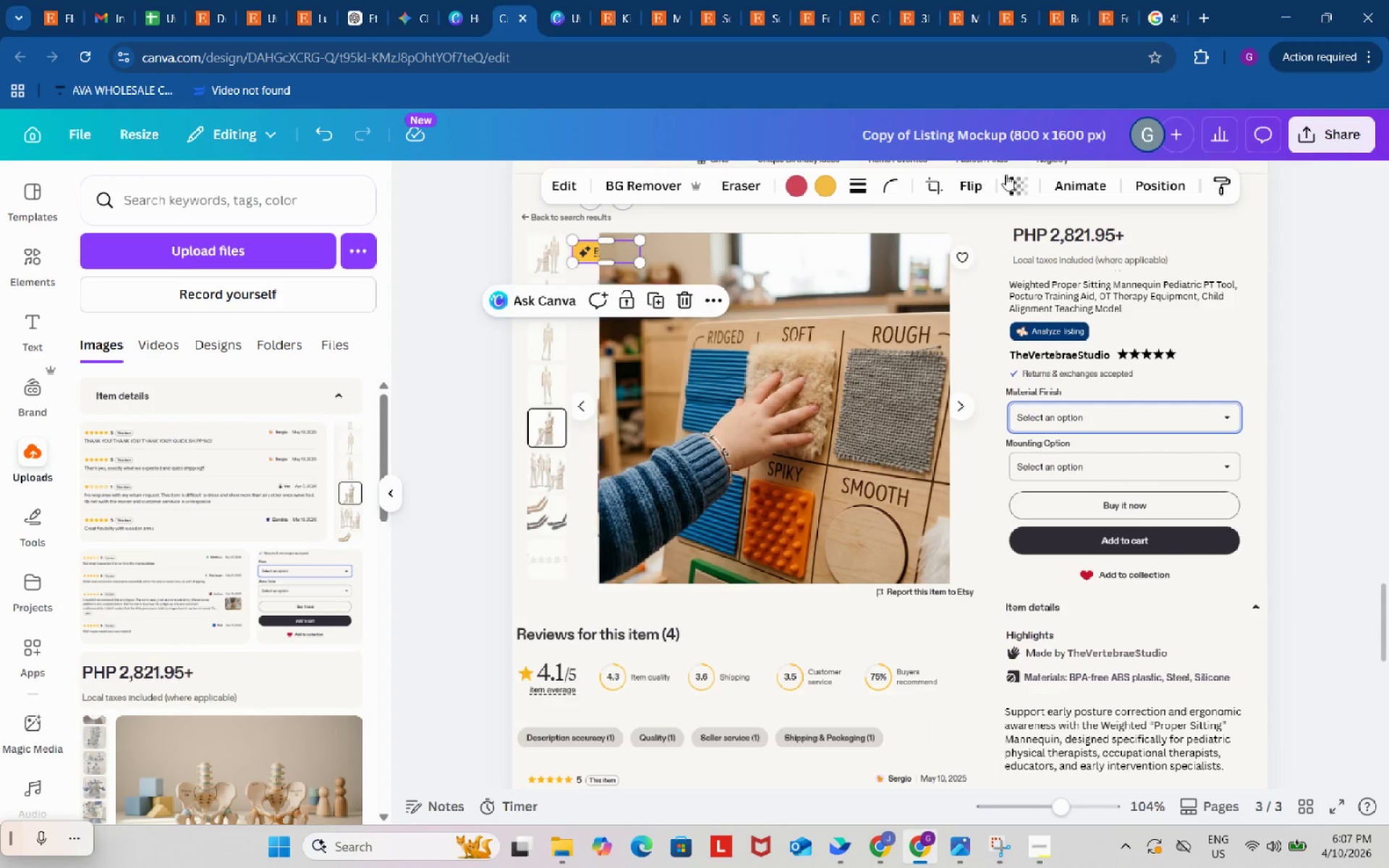 
left_click([1169, 187])
 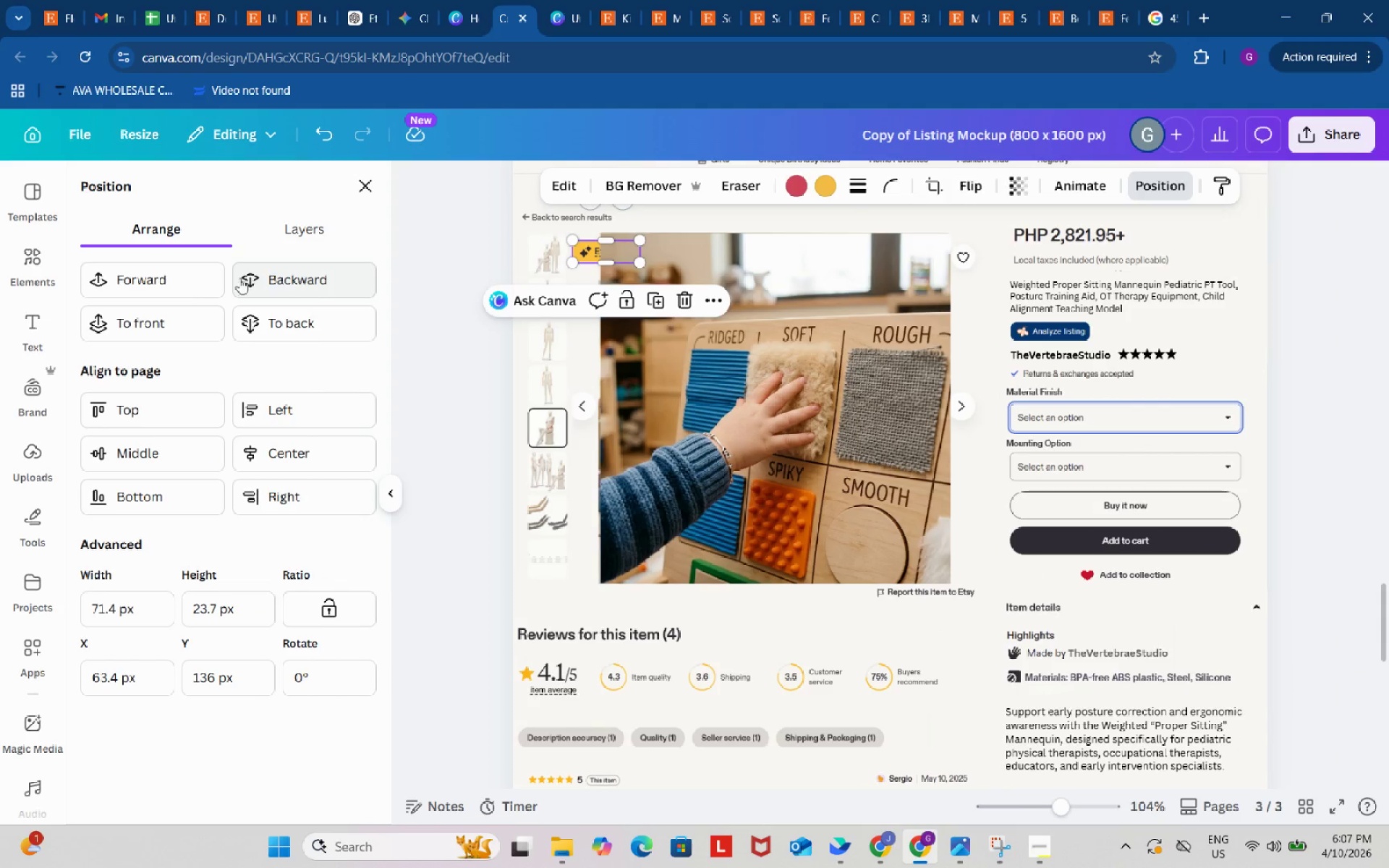 
left_click([182, 283])
 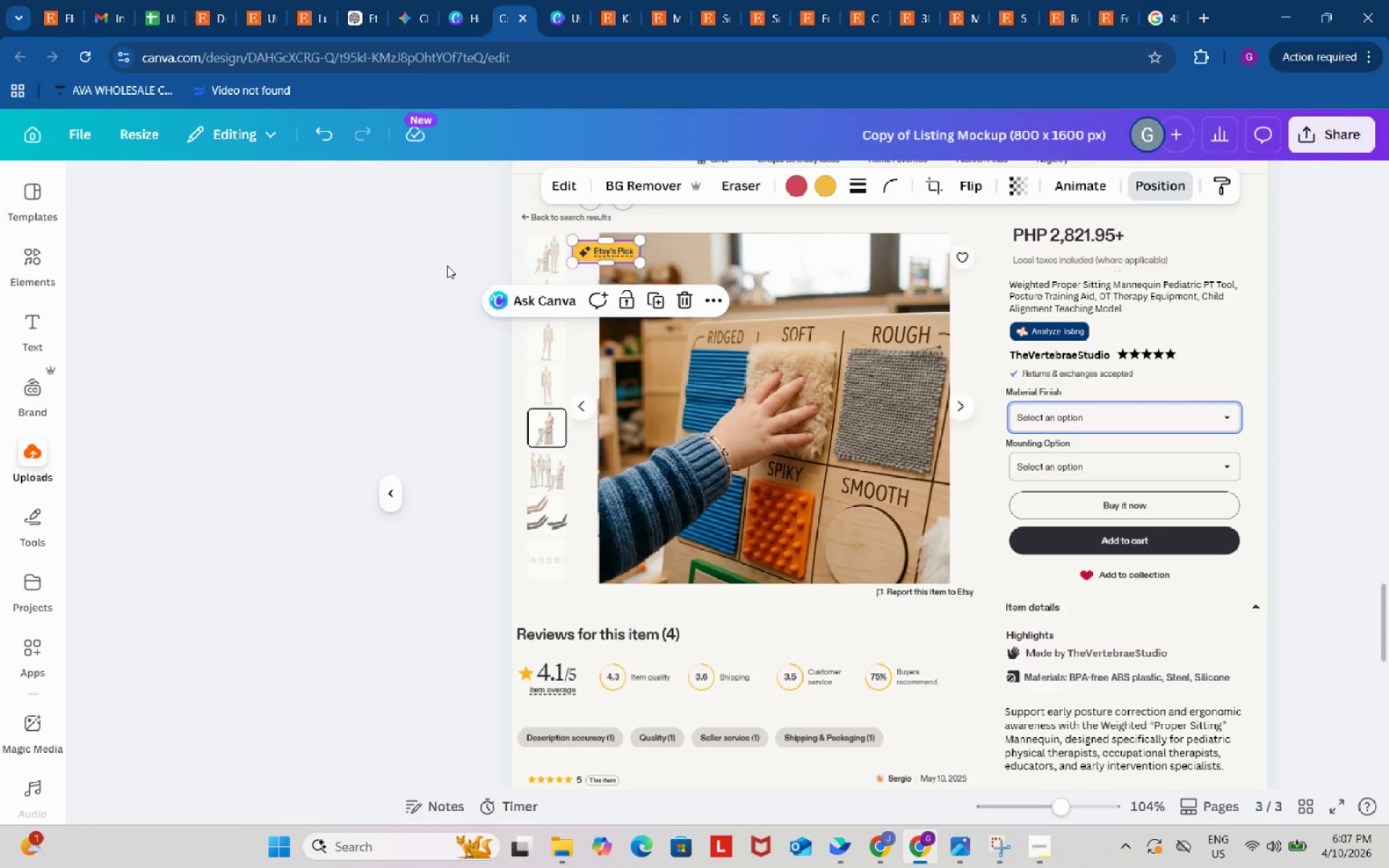 
double_click([447, 265])
 